 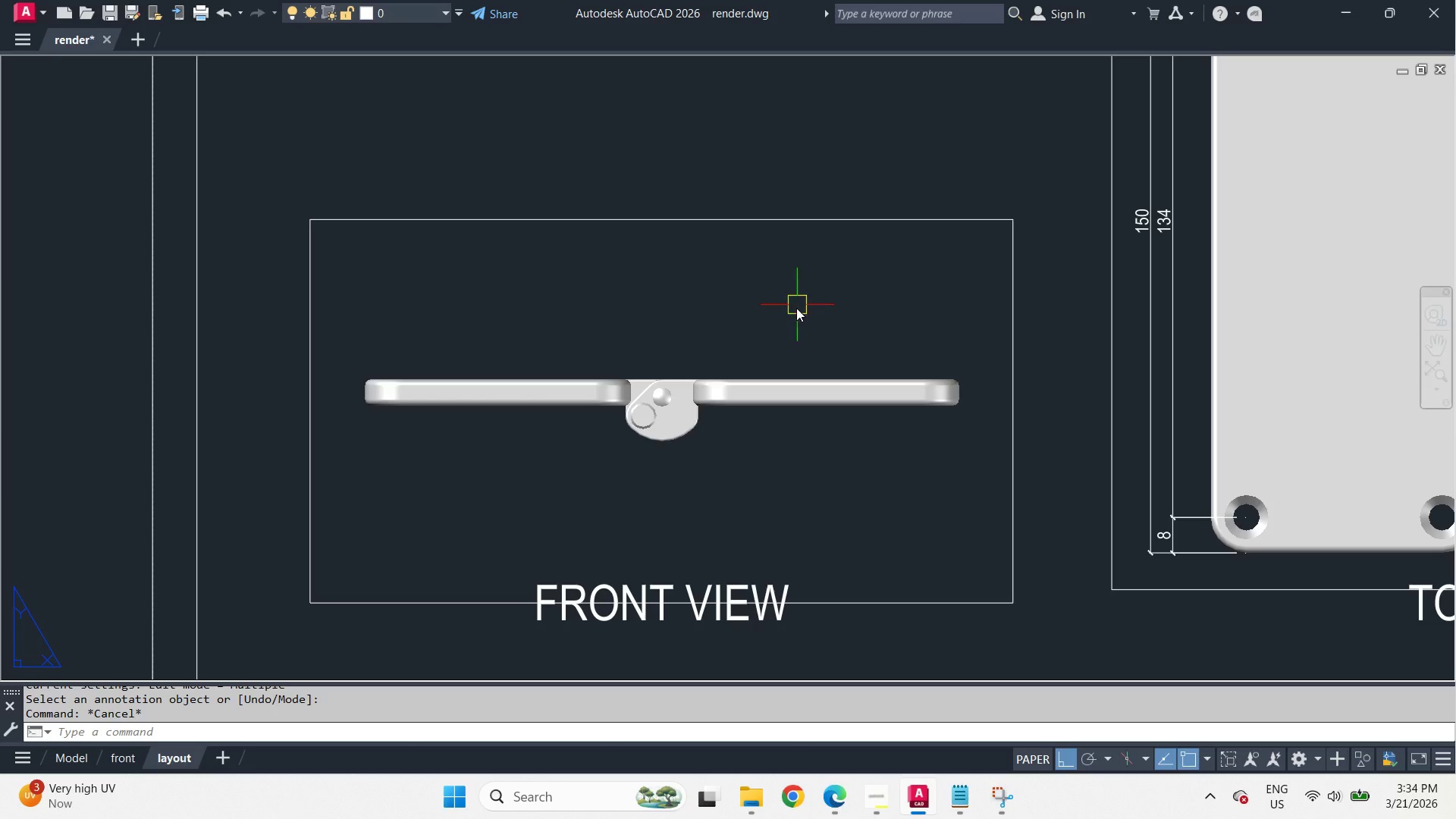 
scroll: coordinate [795, 310], scroll_direction: down, amount: 2.0
 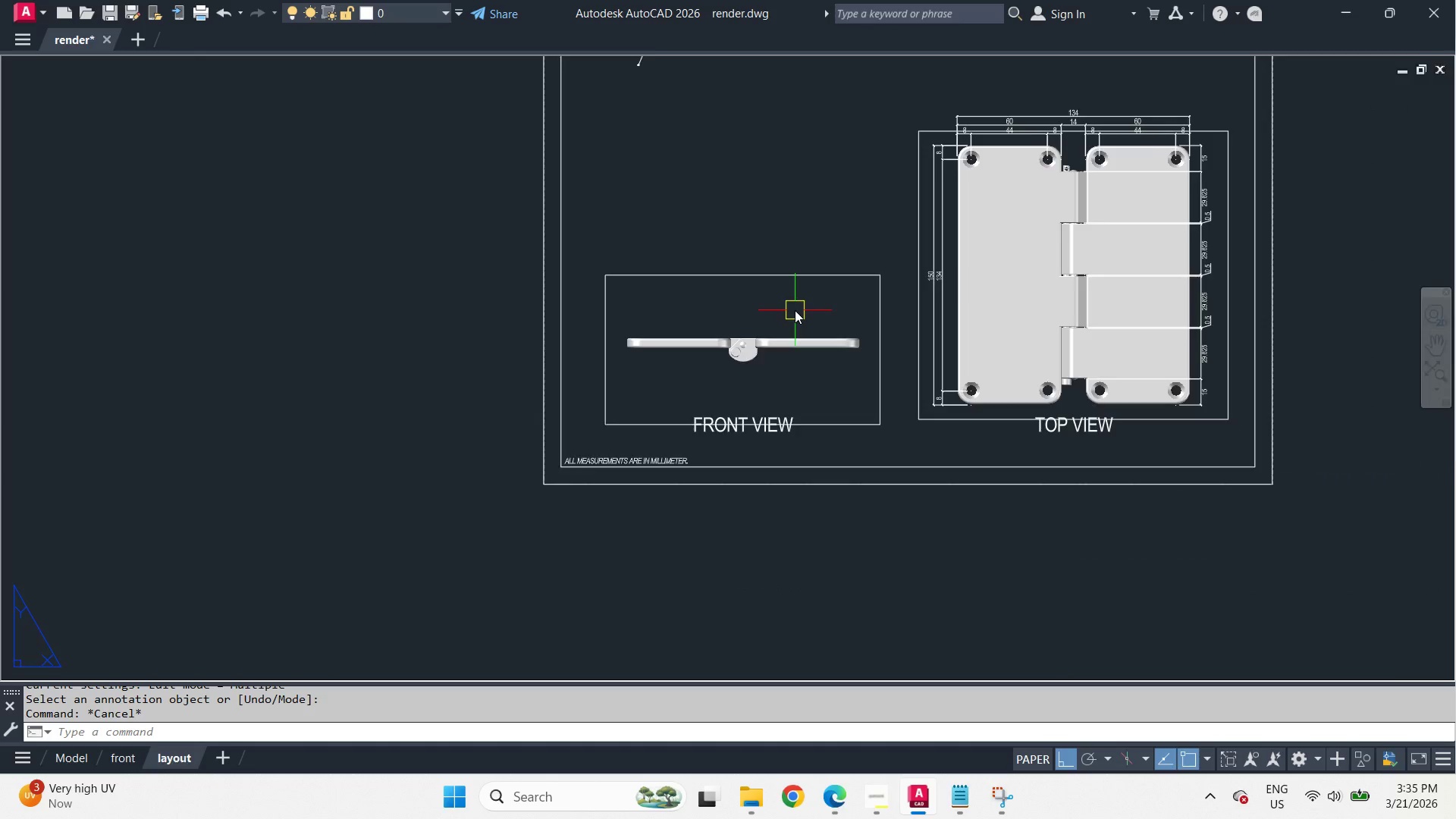 
scroll: coordinate [795, 310], scroll_direction: up, amount: 2.0
 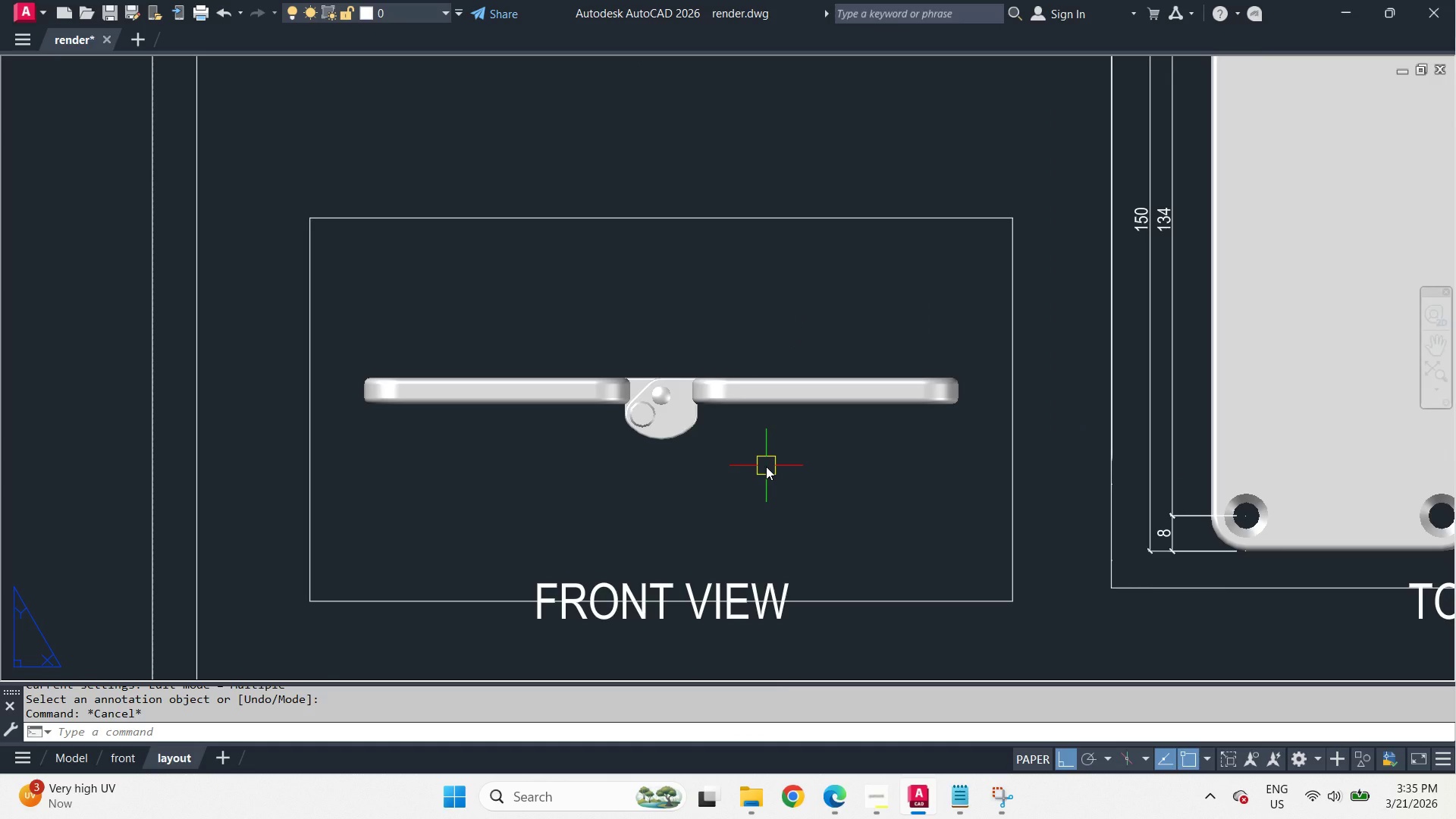 
wait(5.51)
 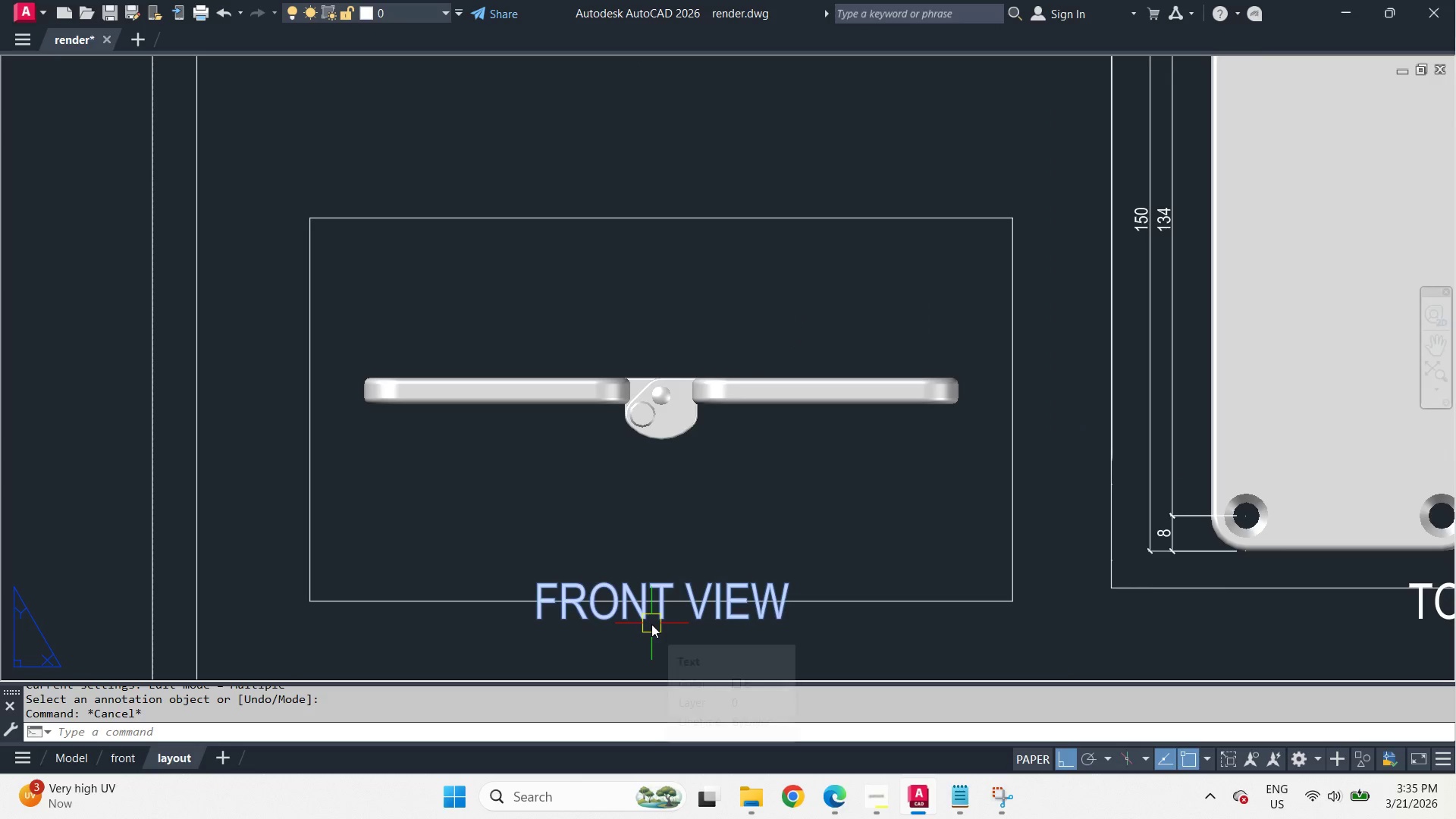 
scroll: coordinate [766, 466], scroll_direction: down, amount: 1.0
 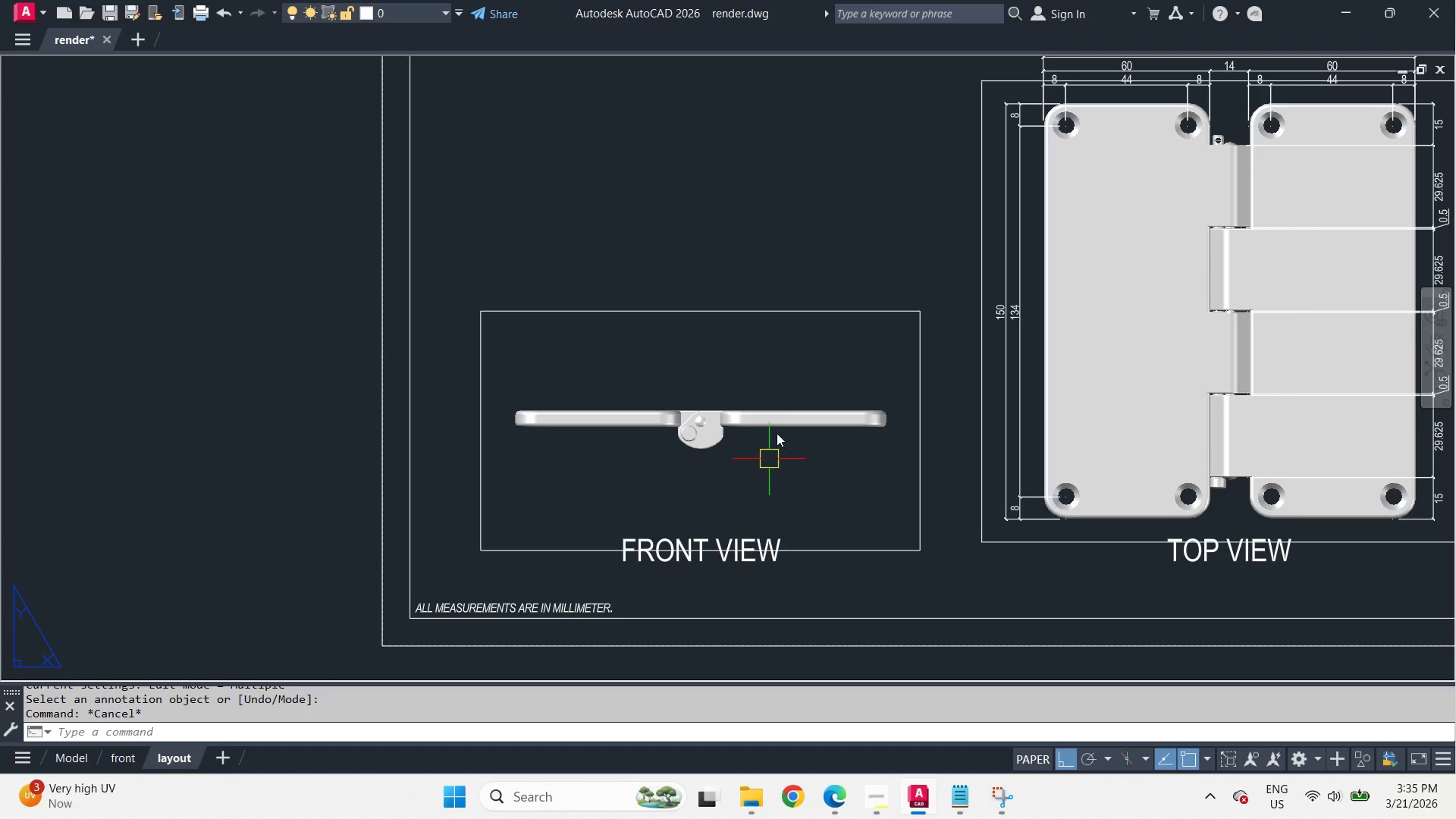 
left_click([777, 312])
 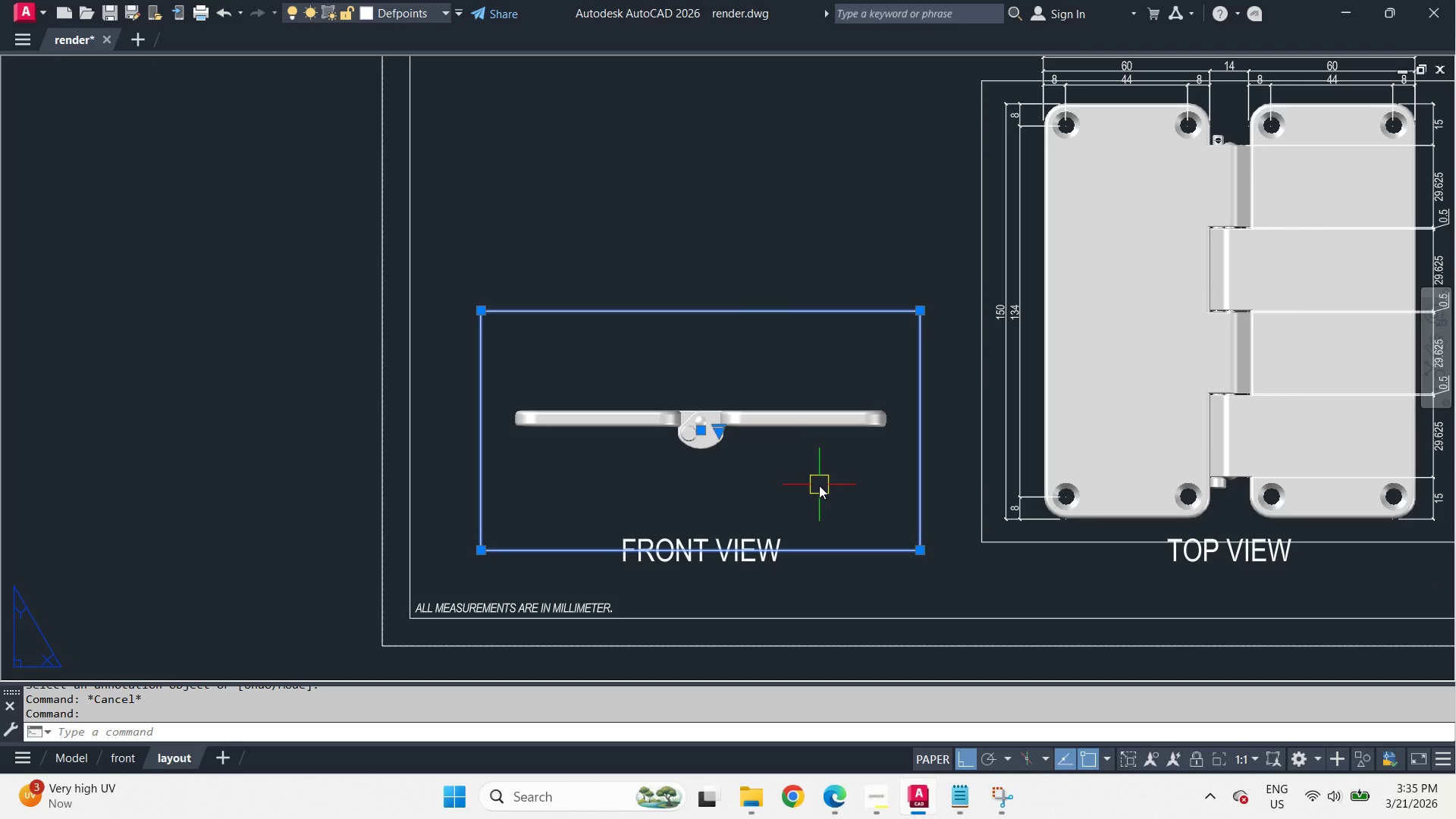 
type(CO )
 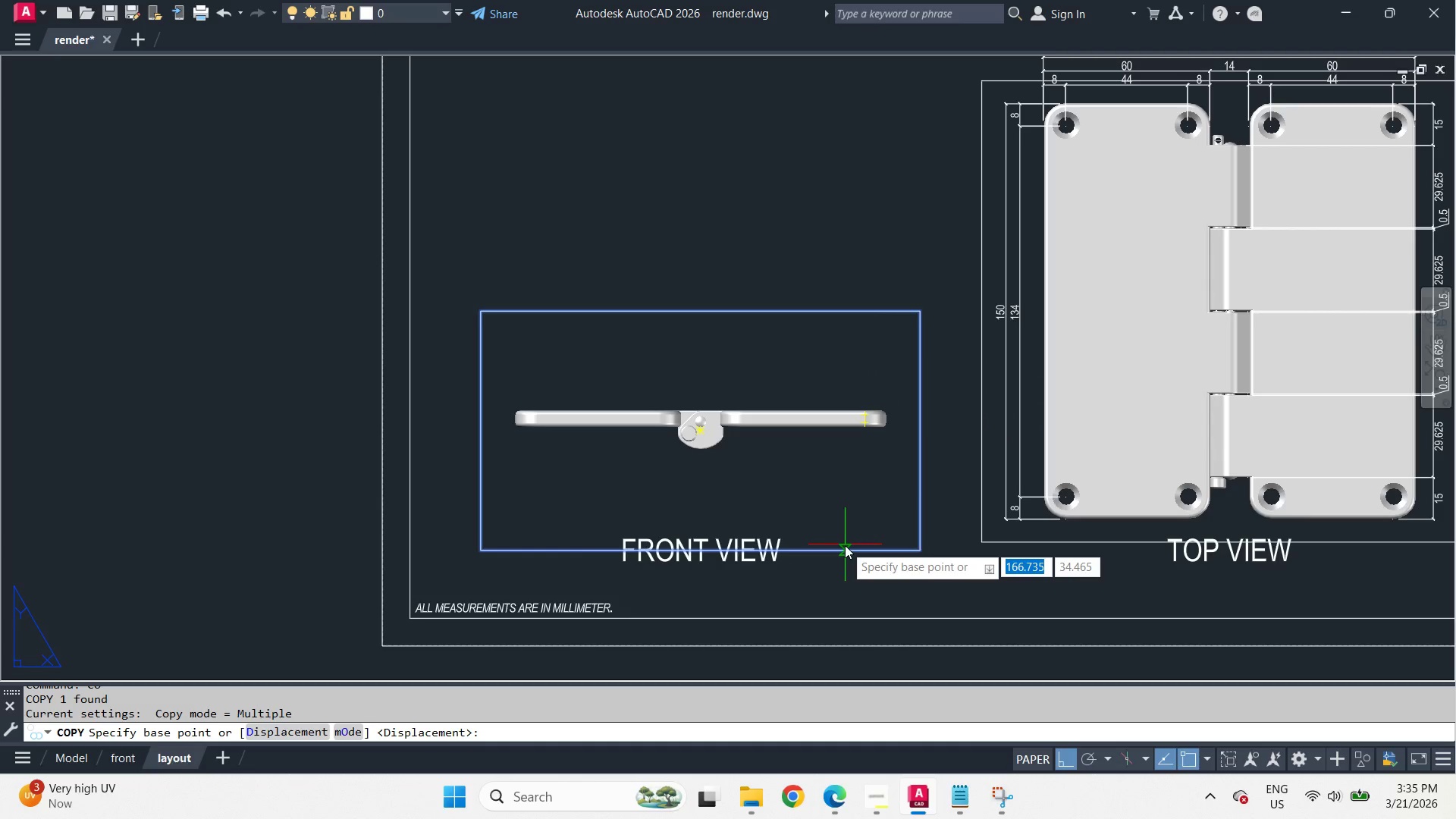 
wait(5.03)
 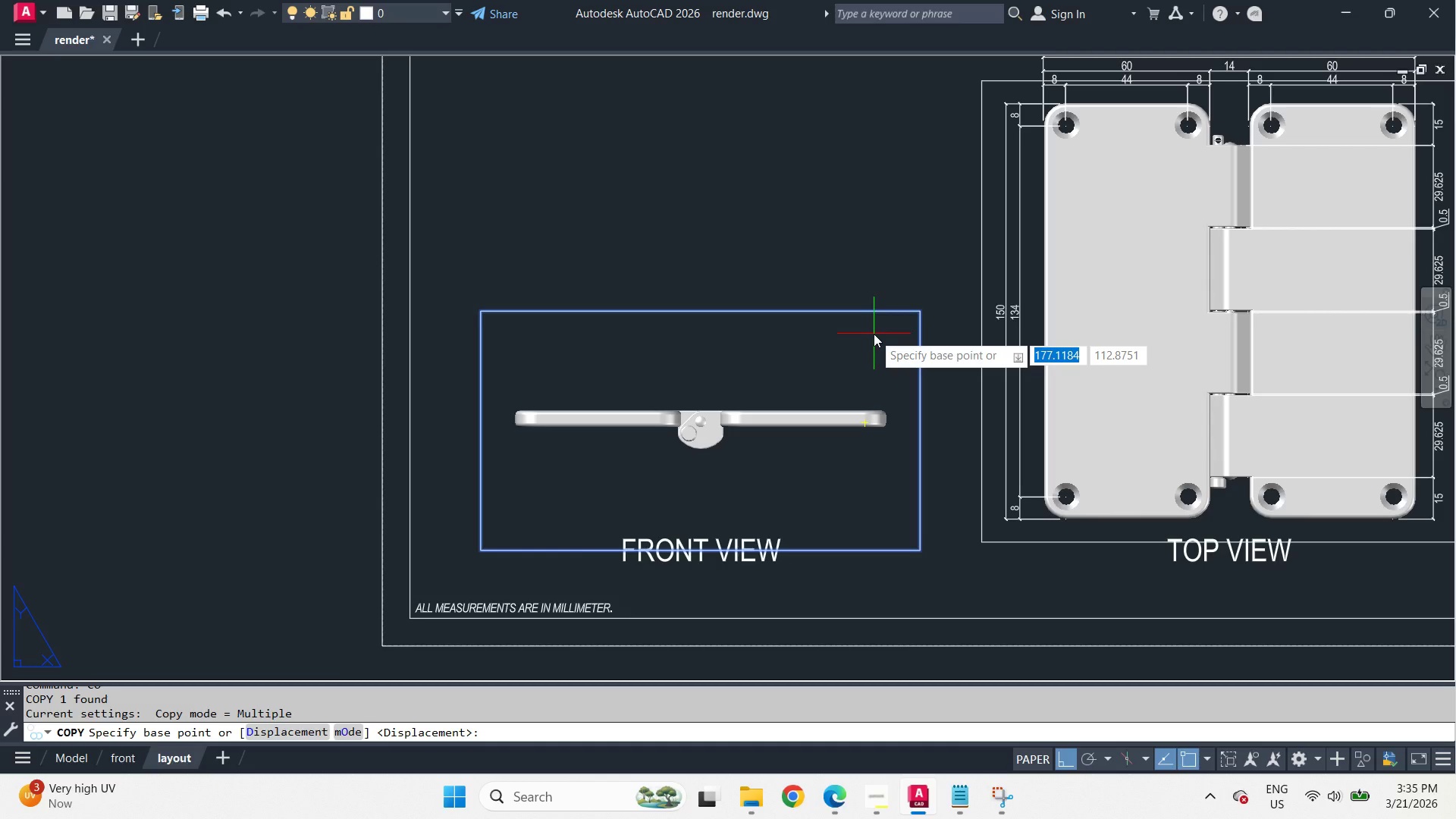 
left_click([844, 306])
 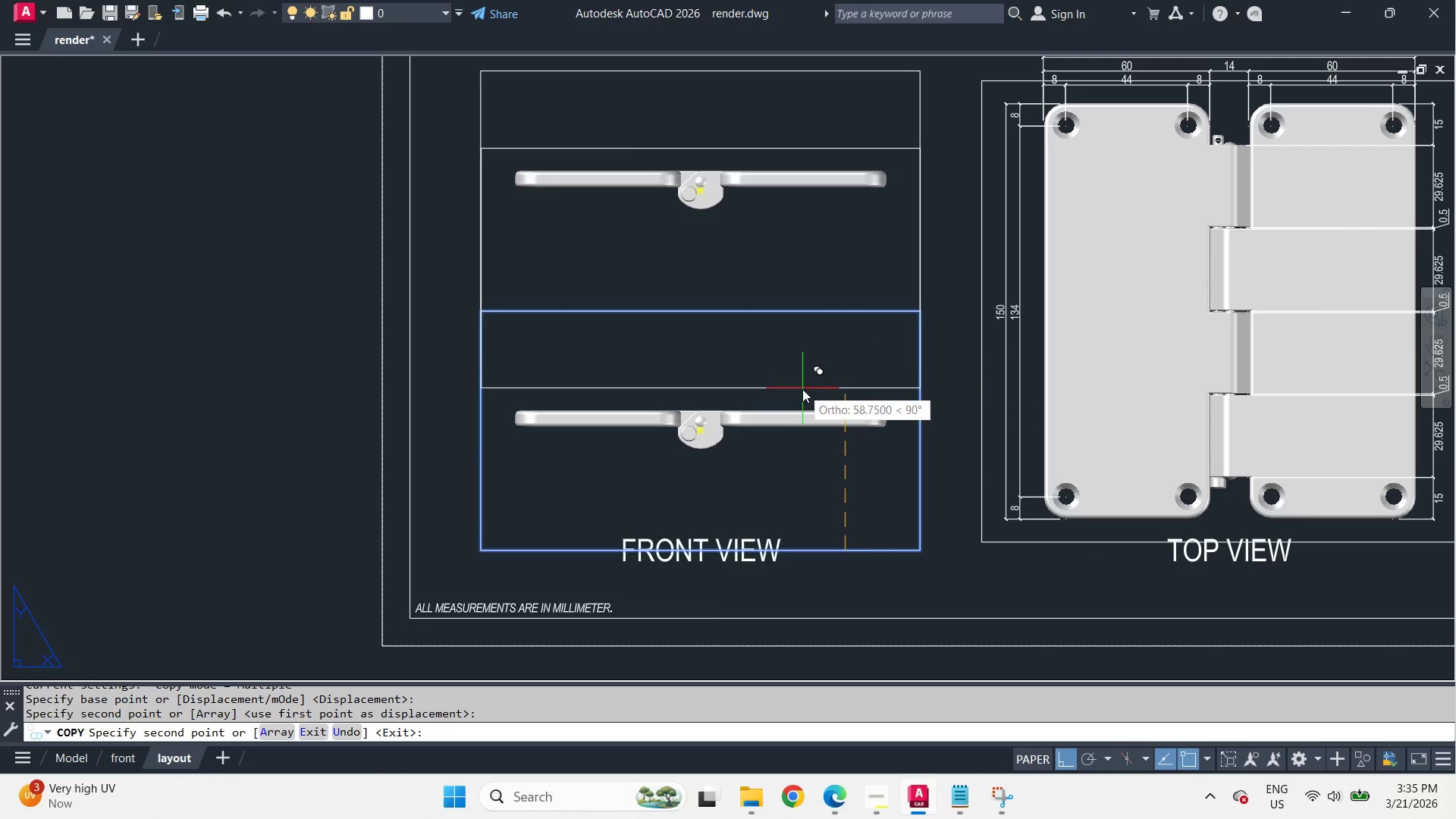 
key(Space)
 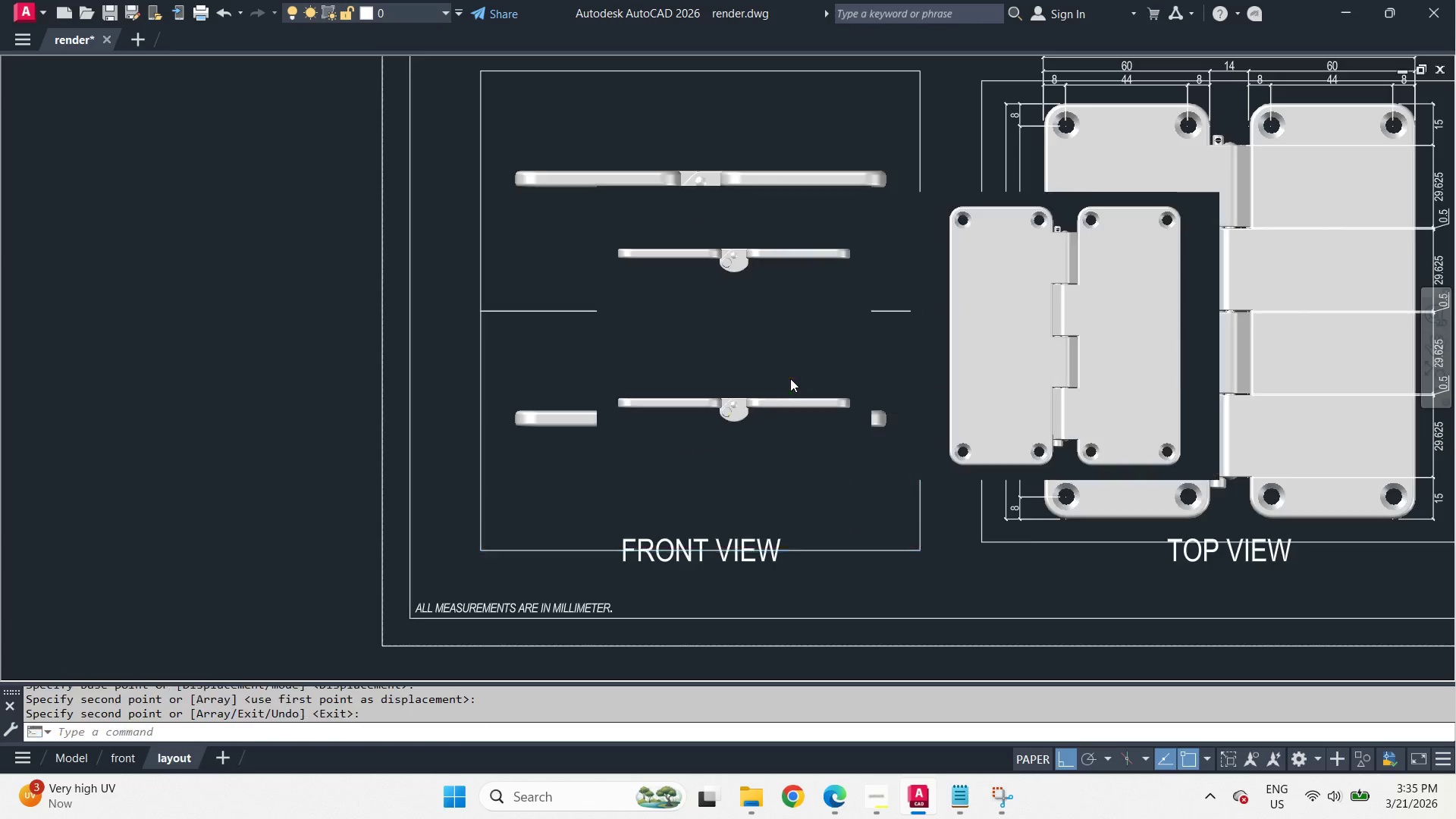 
scroll: coordinate [790, 378], scroll_direction: down, amount: 1.0
 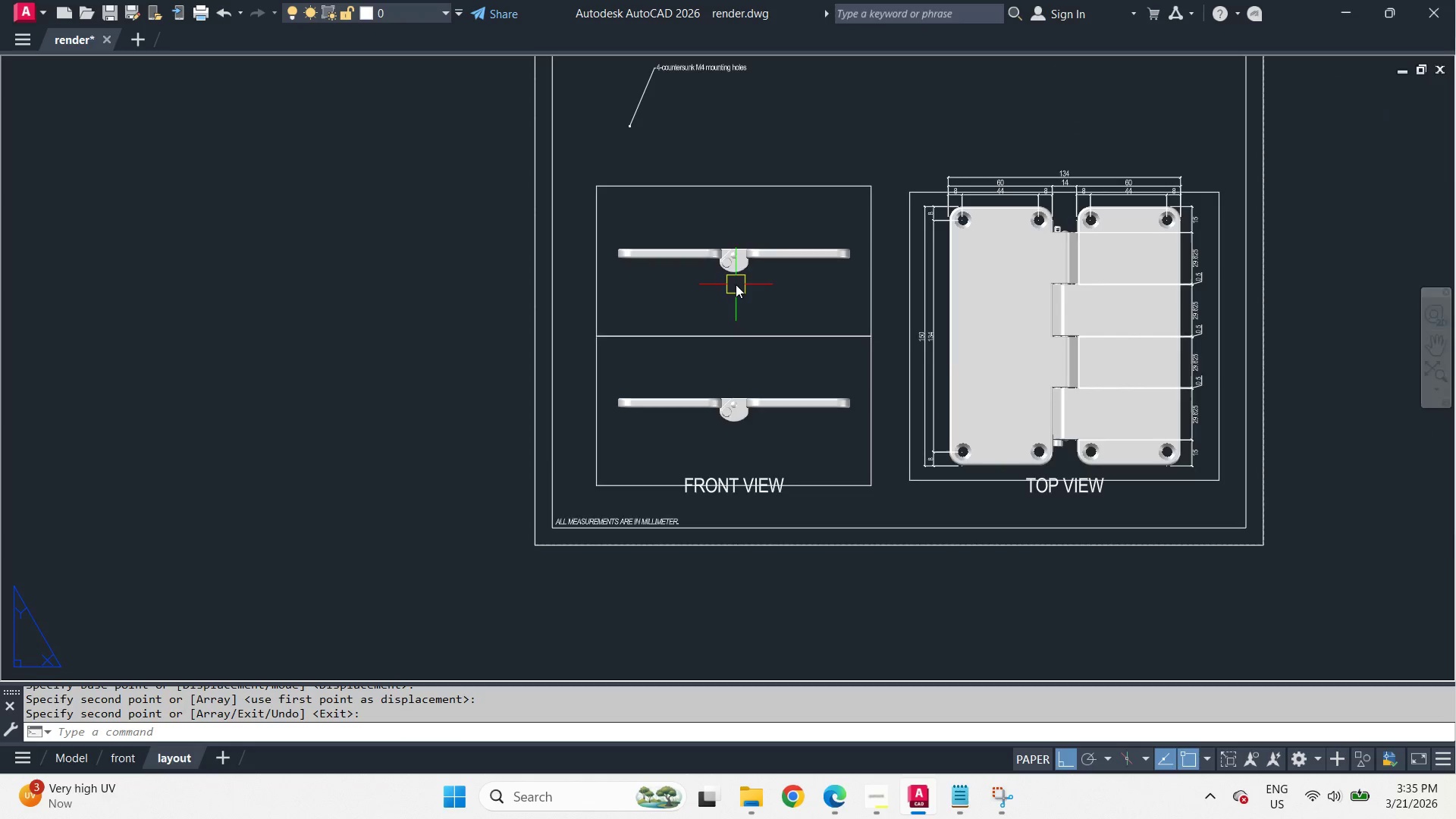 
left_click_drag(start_coordinate=[824, 252], to_coordinate=[823, 256])
 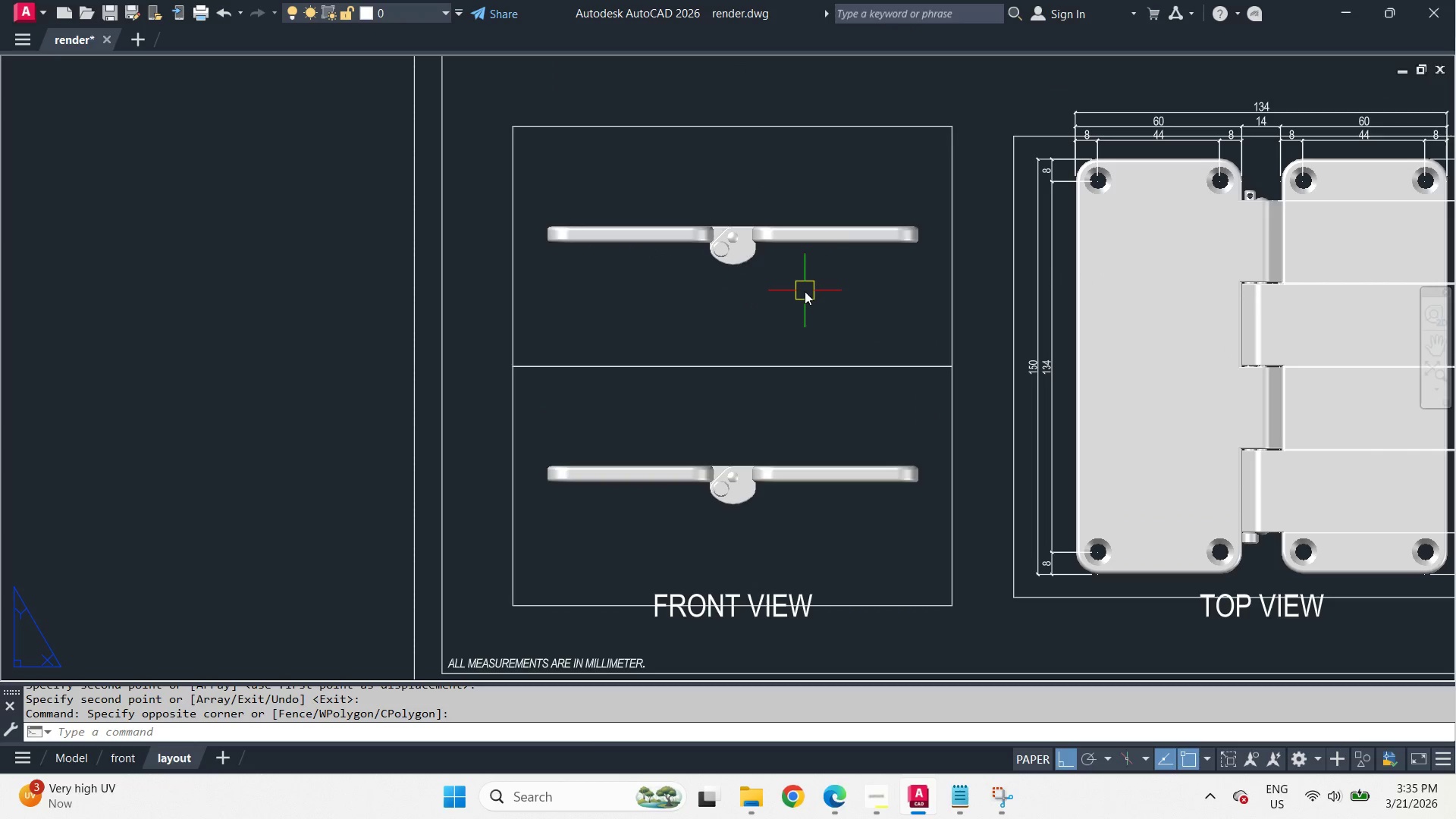 
scroll: coordinate [736, 284], scroll_direction: up, amount: 1.0
 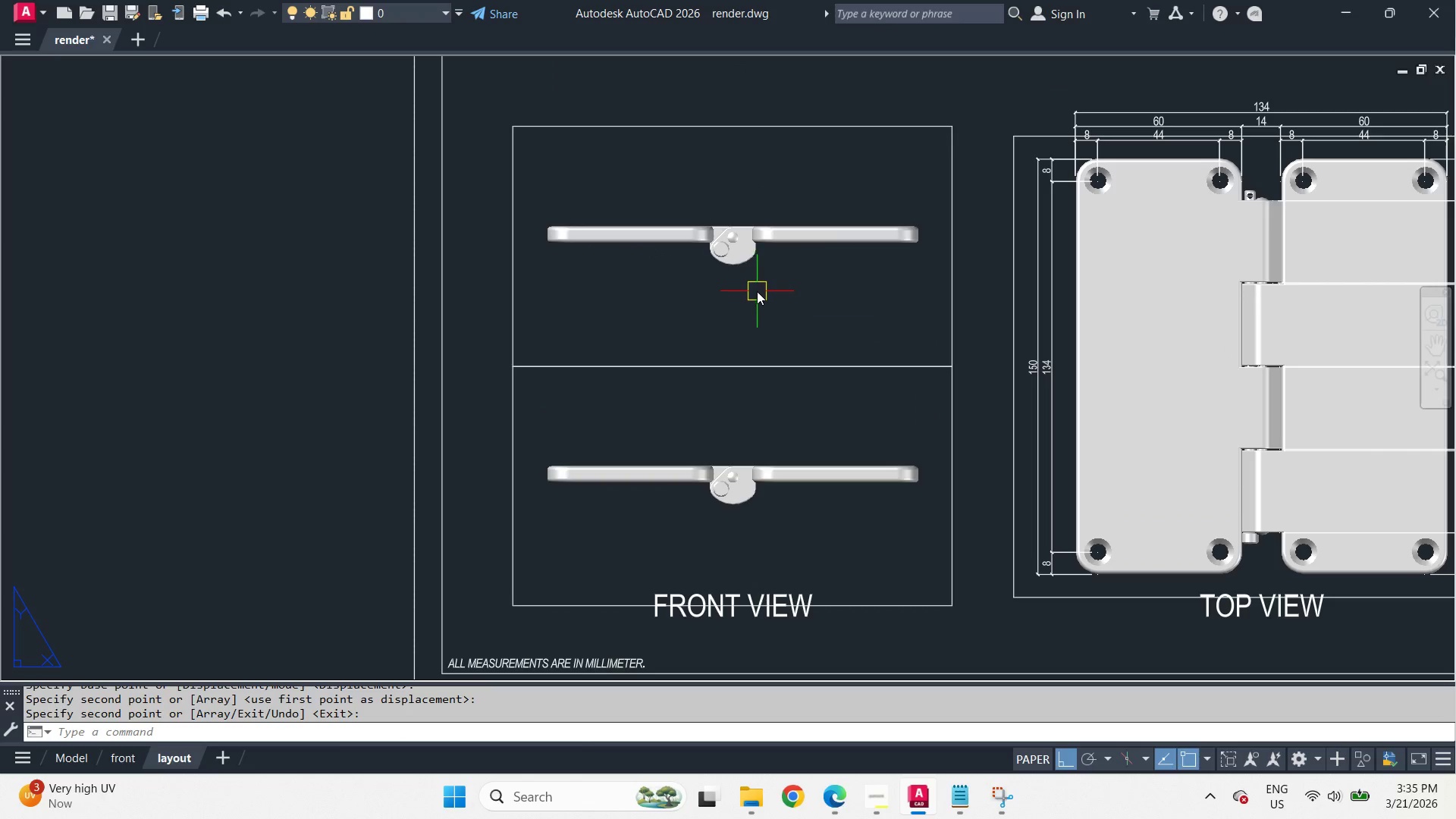 
double_click([803, 285])
 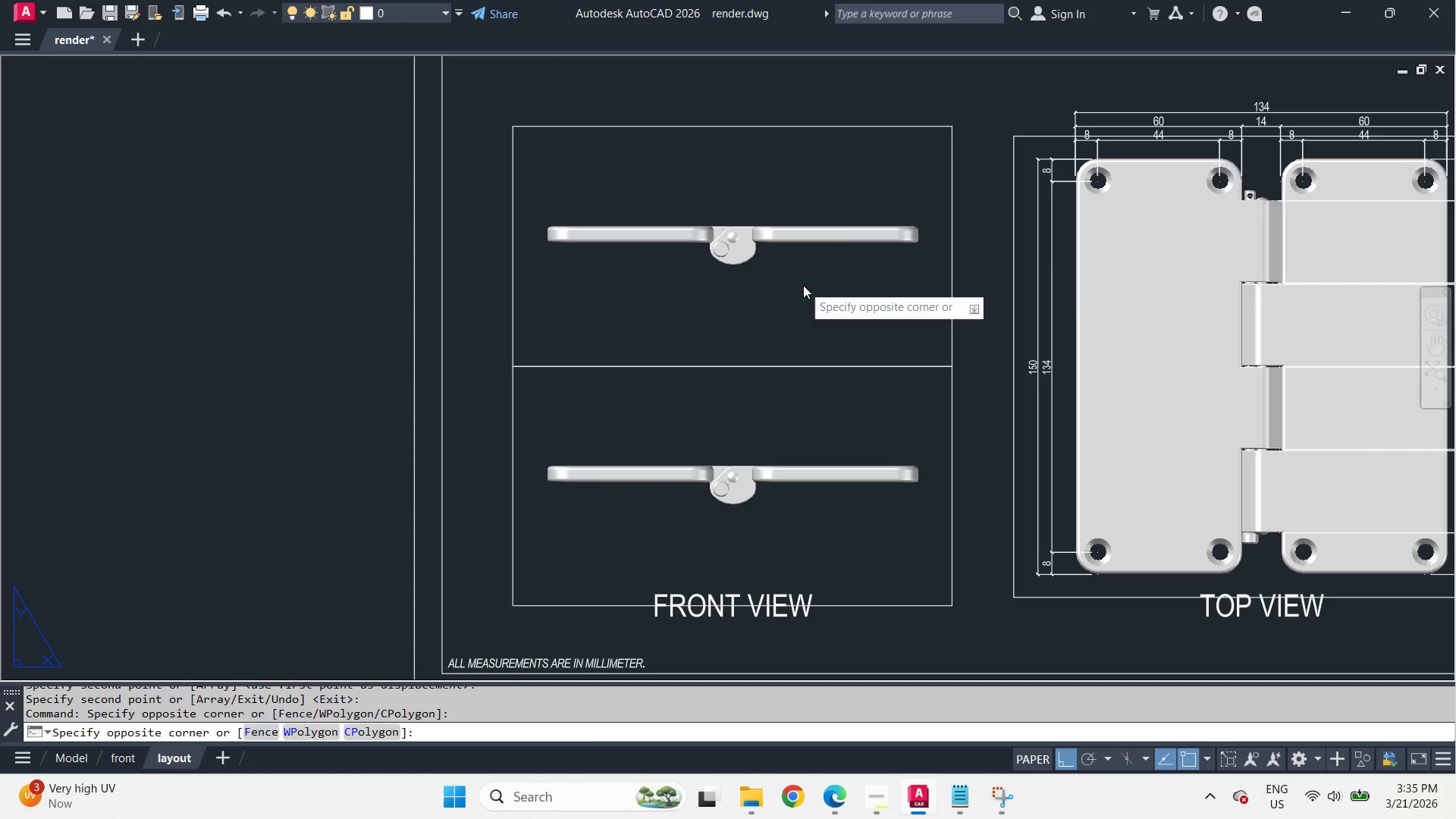 
triple_click([803, 285])
 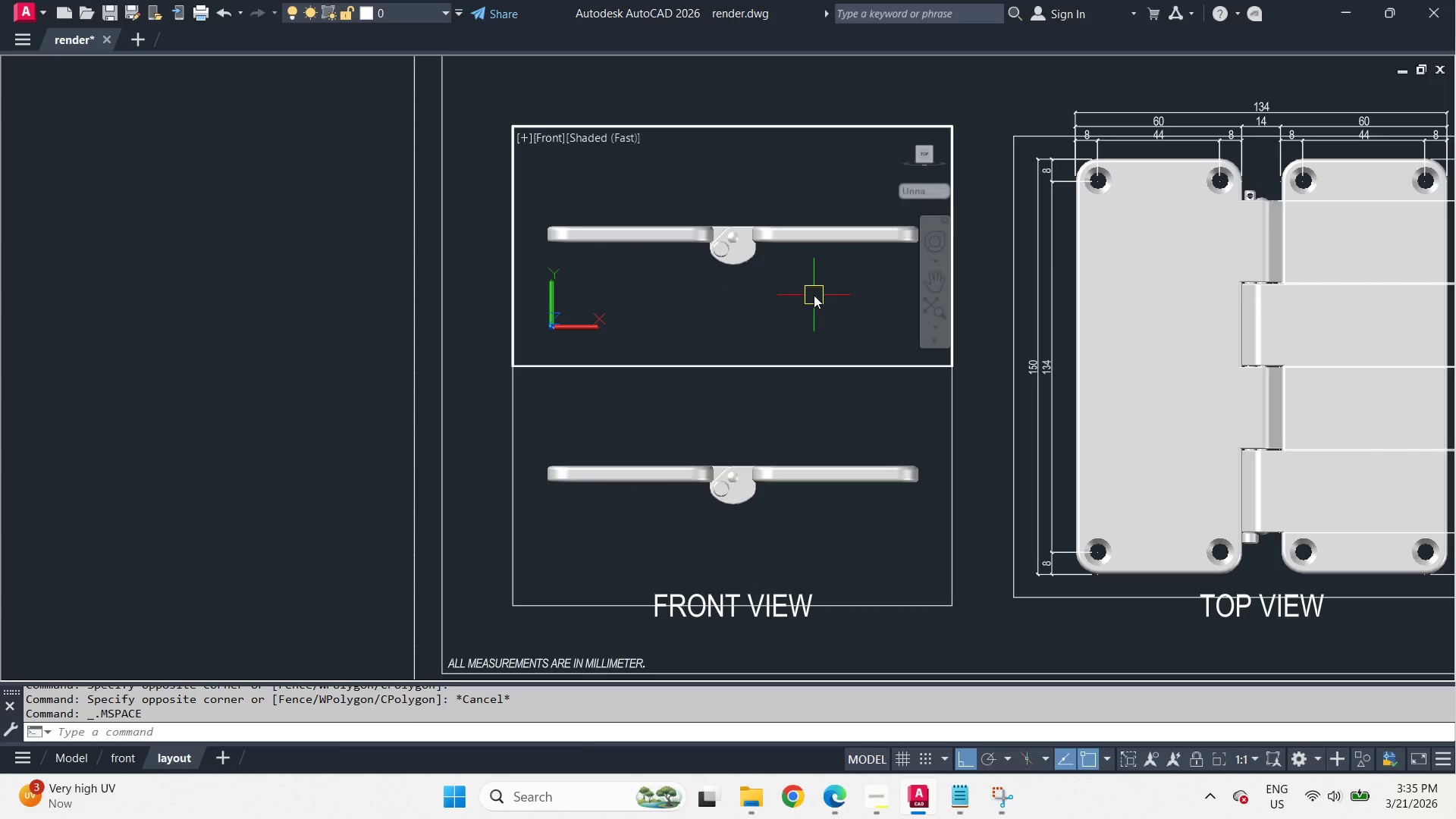 
key(Z)
 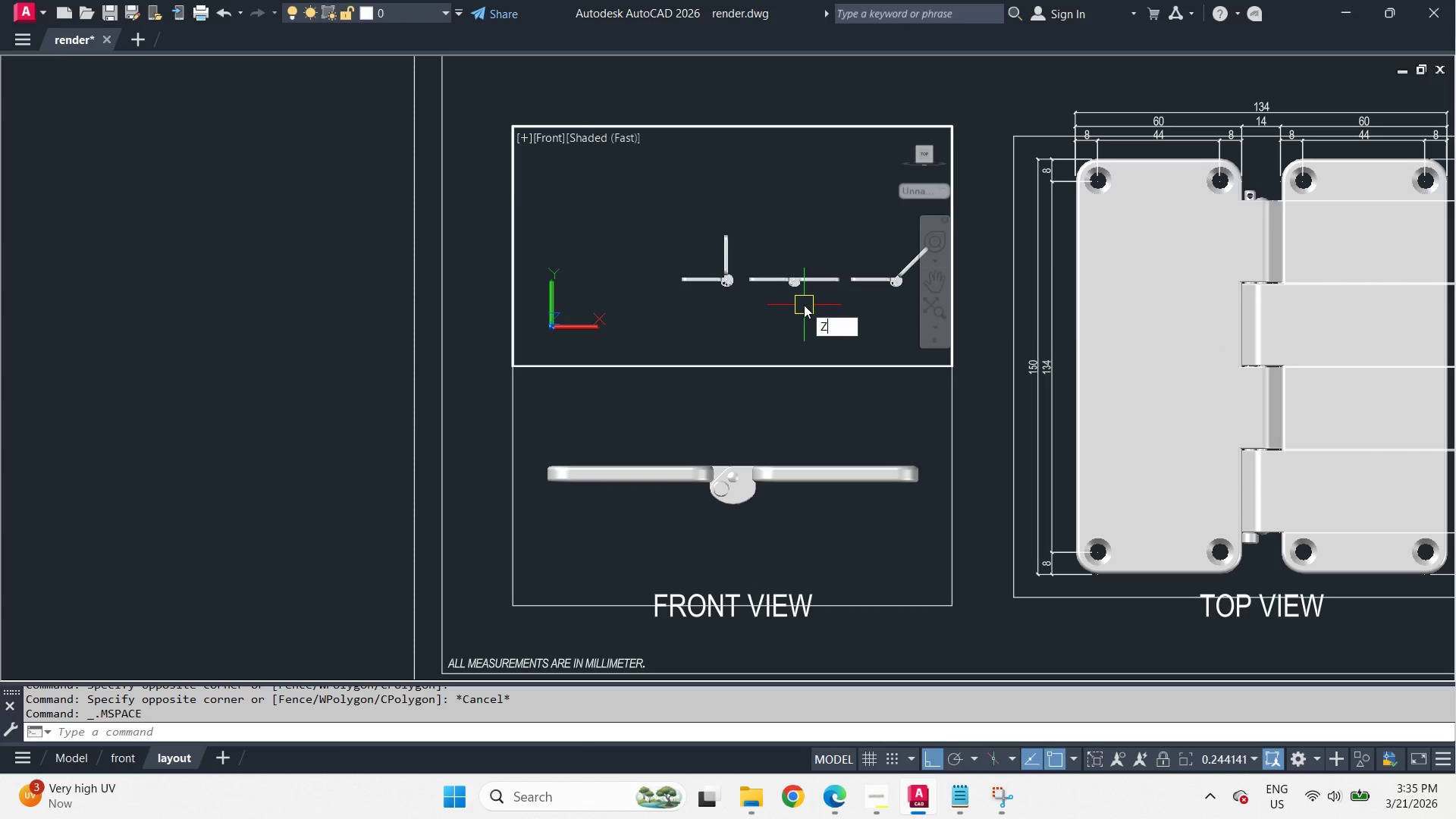 
key(Space)
 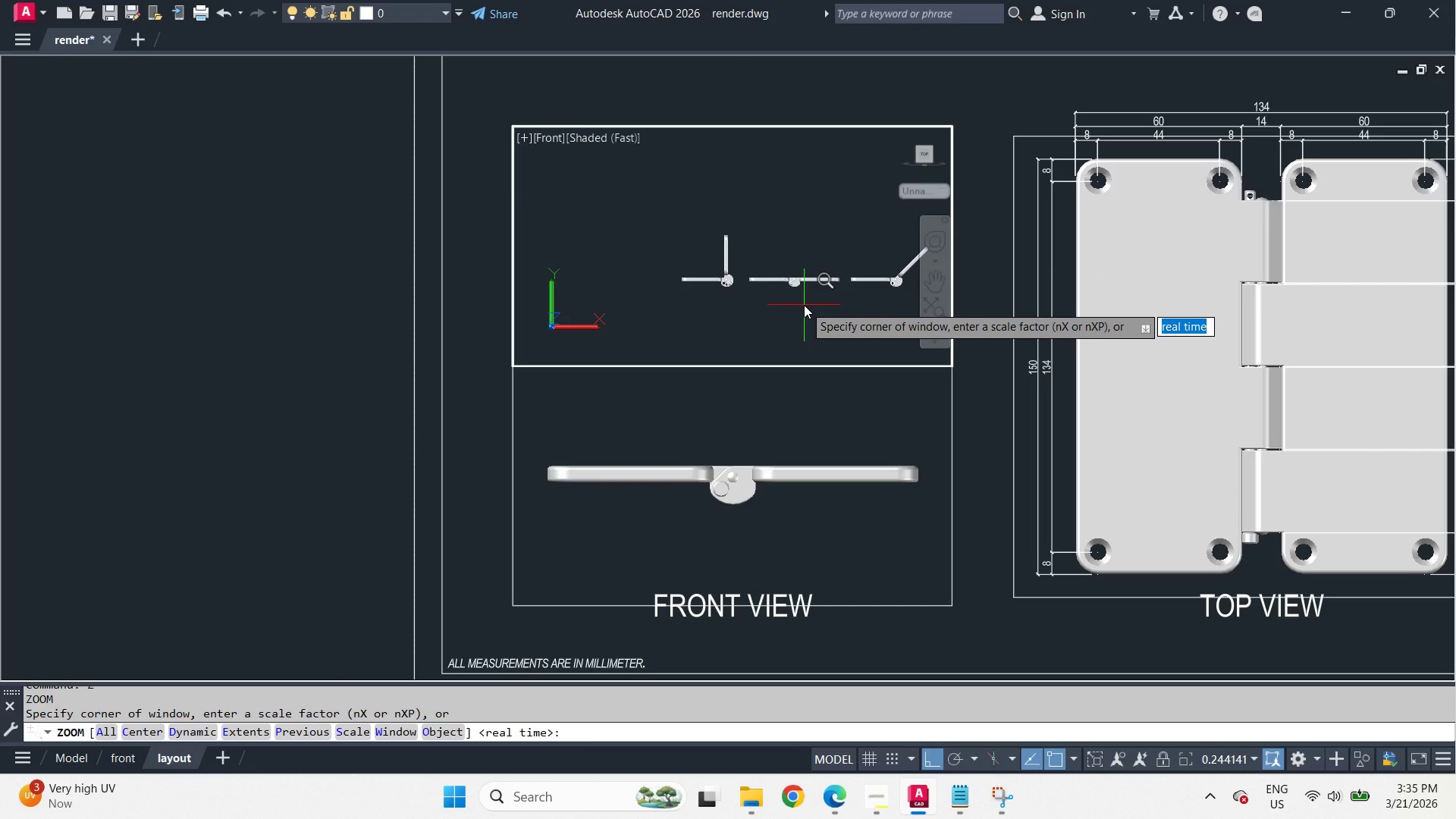 
scroll: coordinate [814, 295], scroll_direction: down, amount: 3.0
 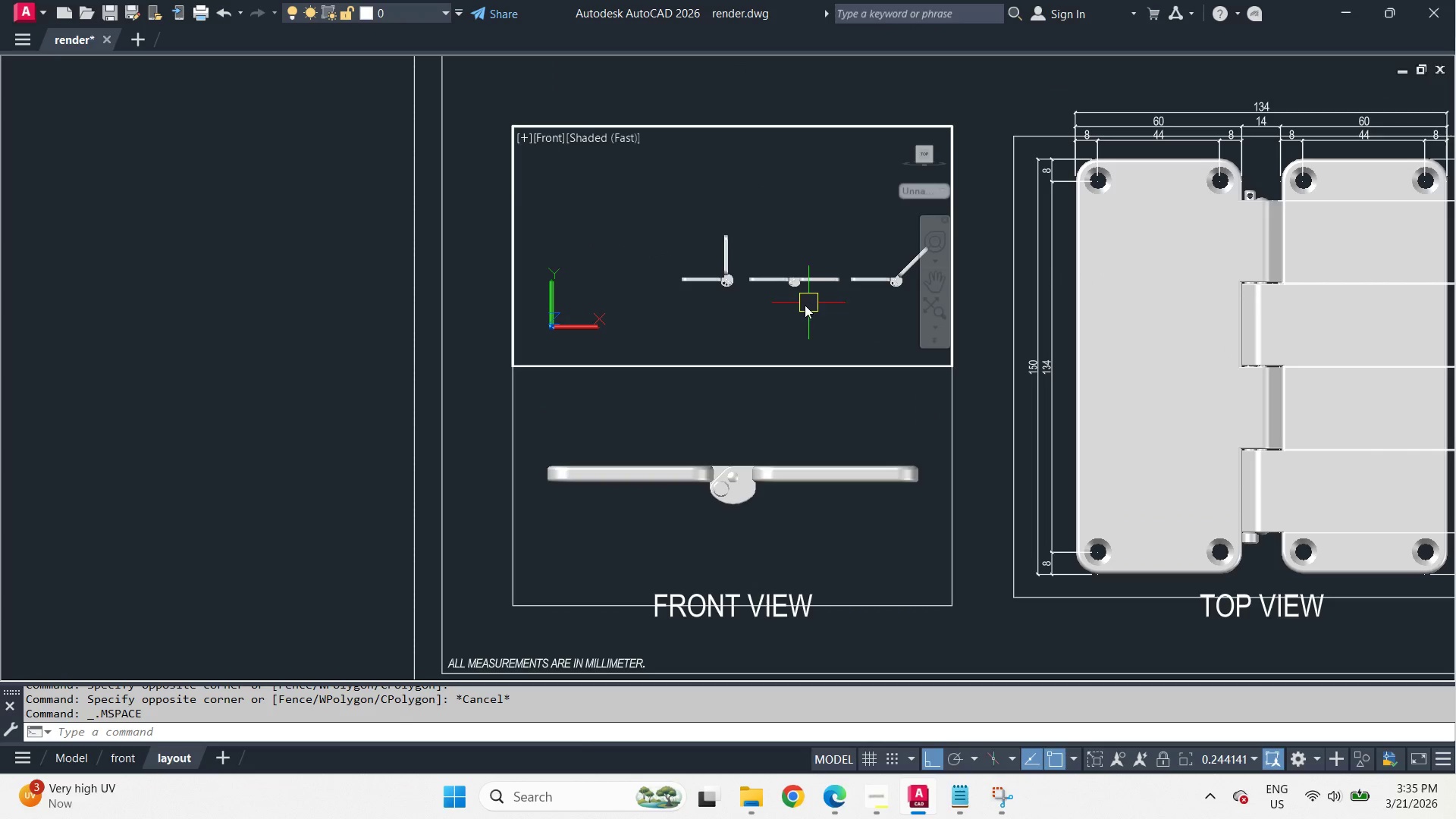 
key(O)
 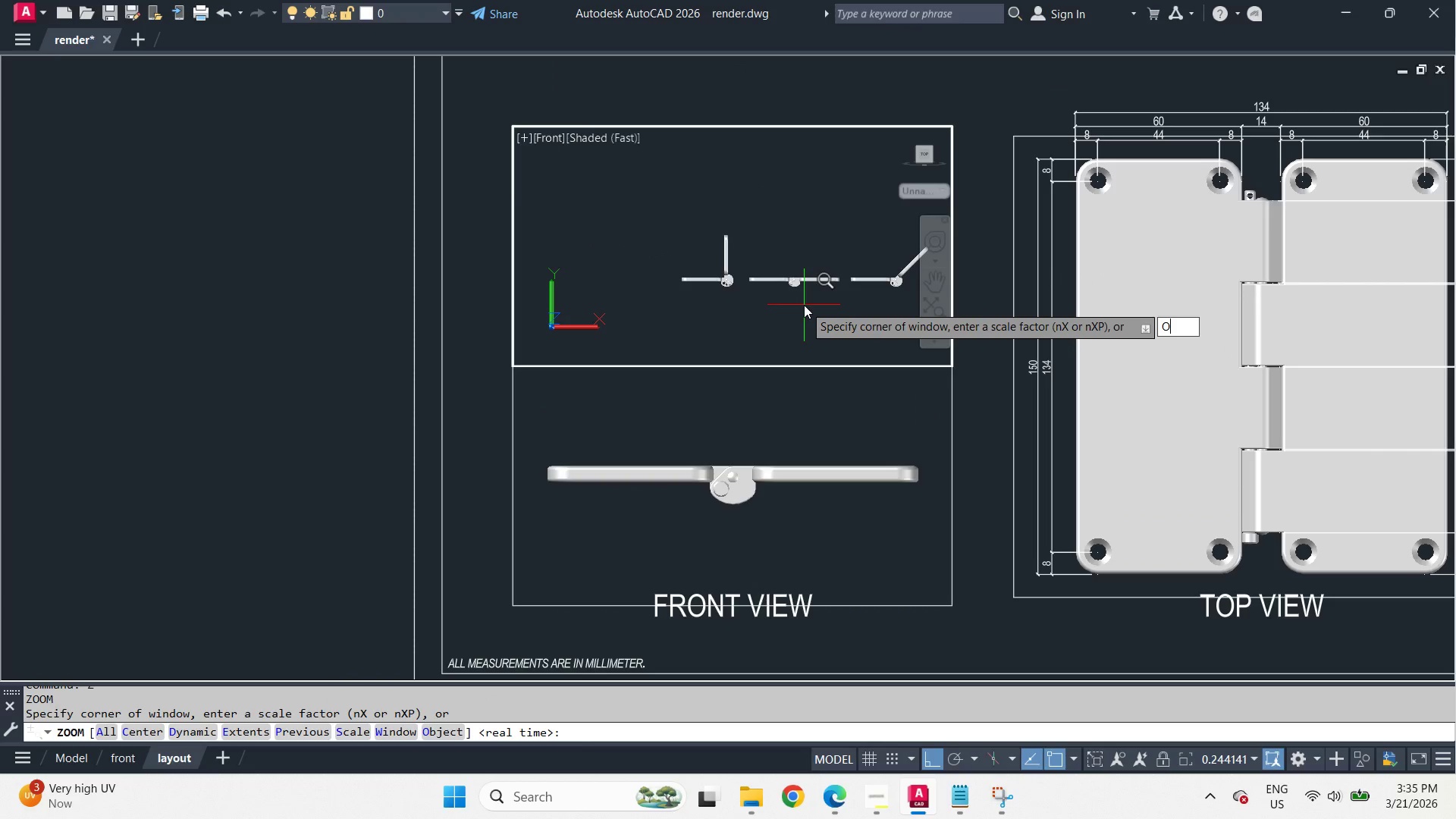 
key(Space)
 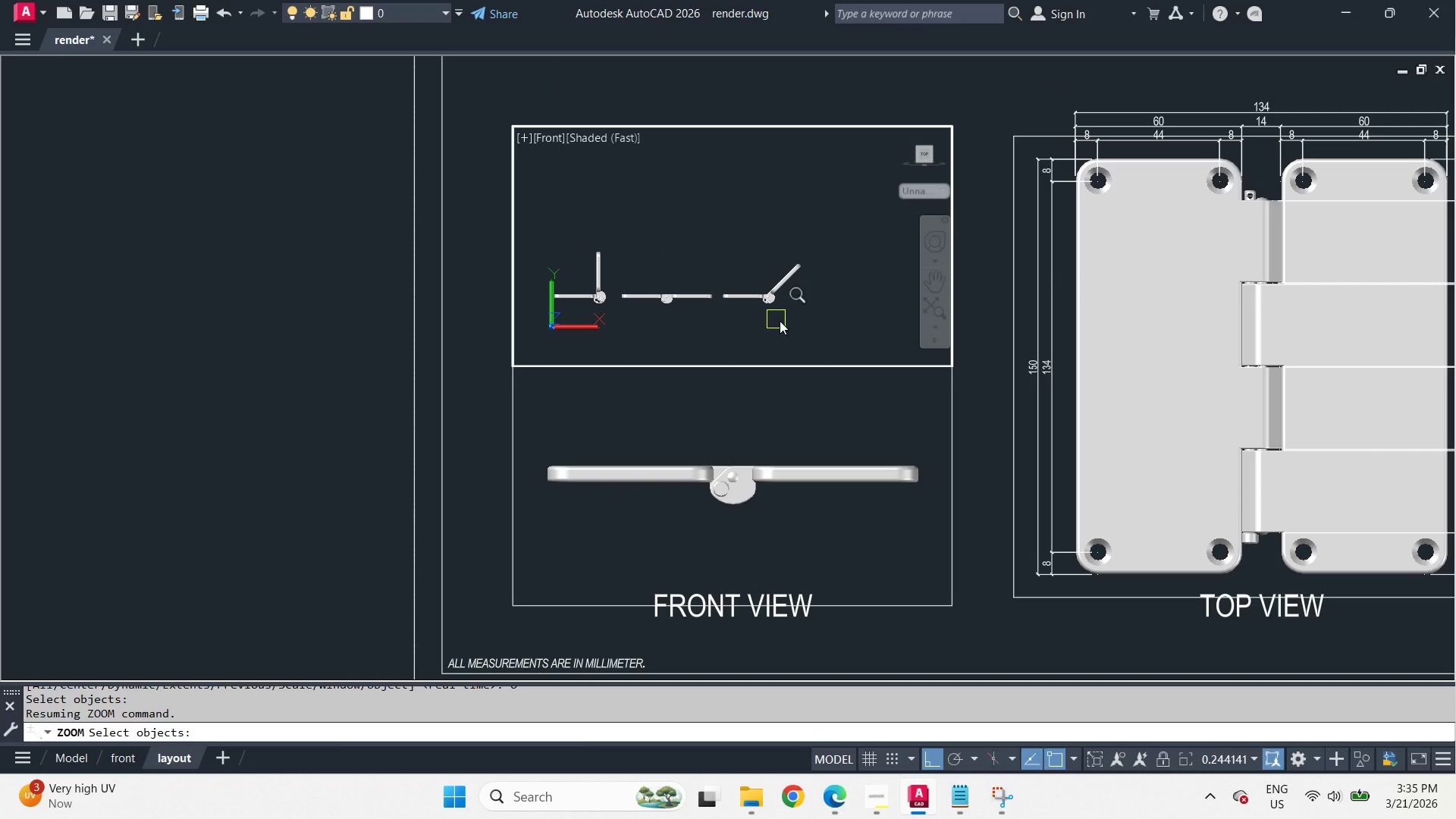 
left_click_drag(start_coordinate=[814, 326], to_coordinate=[783, 280])
 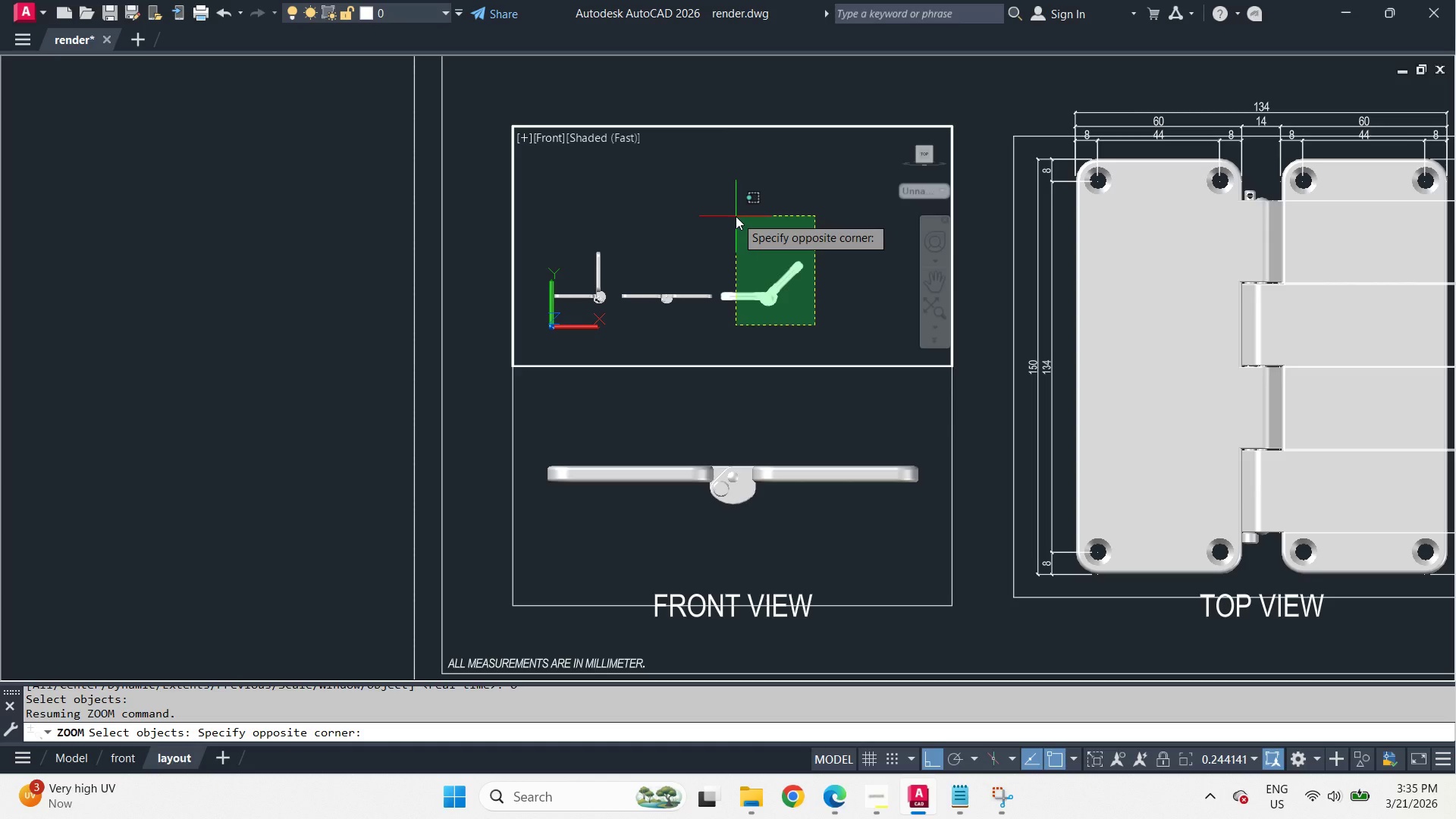 
left_click([736, 216])
 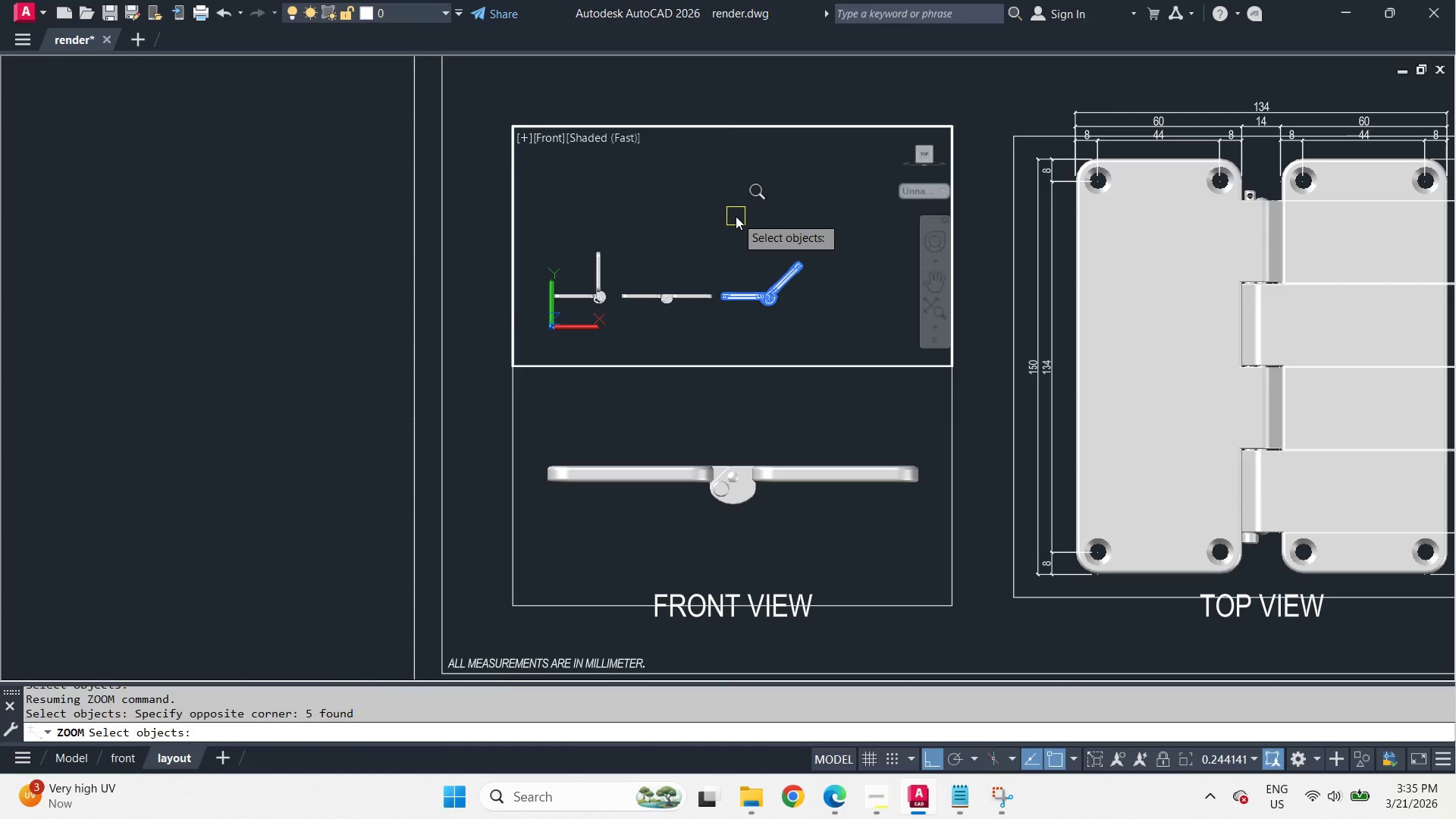 
key(Space)
 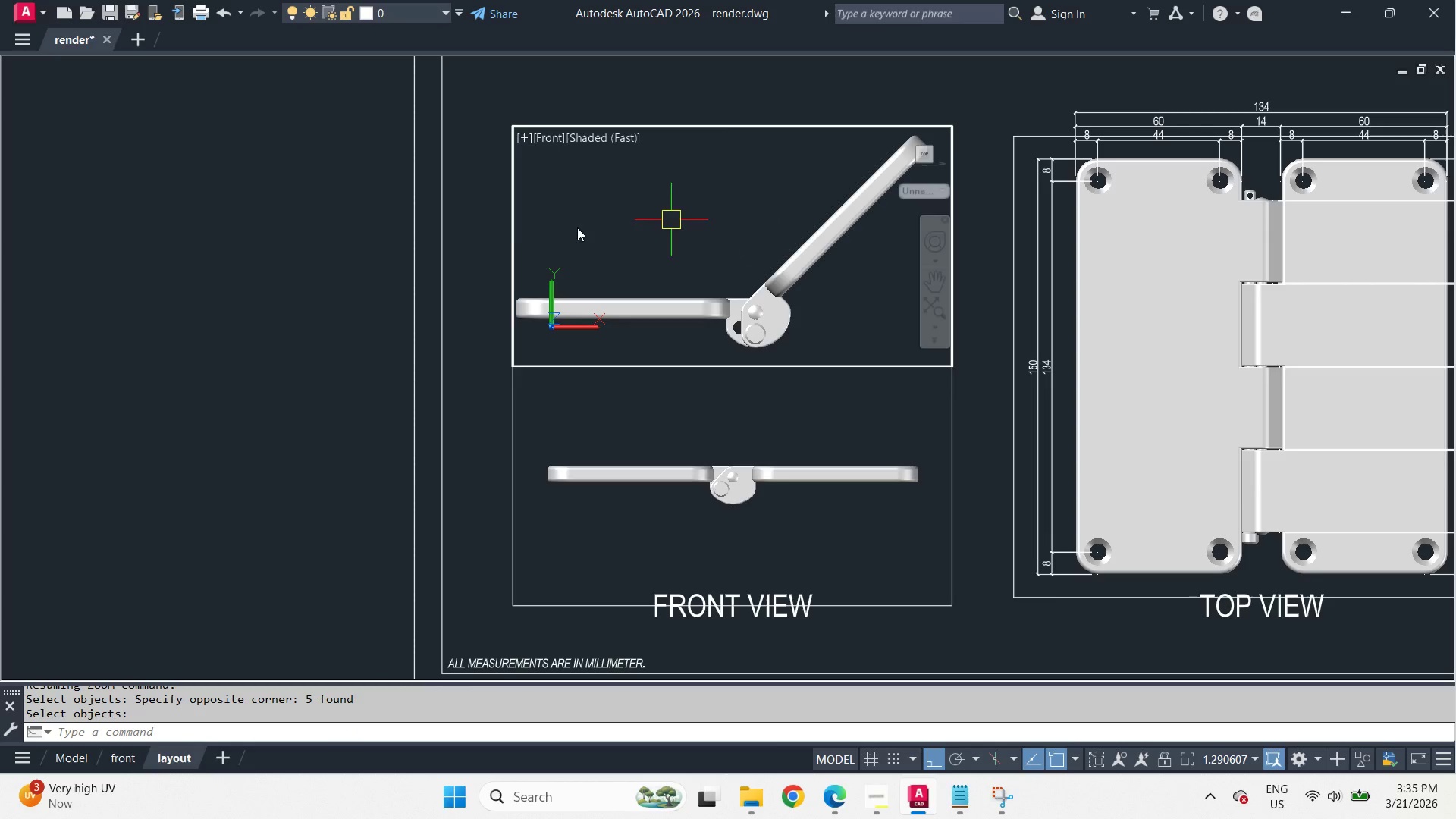 
double_click([497, 231])
 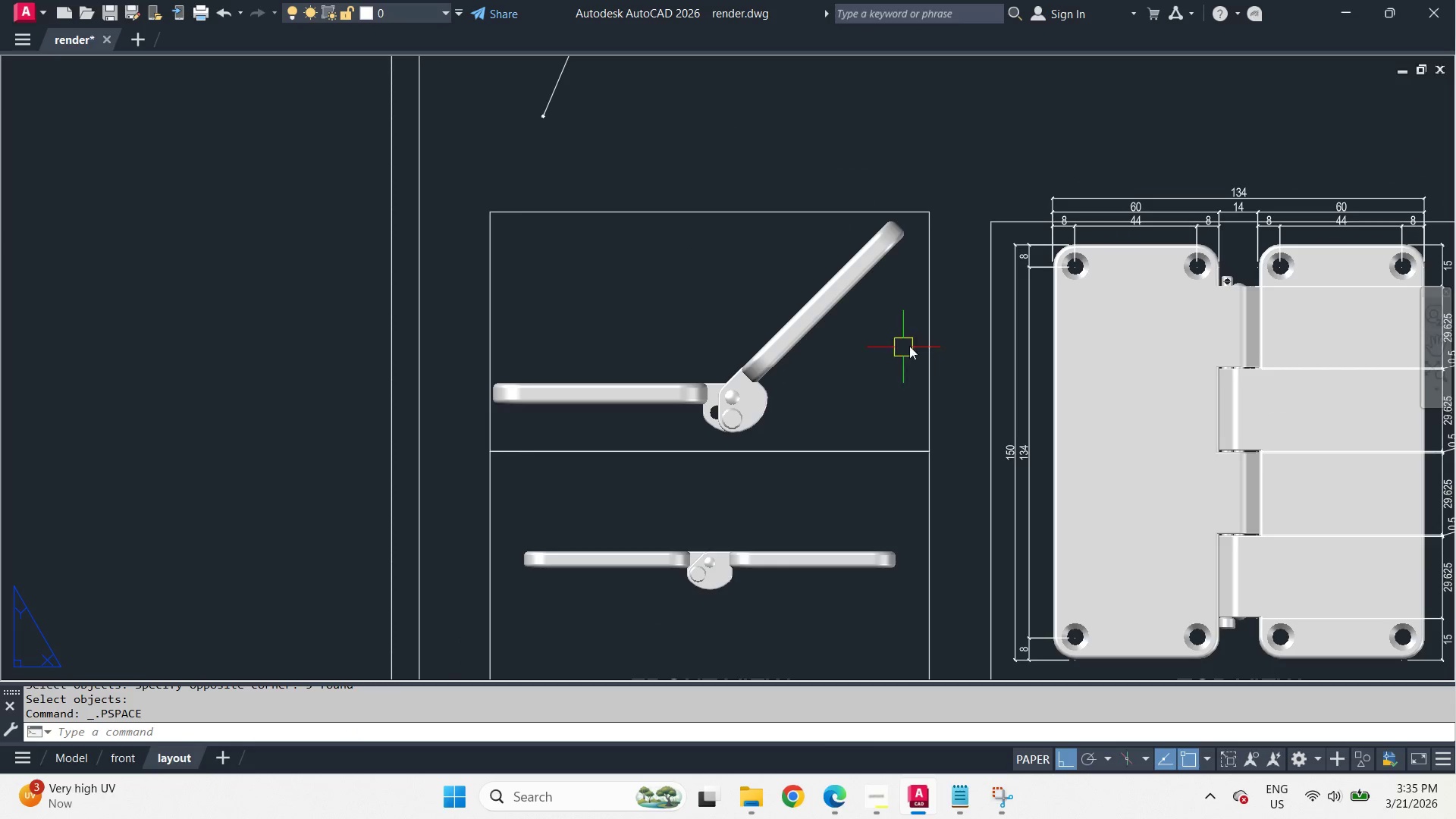 
left_click([925, 344])
 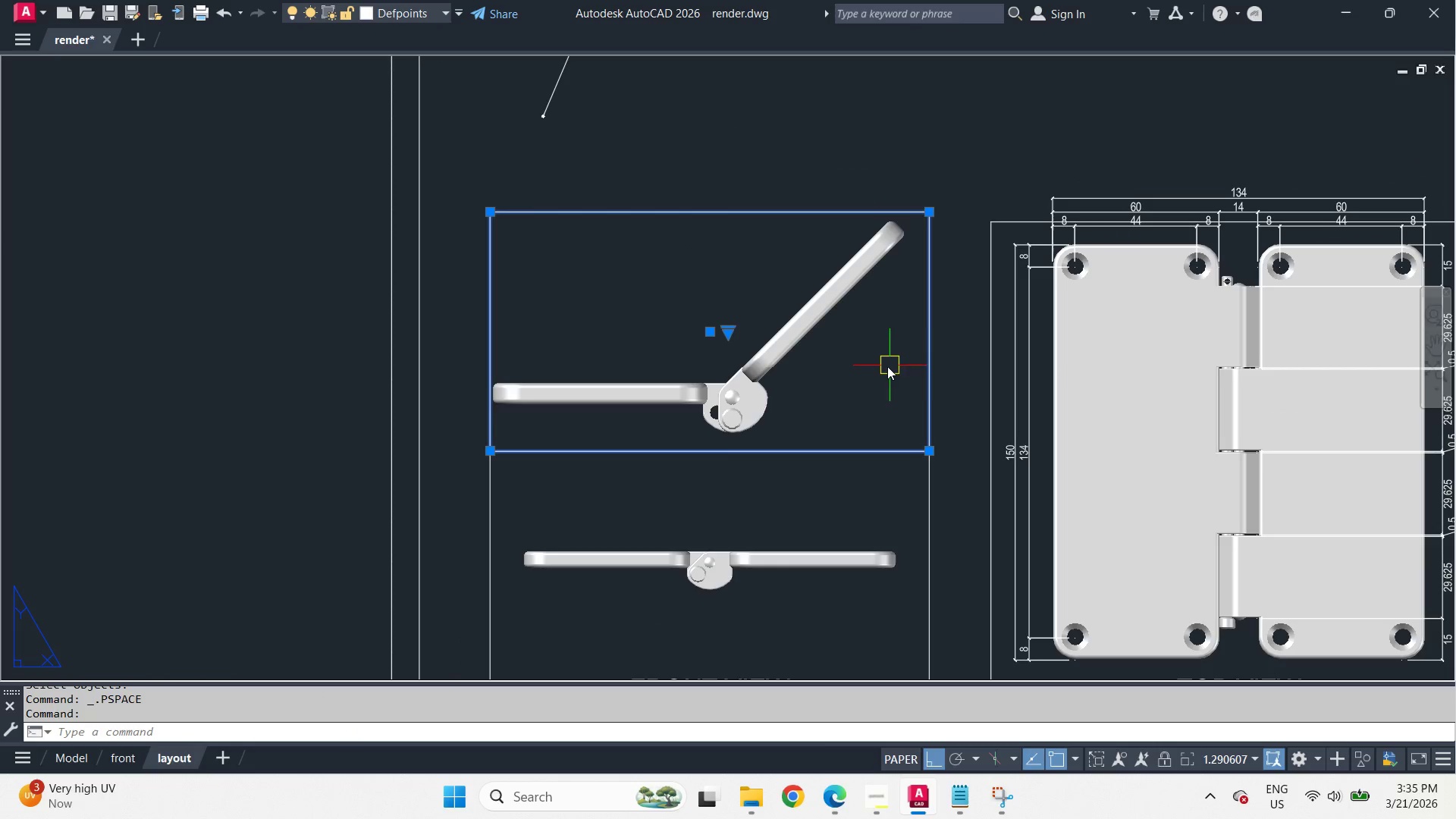 
type(CO )
 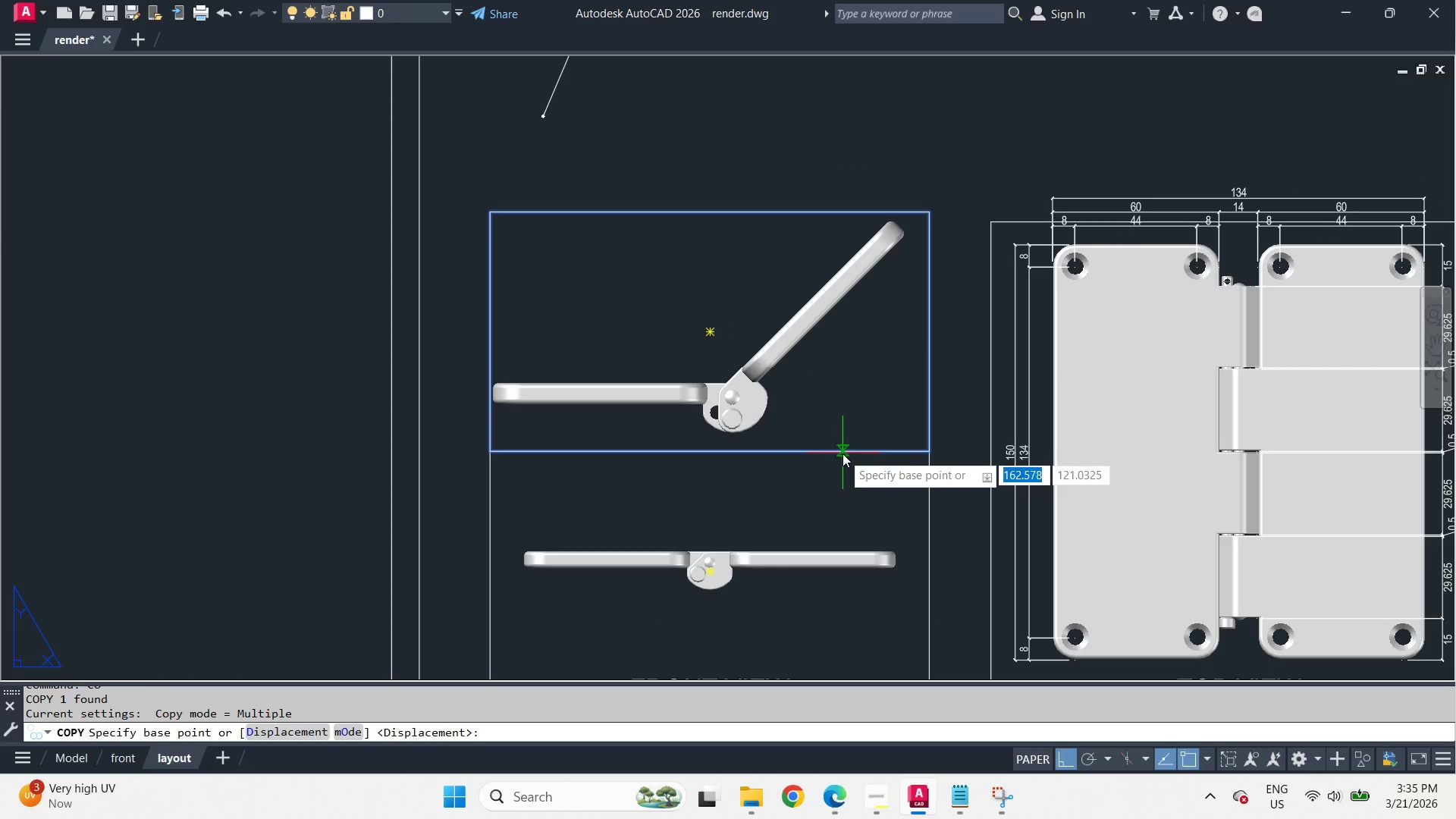 
left_click([843, 454])
 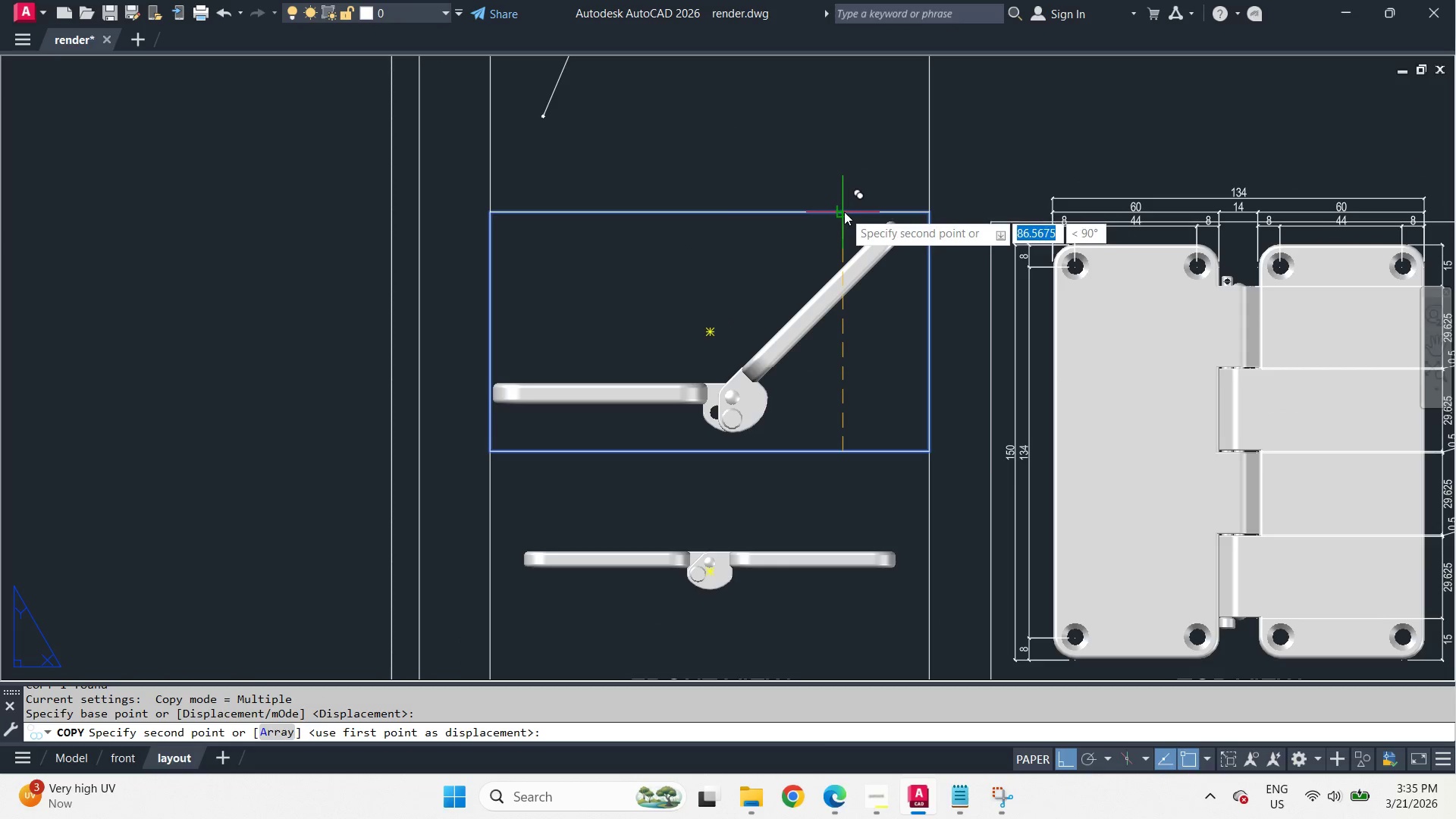 
left_click([844, 211])
 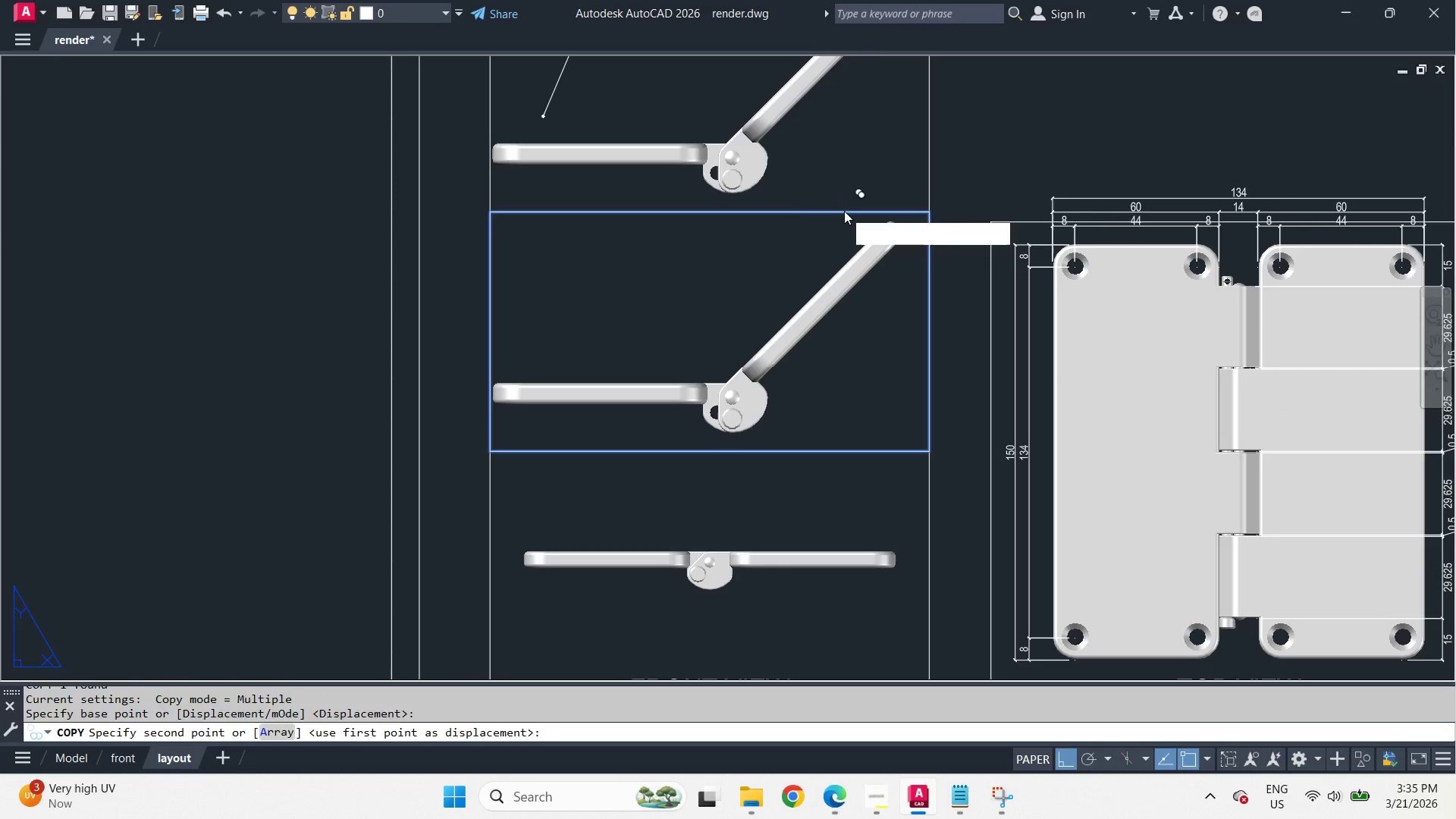 
key(Space)
 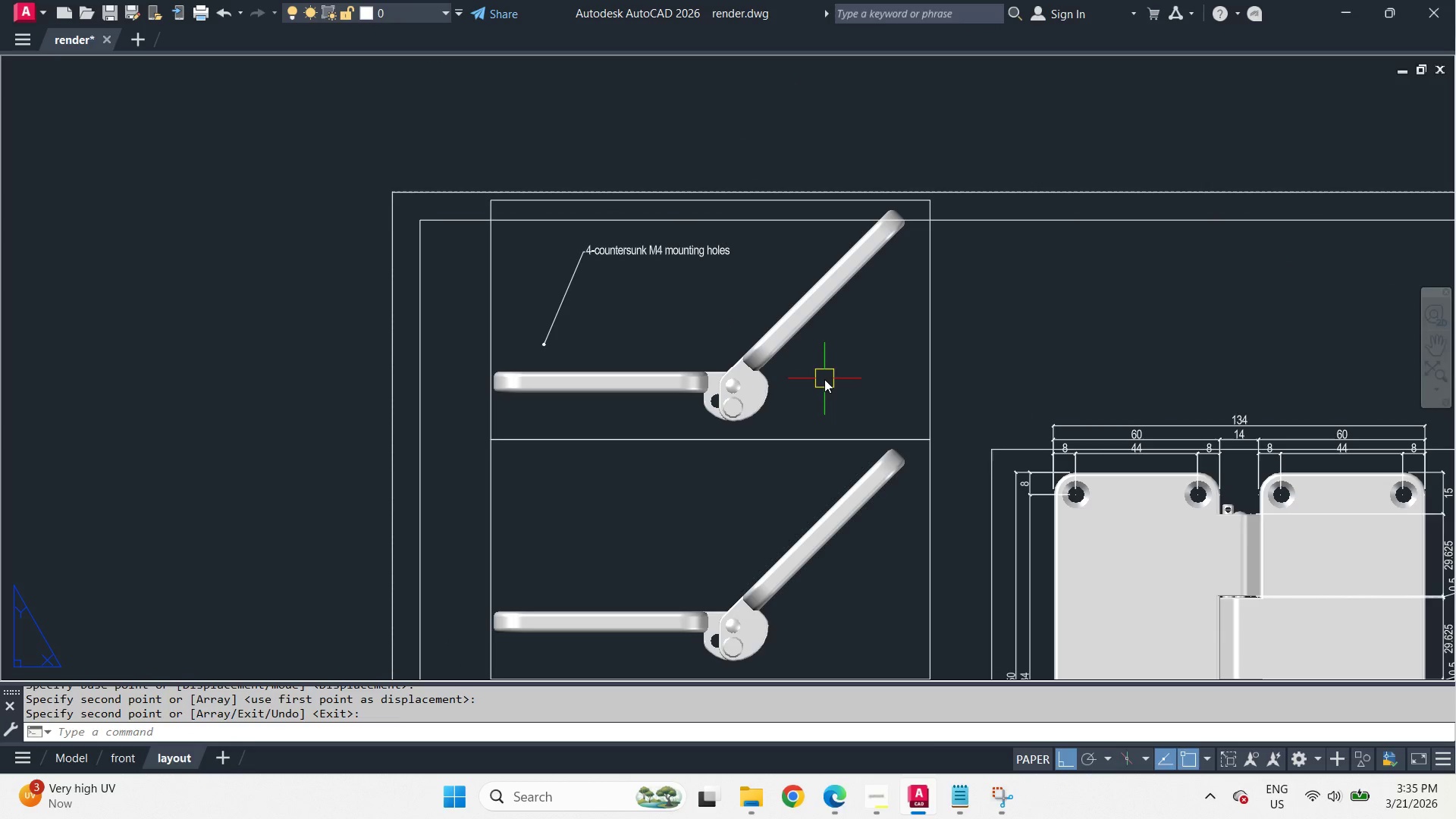 
double_click([824, 378])
 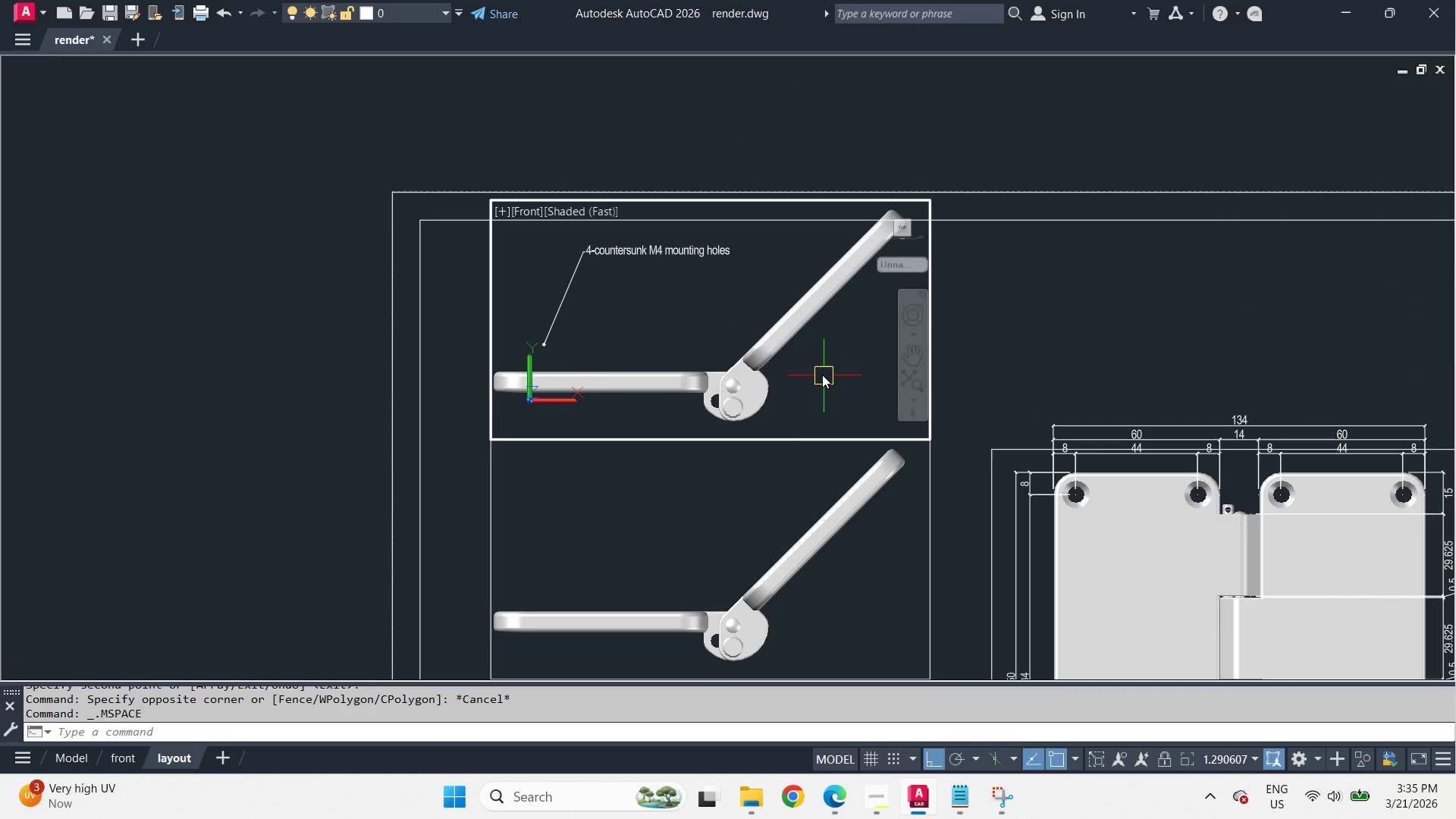 
key(Z)
 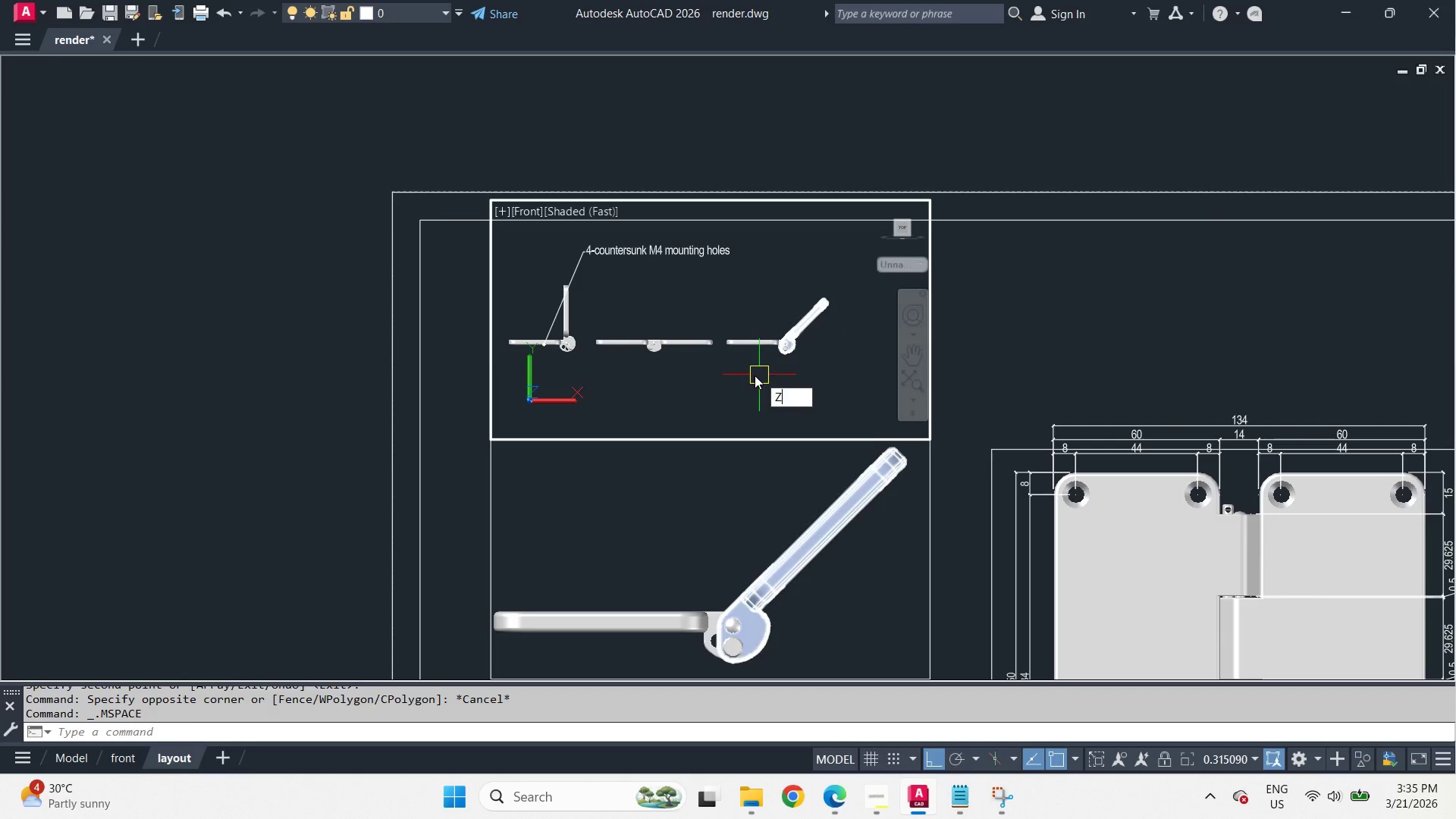 
key(Space)
 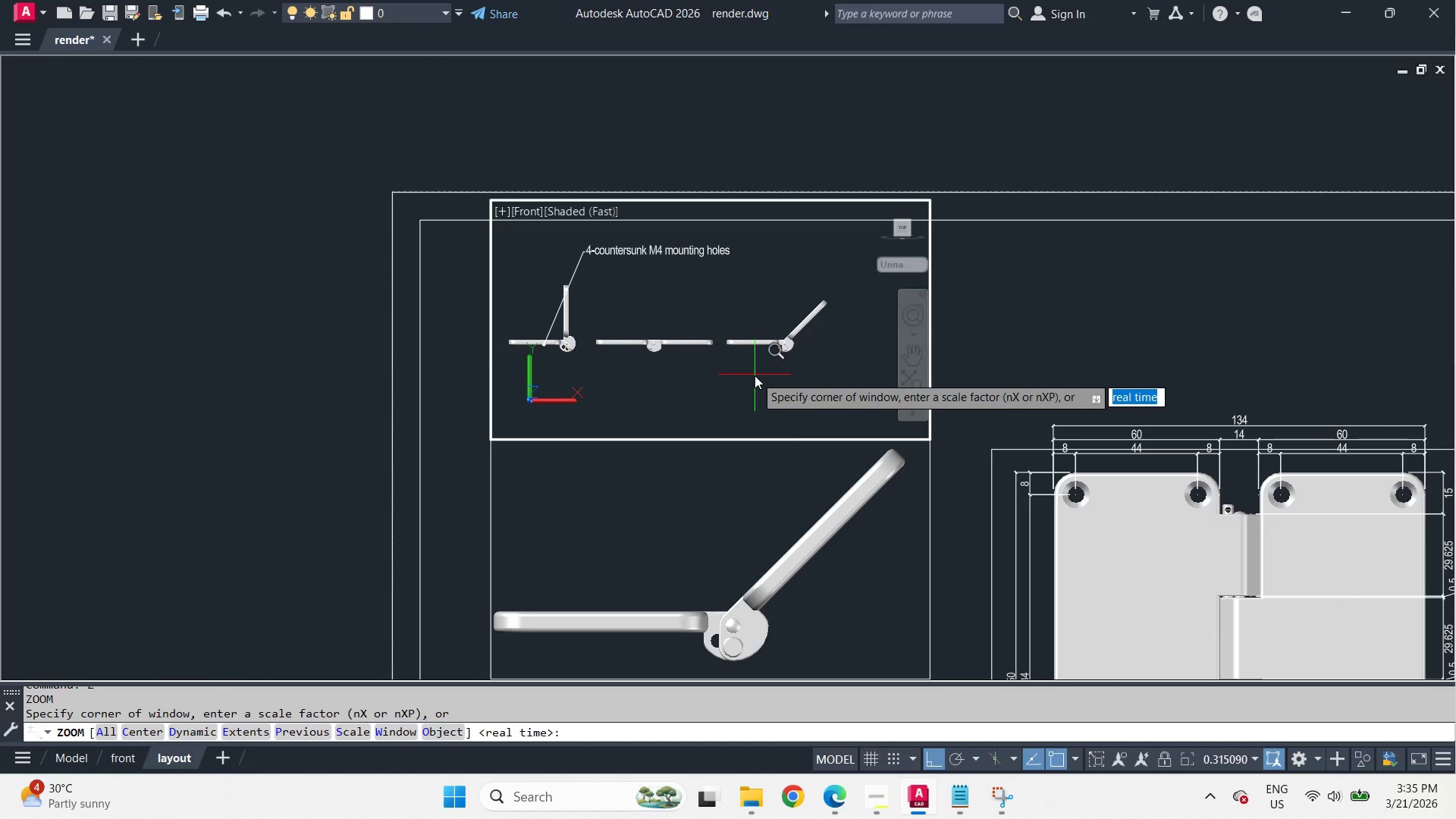 
key(O)
 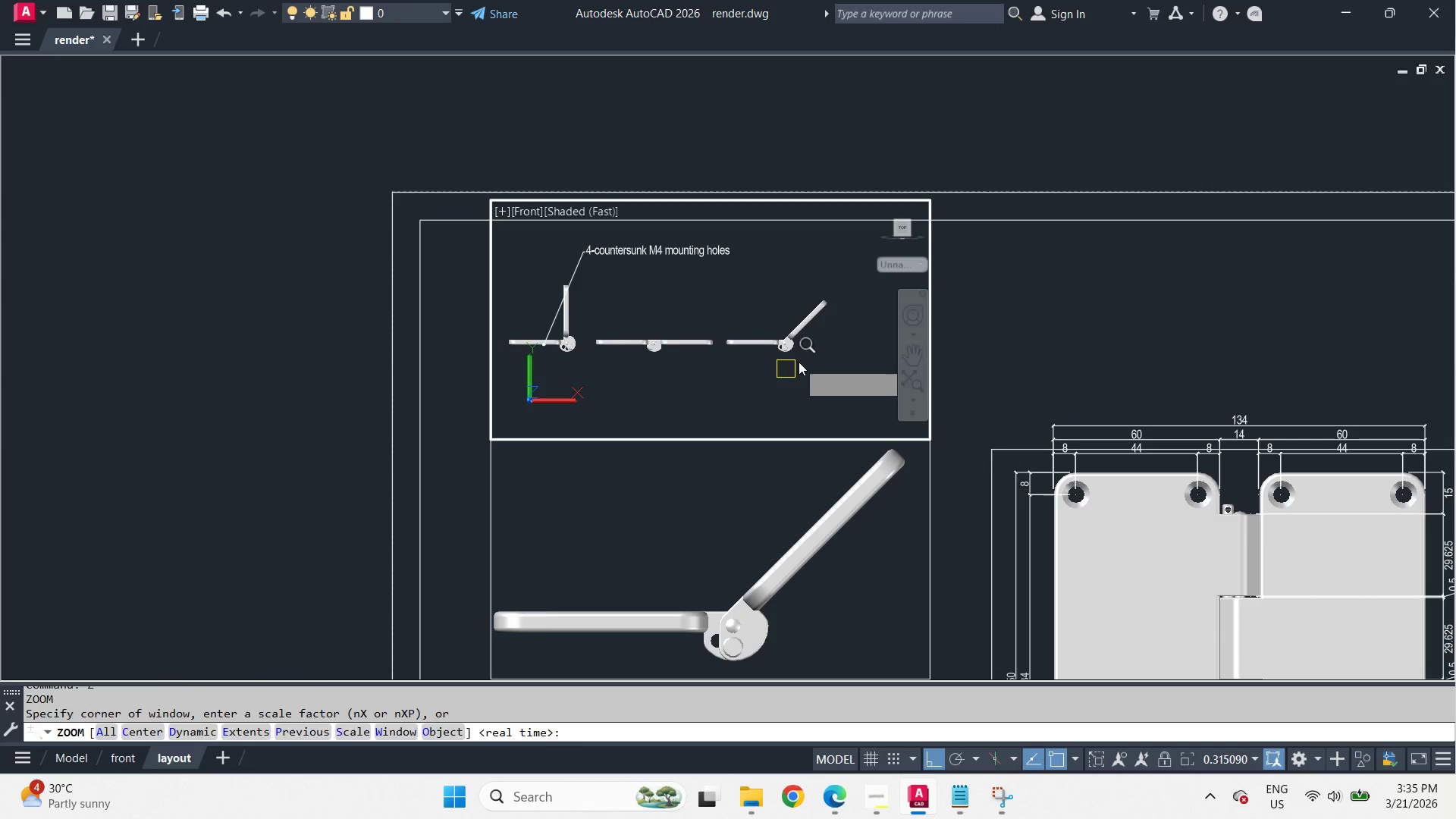 
key(Space)
 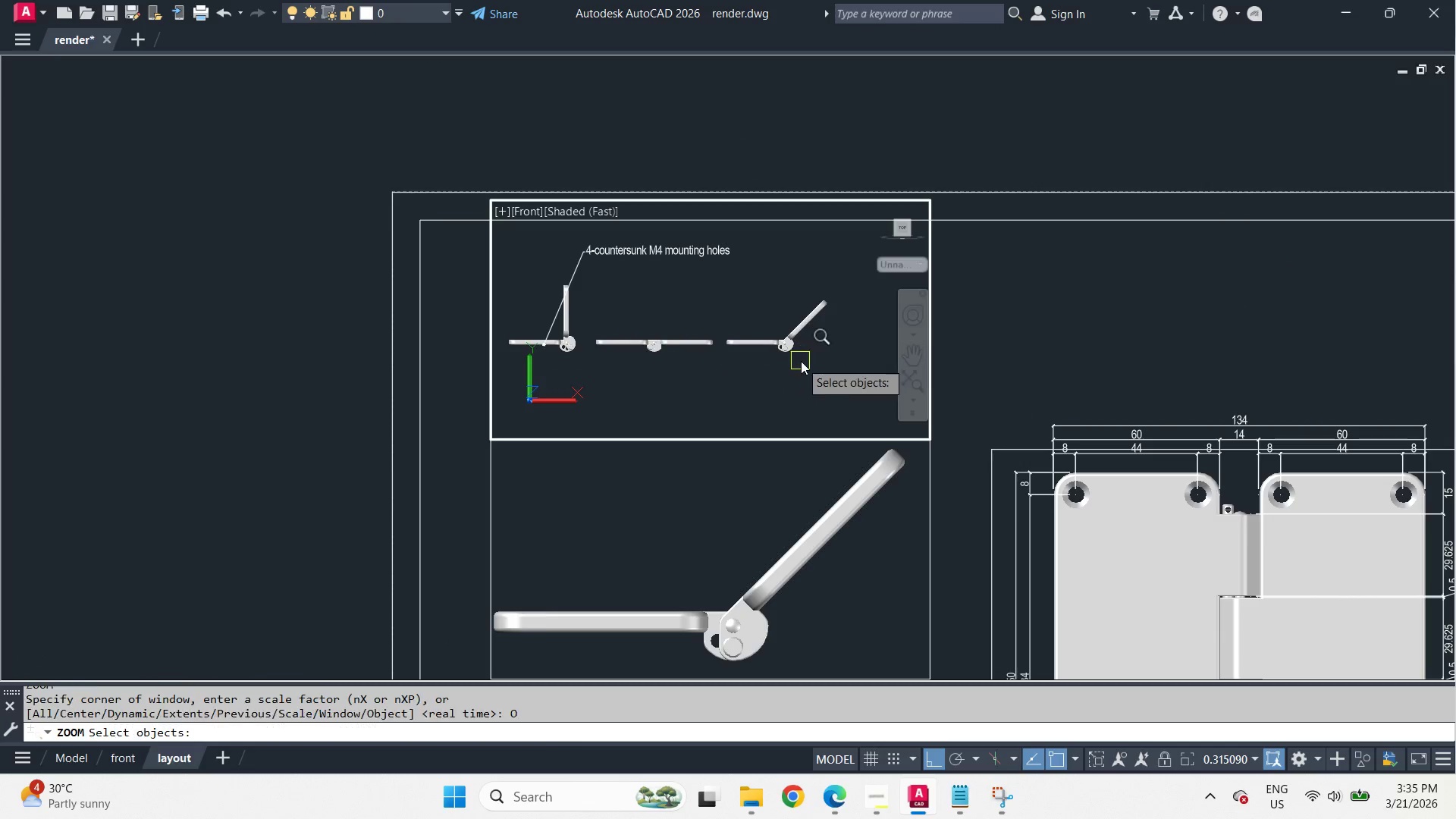 
scroll: coordinate [803, 325], scroll_direction: down, amount: 3.0
 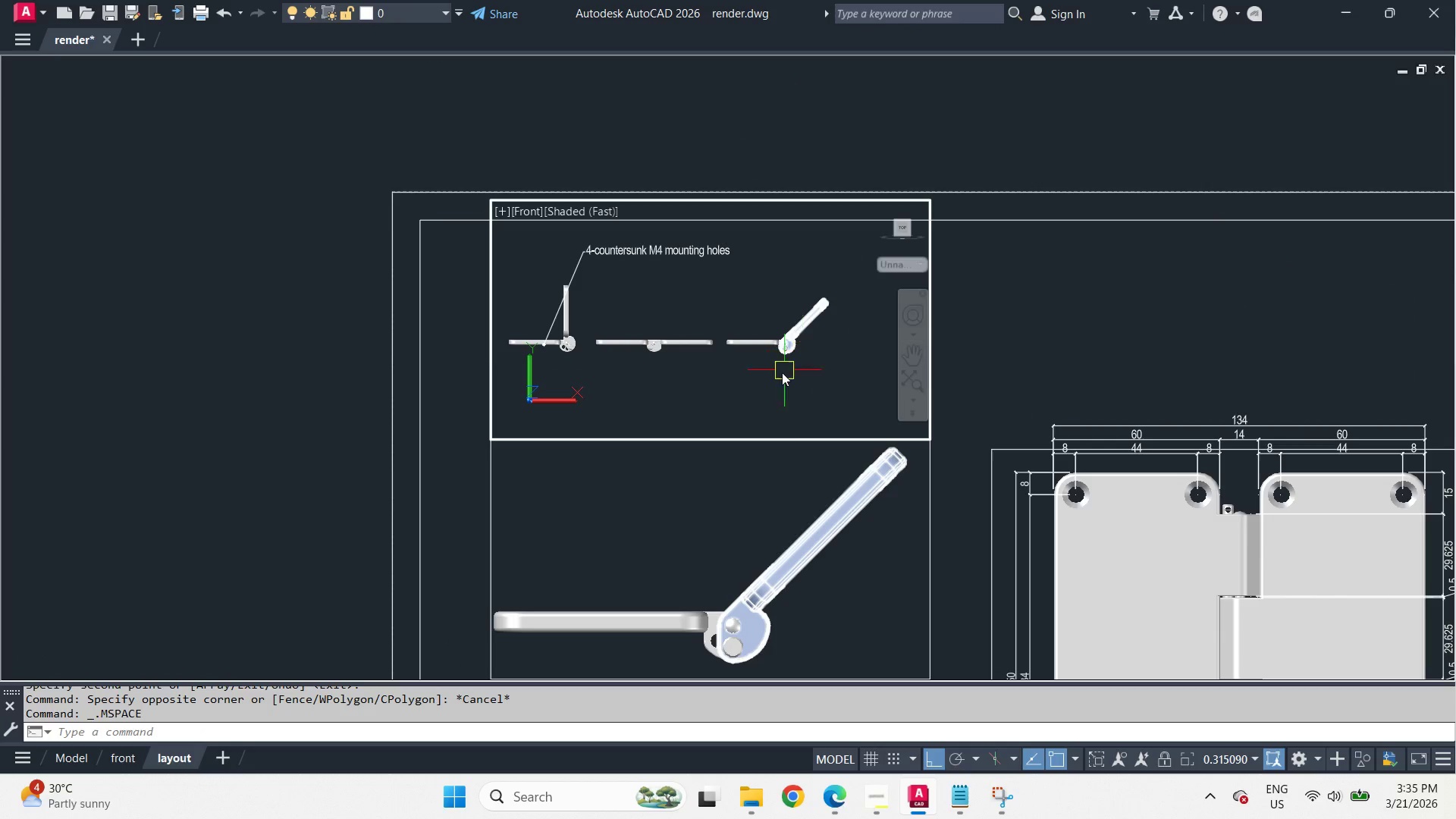 
double_click([664, 291])
 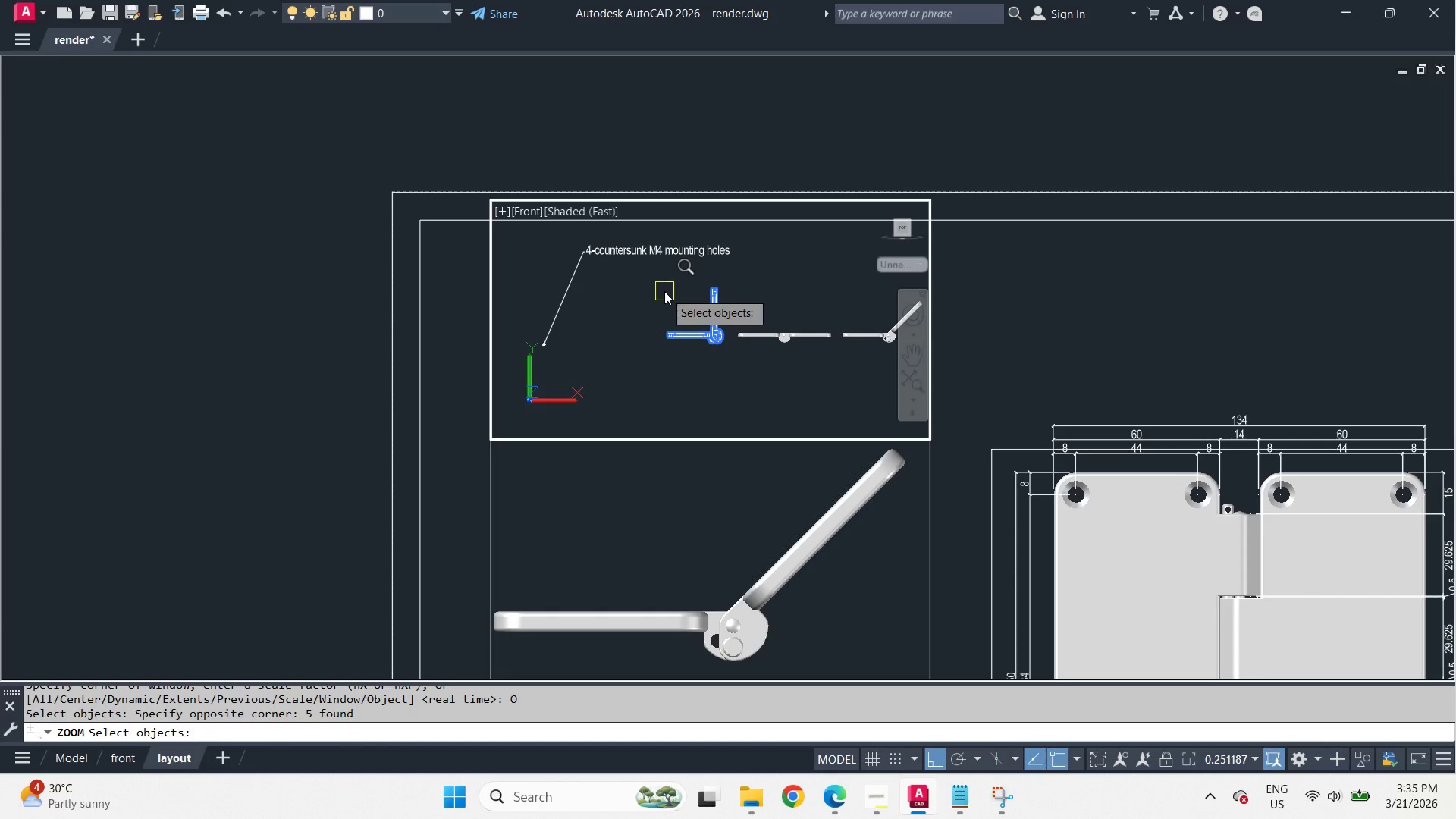 
key(Space)
 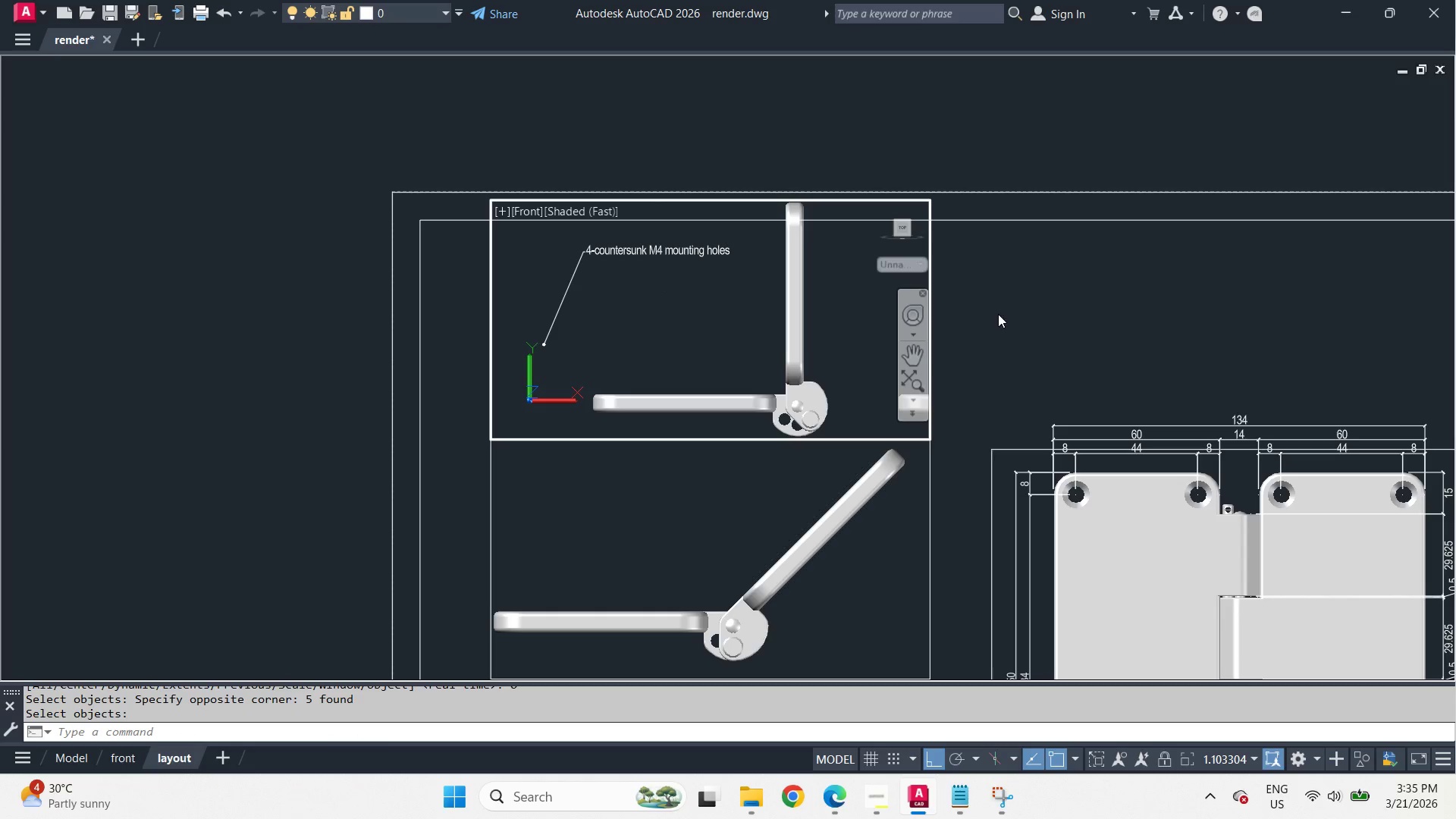 
scroll: coordinate [703, 371], scroll_direction: none, amount: 0.0
 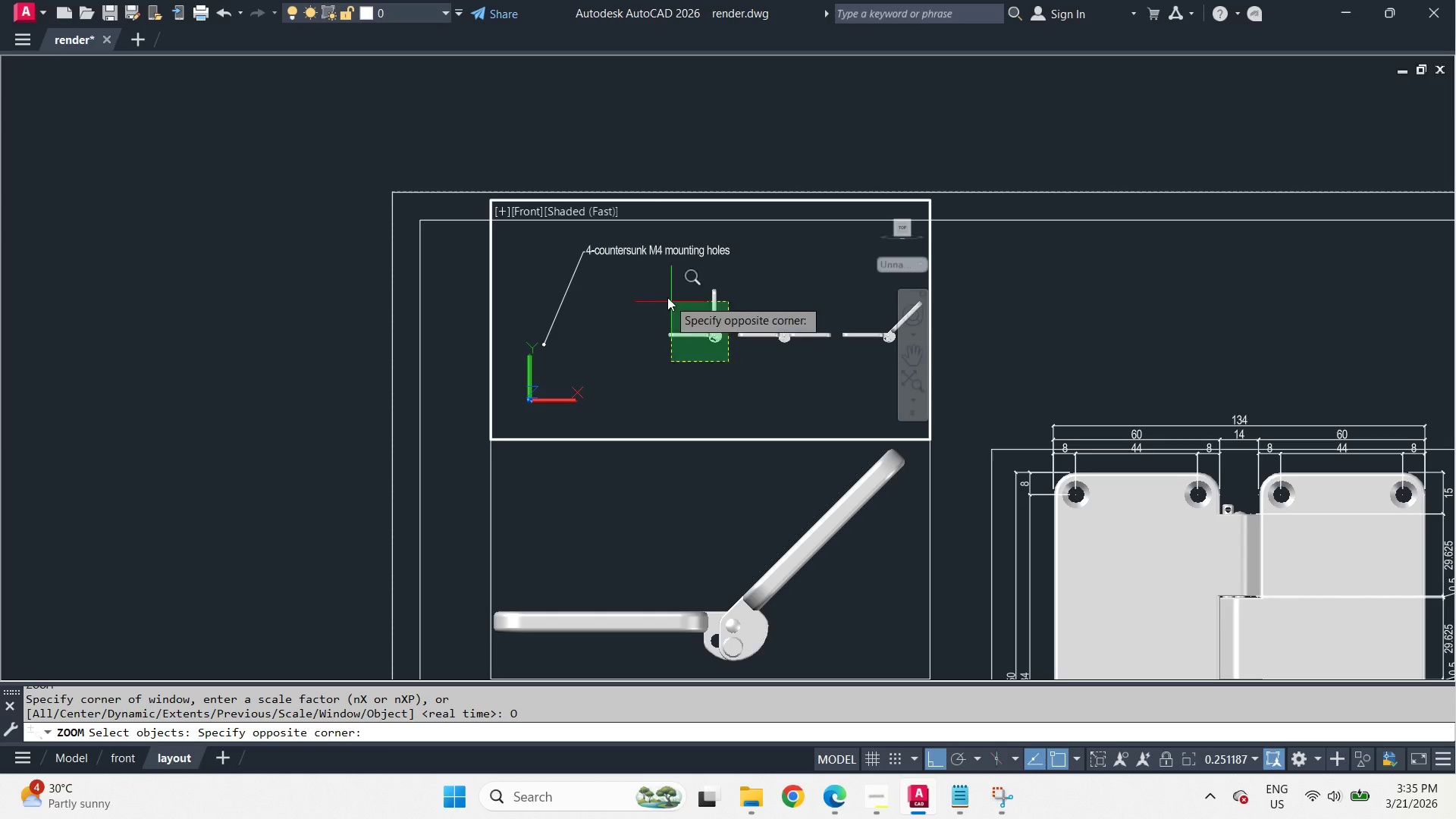 
double_click([998, 314])
 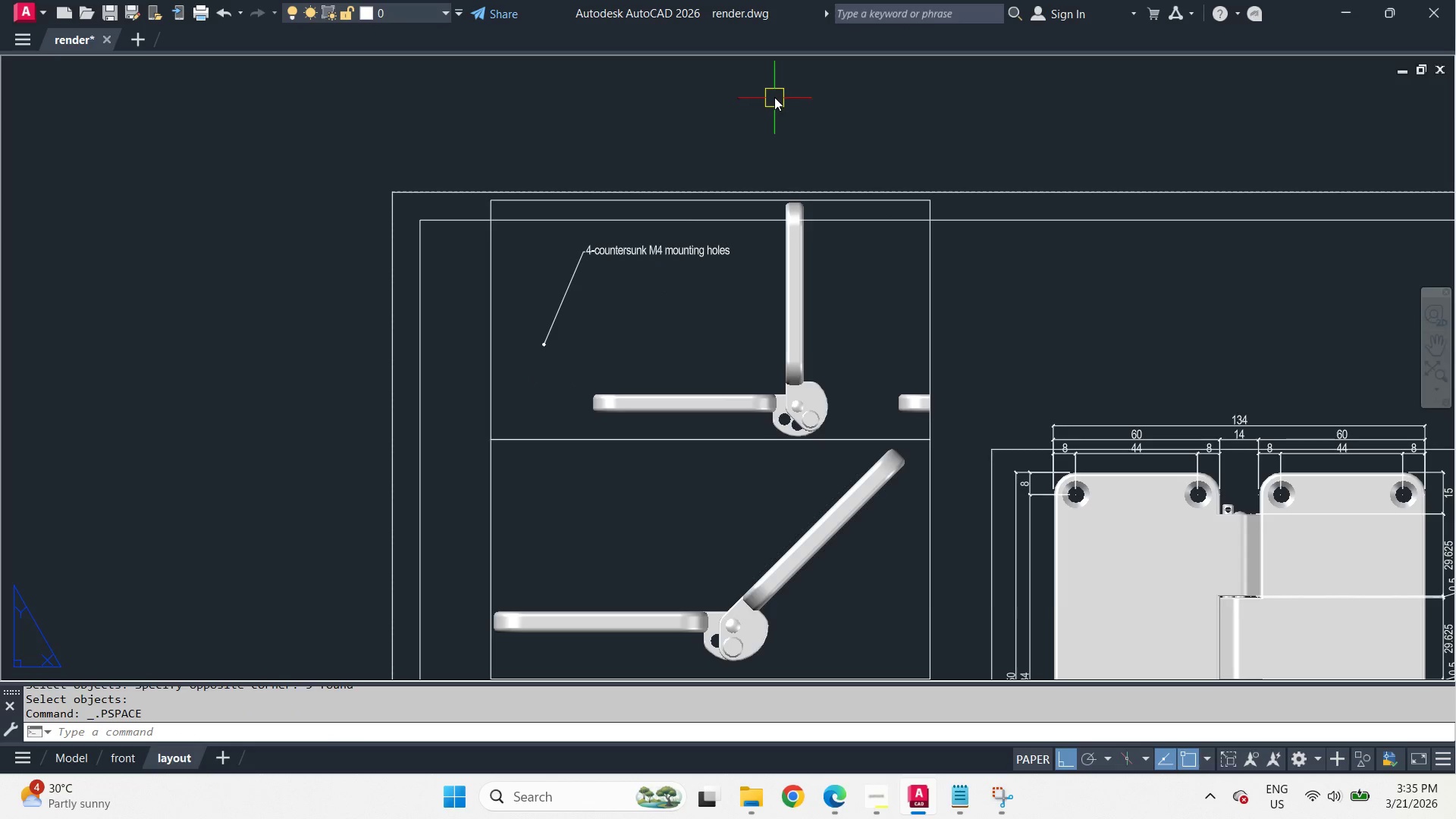 
type(MA )
 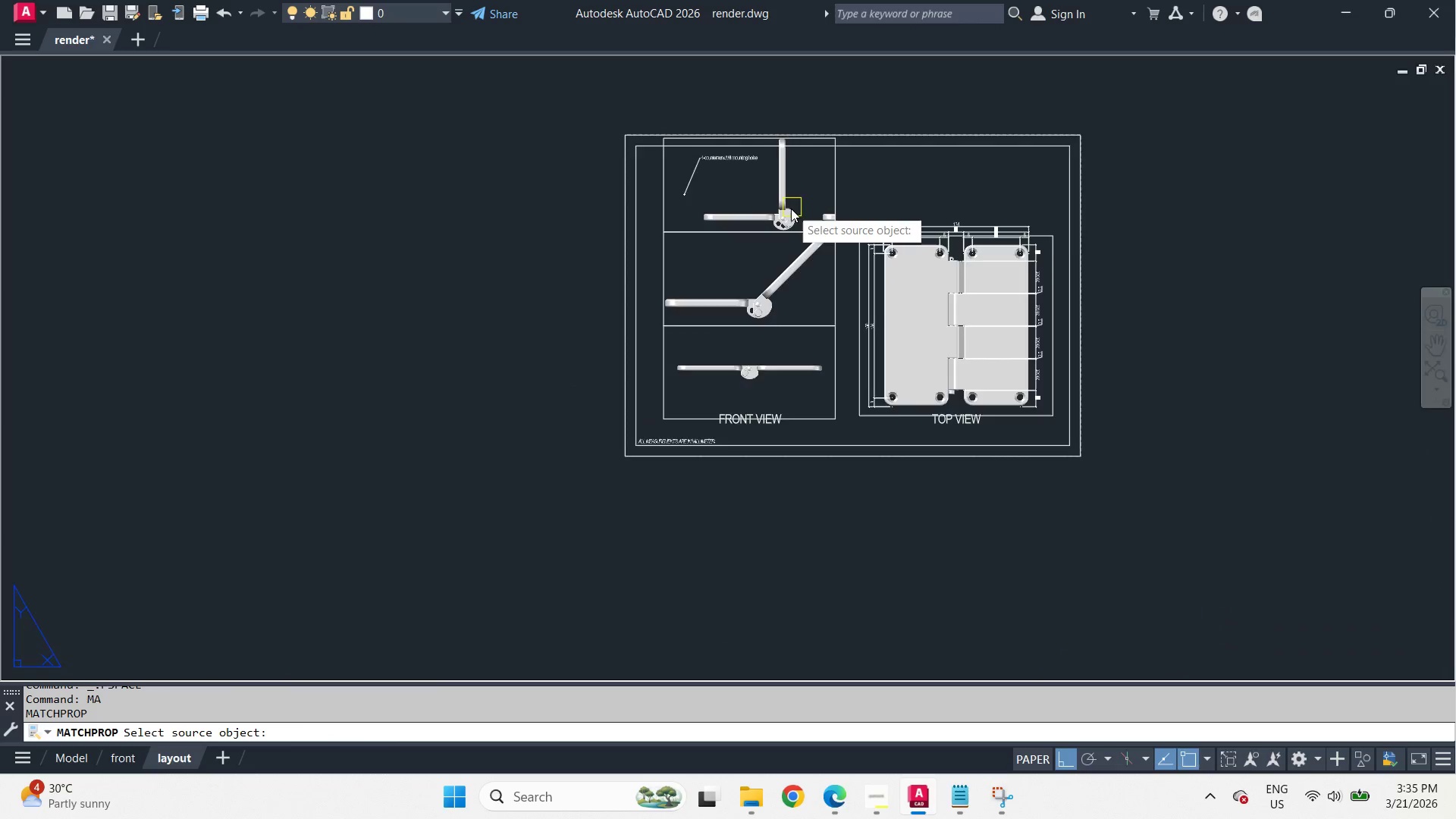 
scroll: coordinate [774, 97], scroll_direction: down, amount: 2.0
 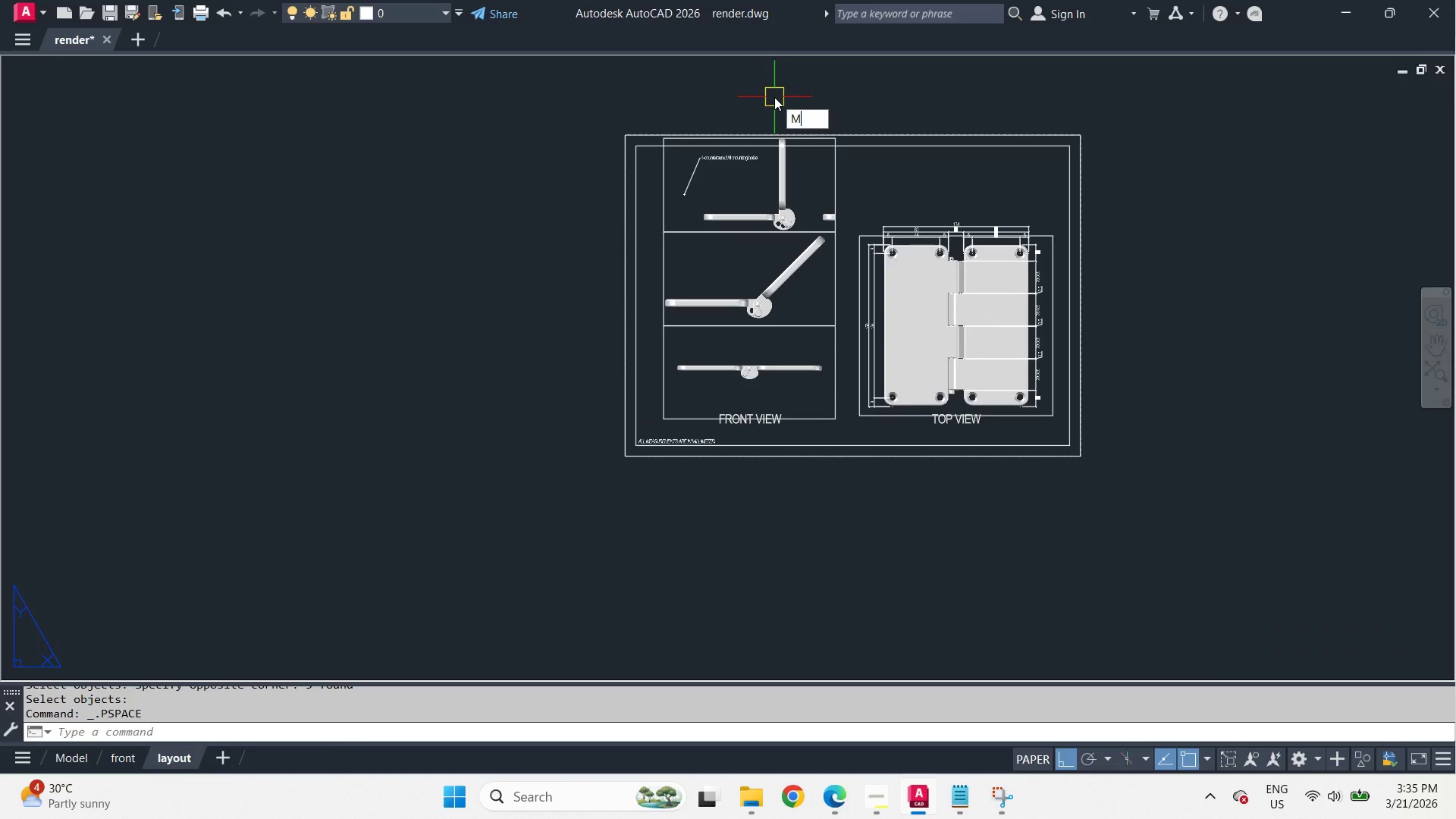 
scroll: coordinate [791, 209], scroll_direction: up, amount: 1.0
 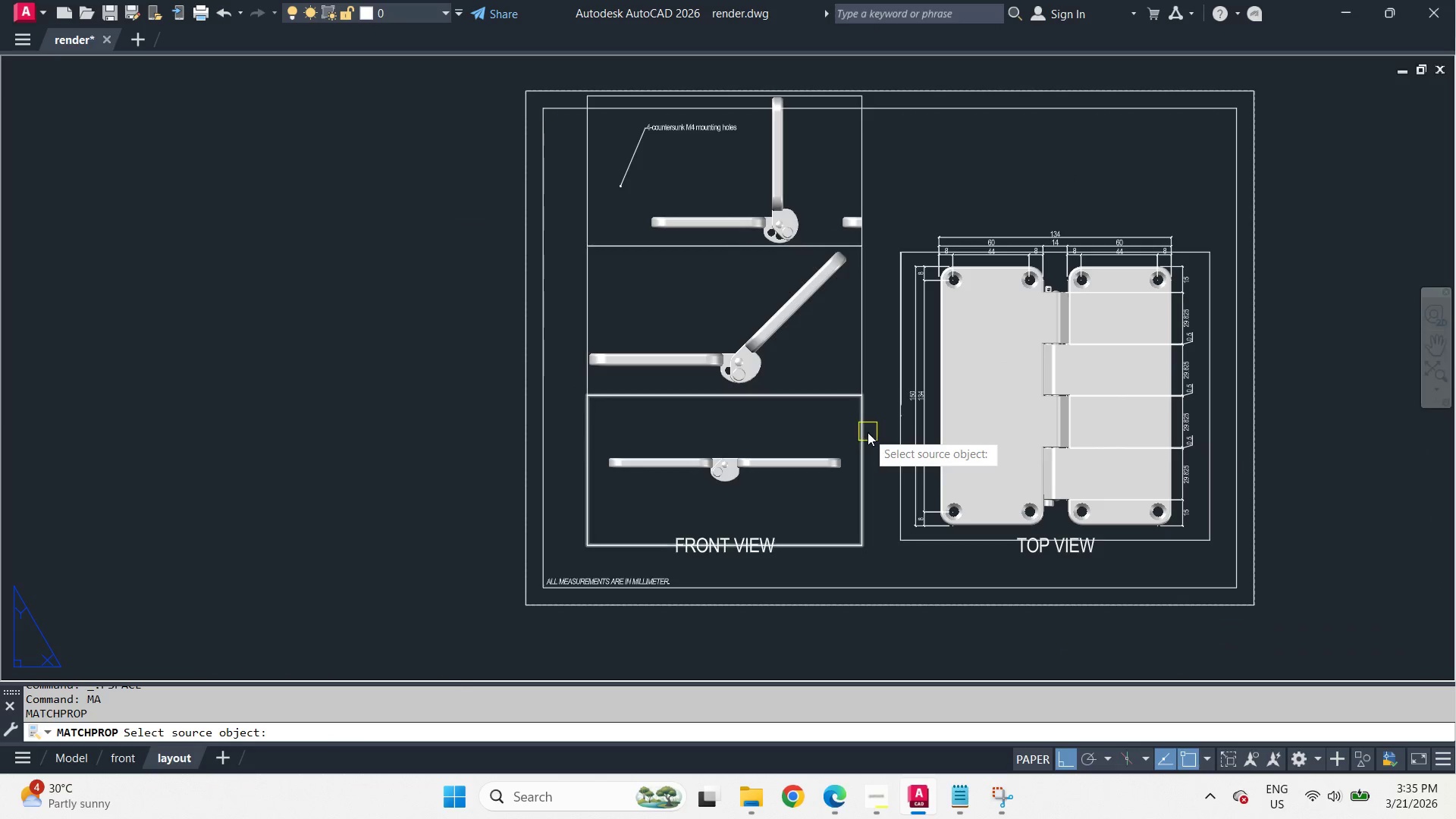 
double_click([860, 351])
 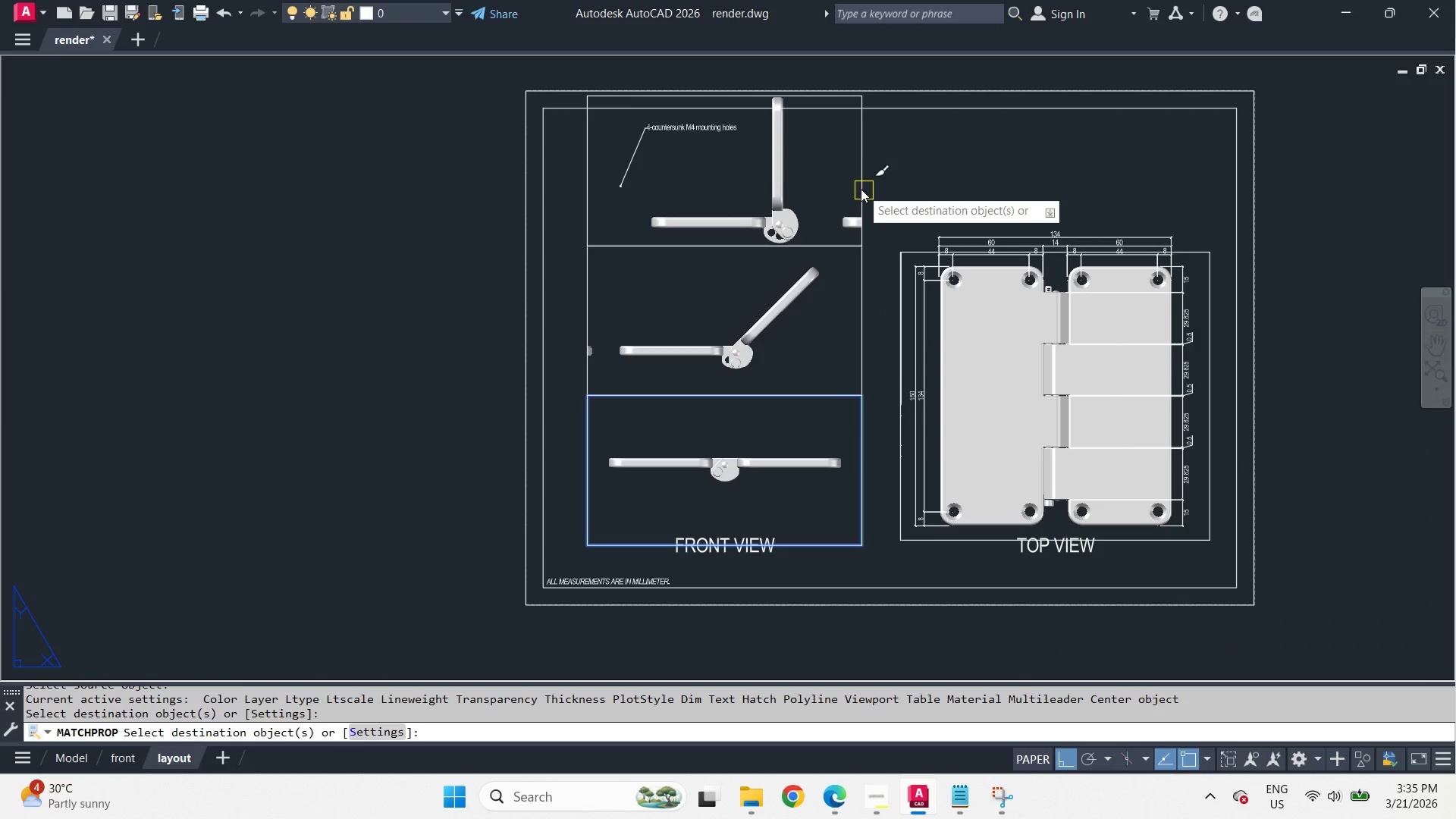 
left_click([858, 186])
 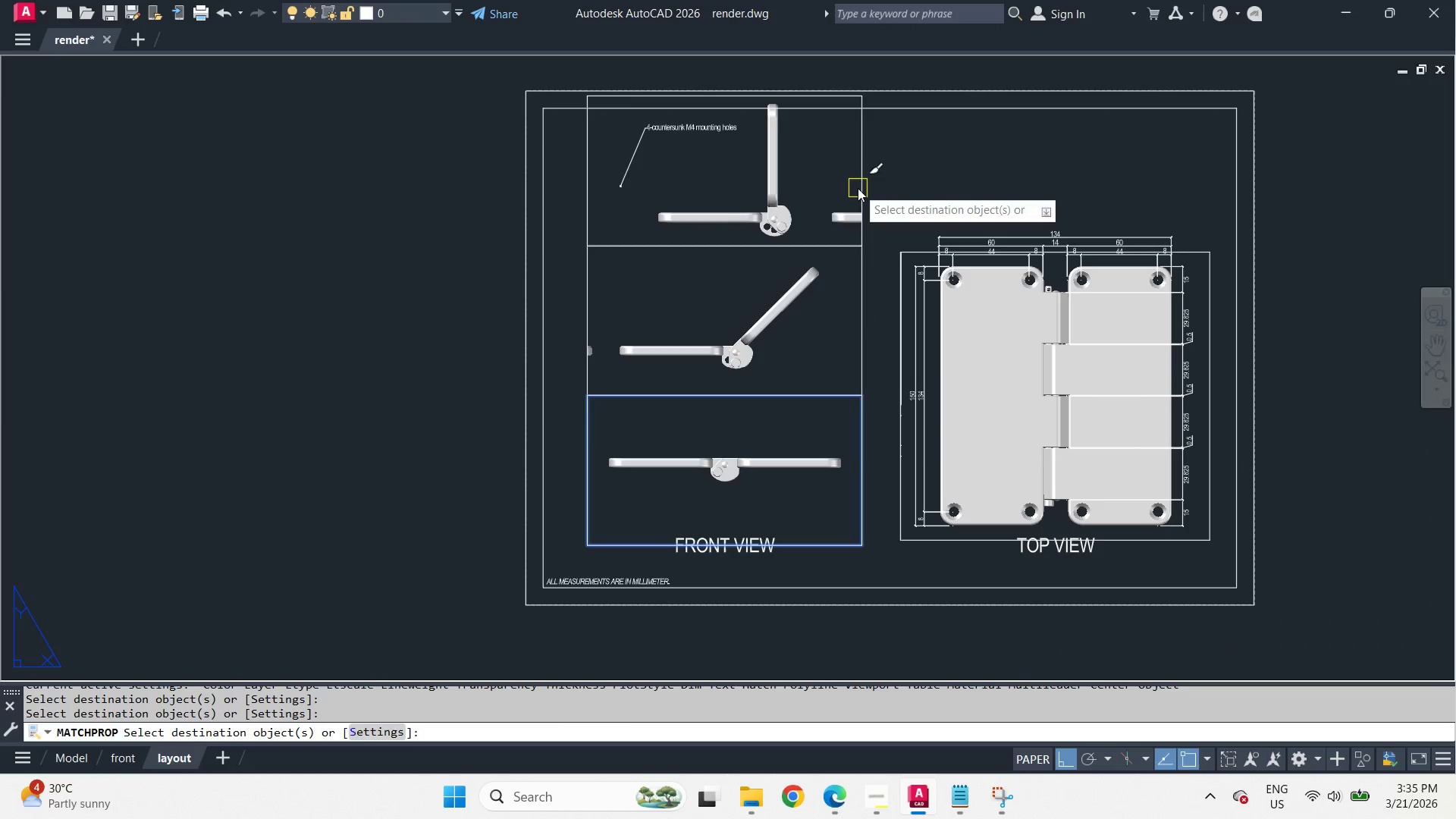 
key(Space)
 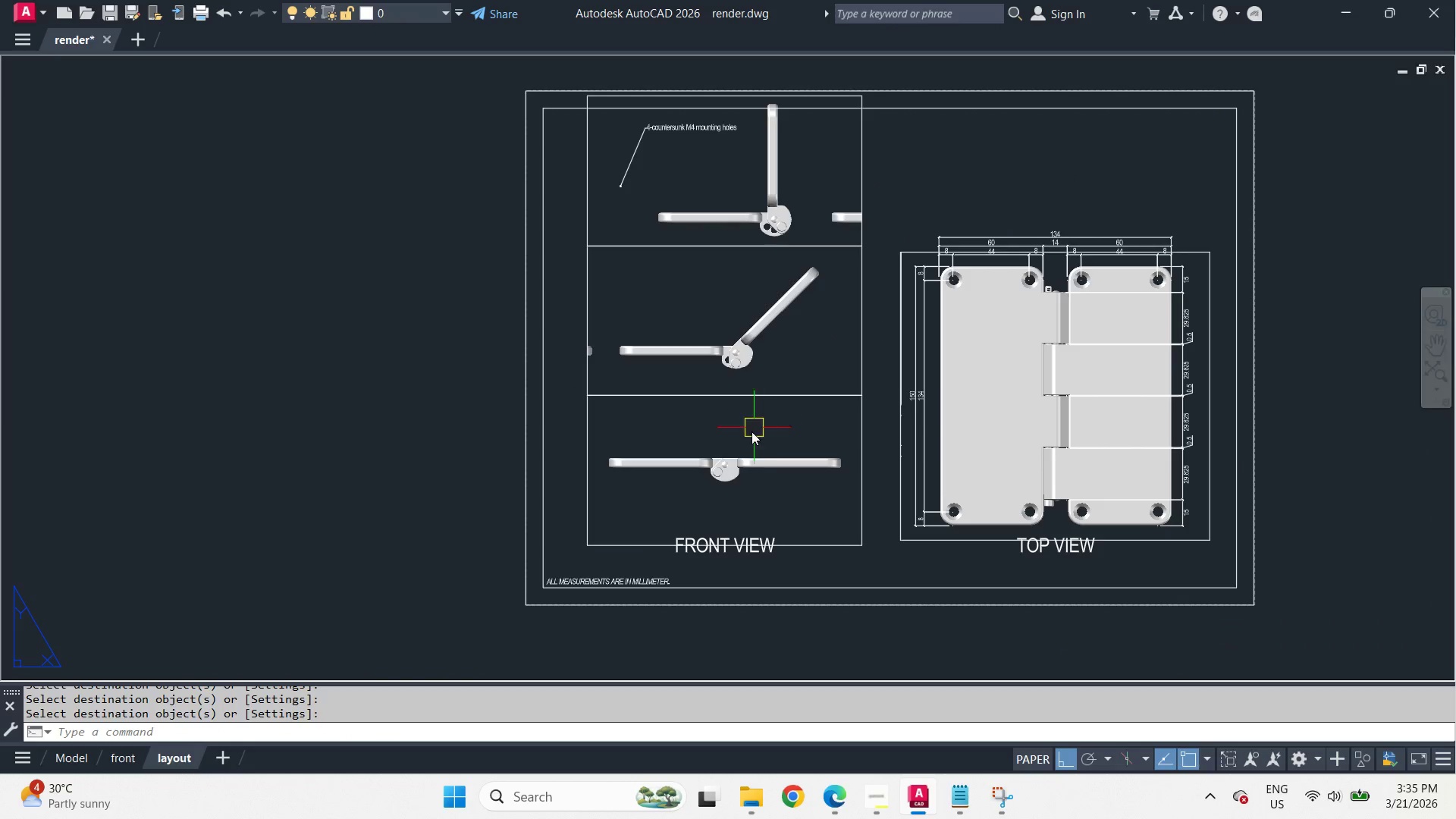 
scroll: coordinate [736, 443], scroll_direction: up, amount: 2.0
 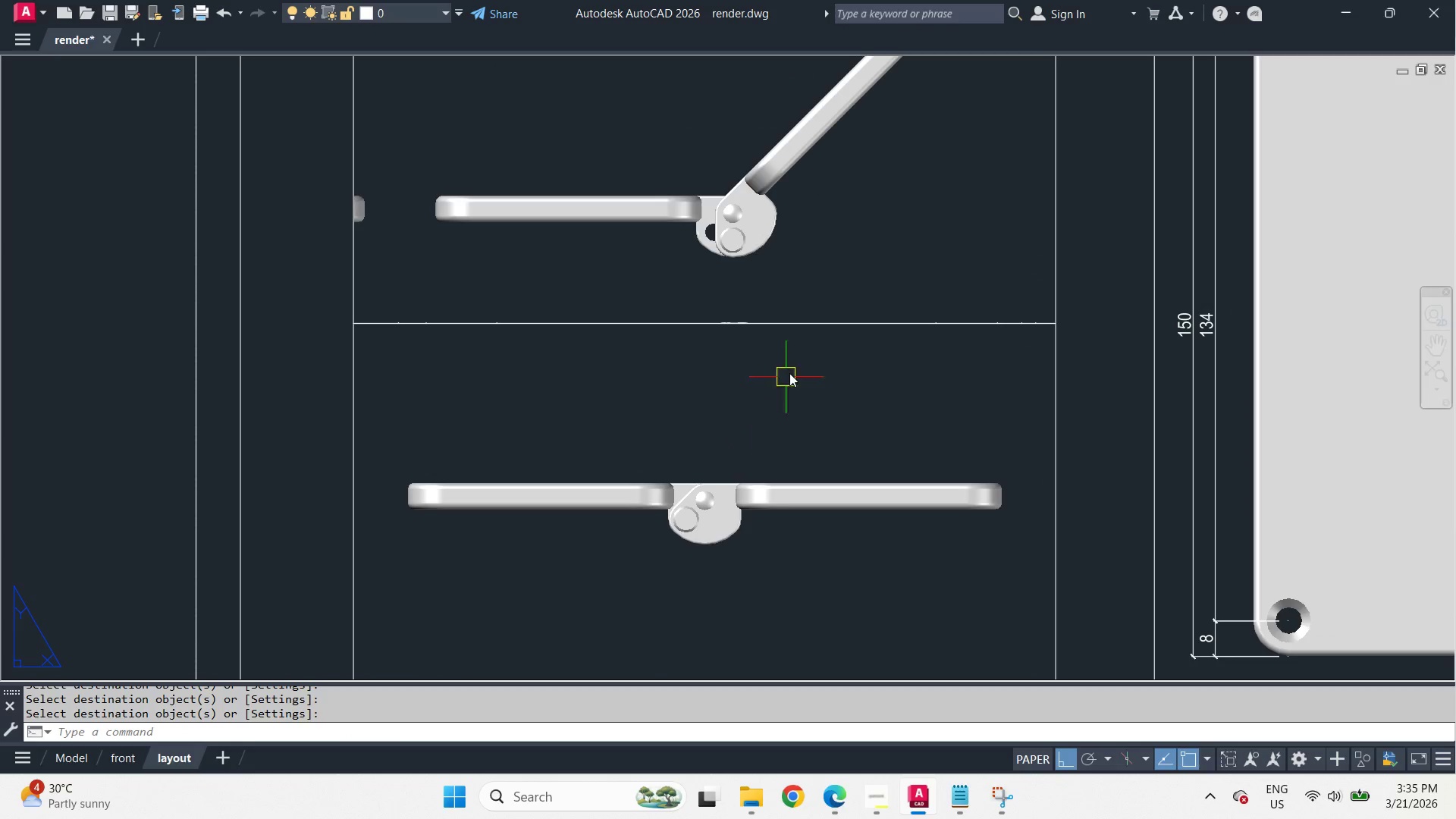 
scroll: coordinate [814, 349], scroll_direction: down, amount: 2.0
 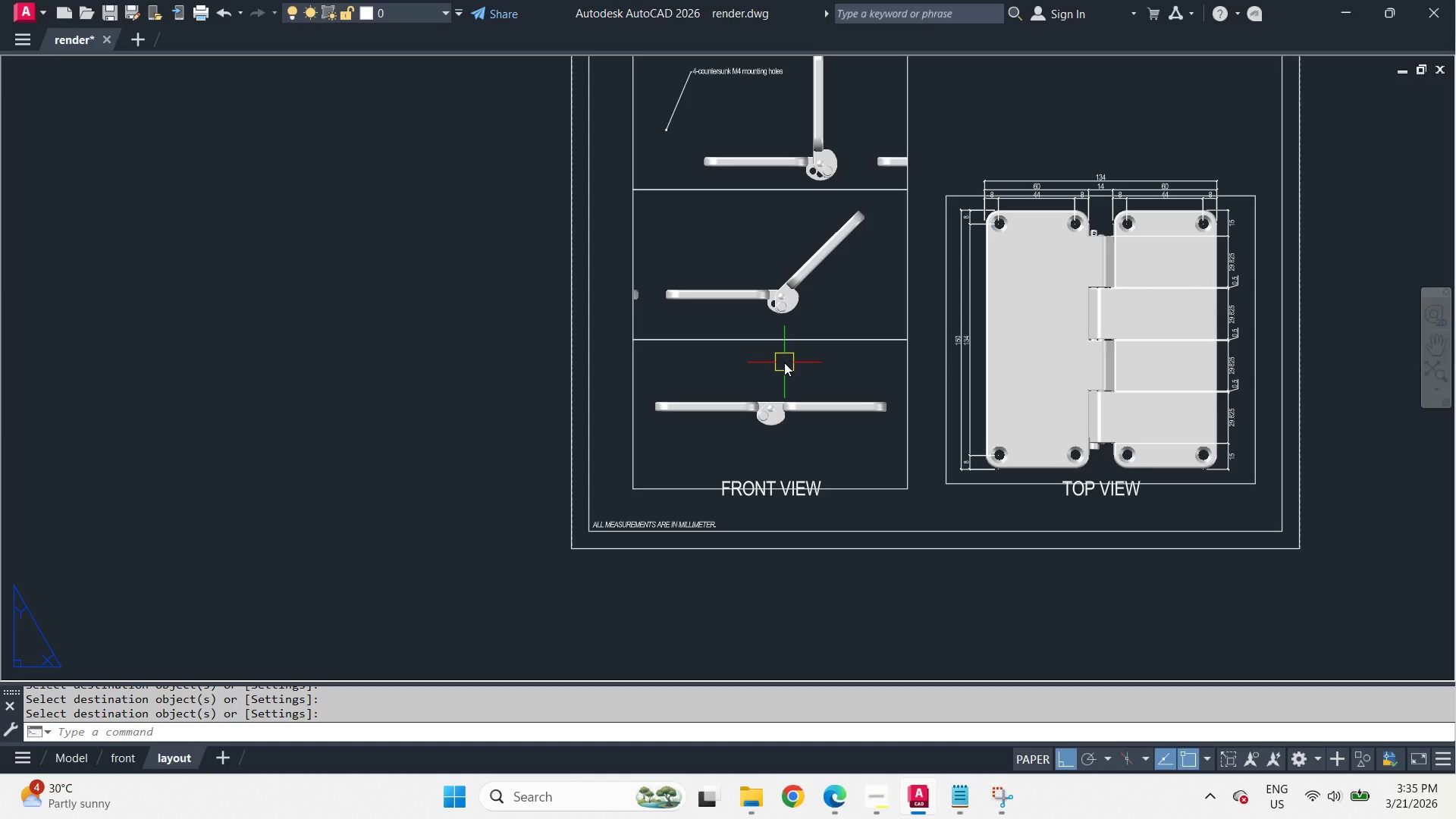 
left_click([936, 560])
 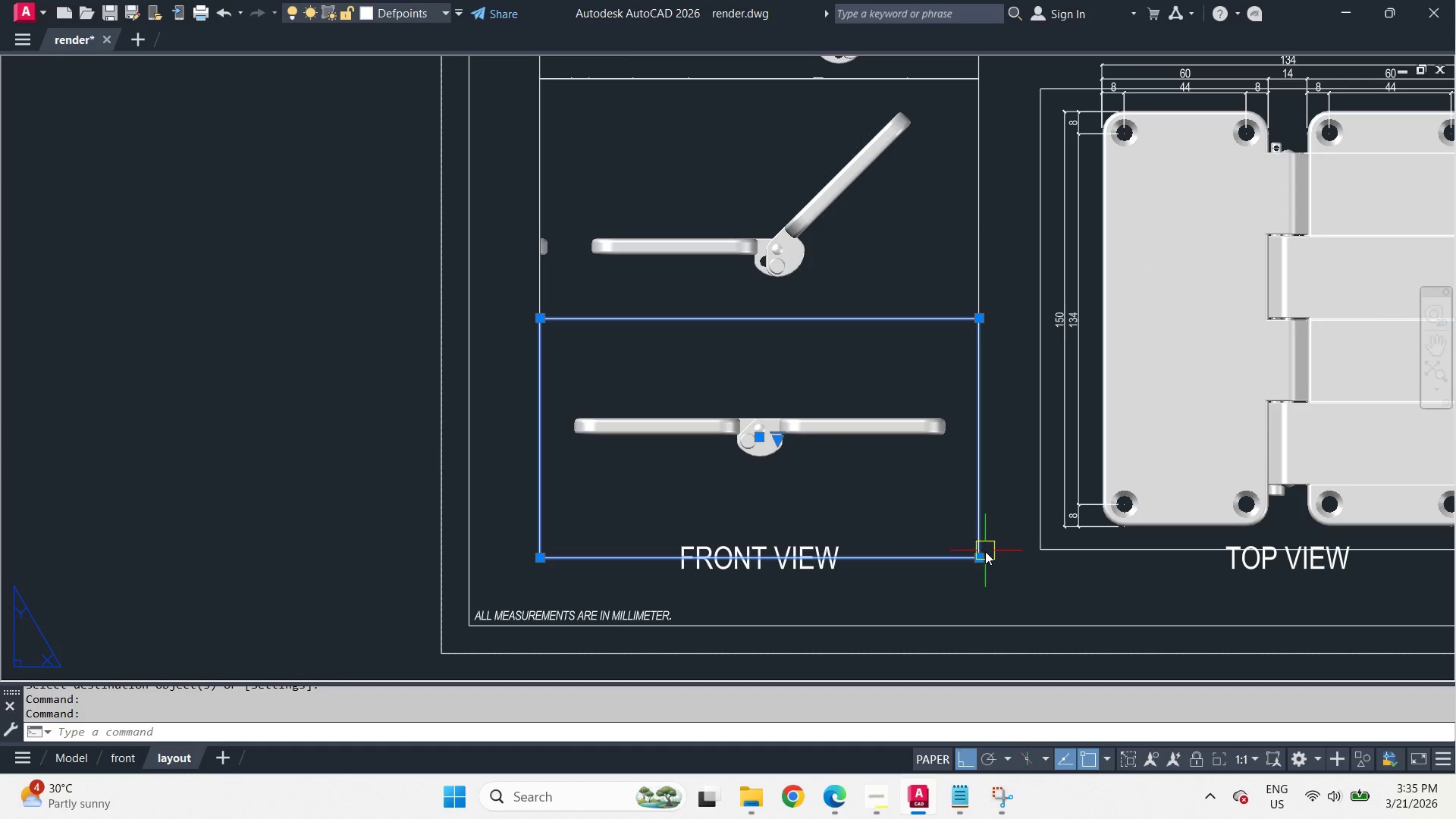 
scroll: coordinate [789, 376], scroll_direction: up, amount: 1.0
 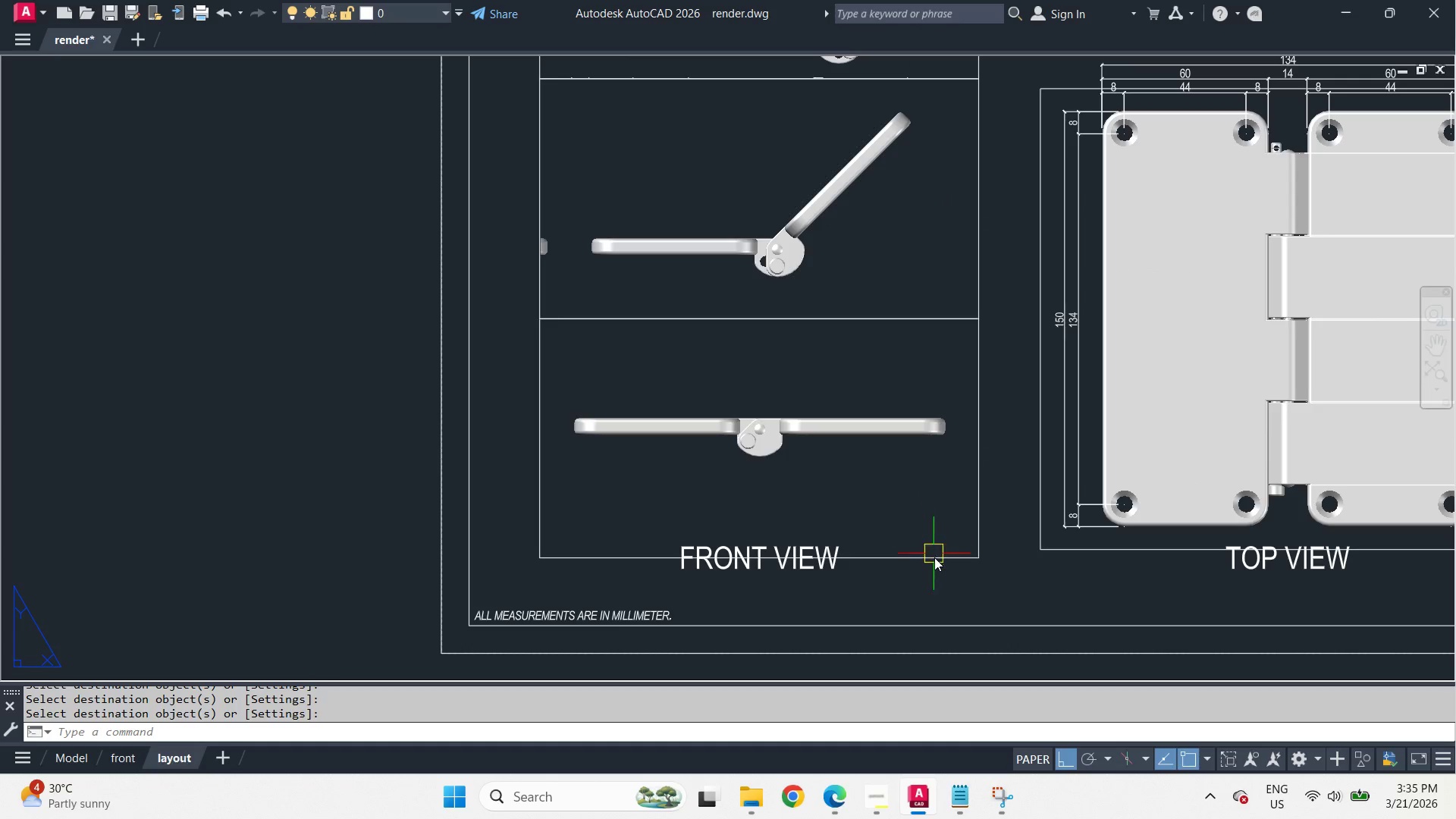 
left_click([979, 556])
 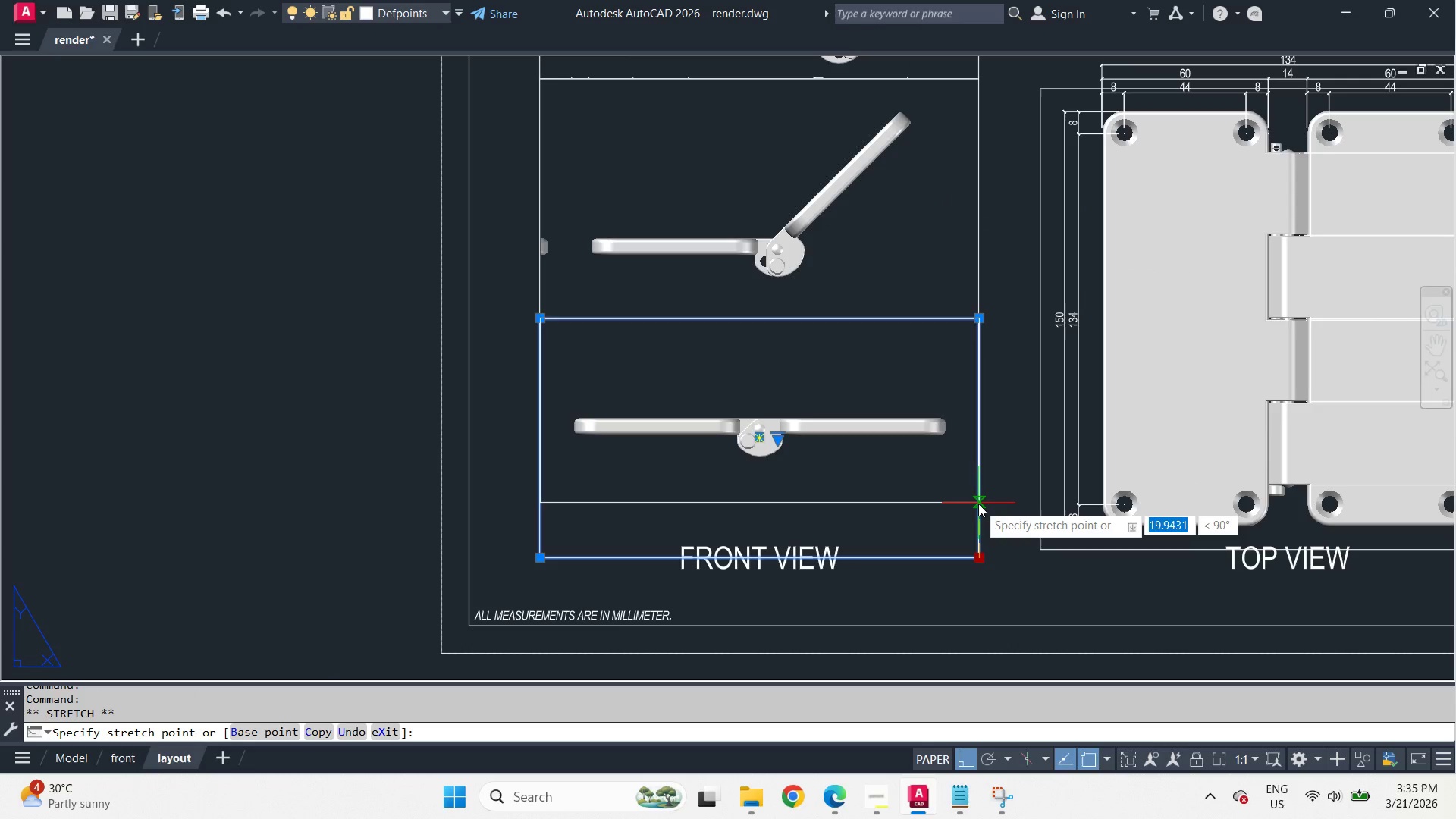 
left_click([978, 504])
 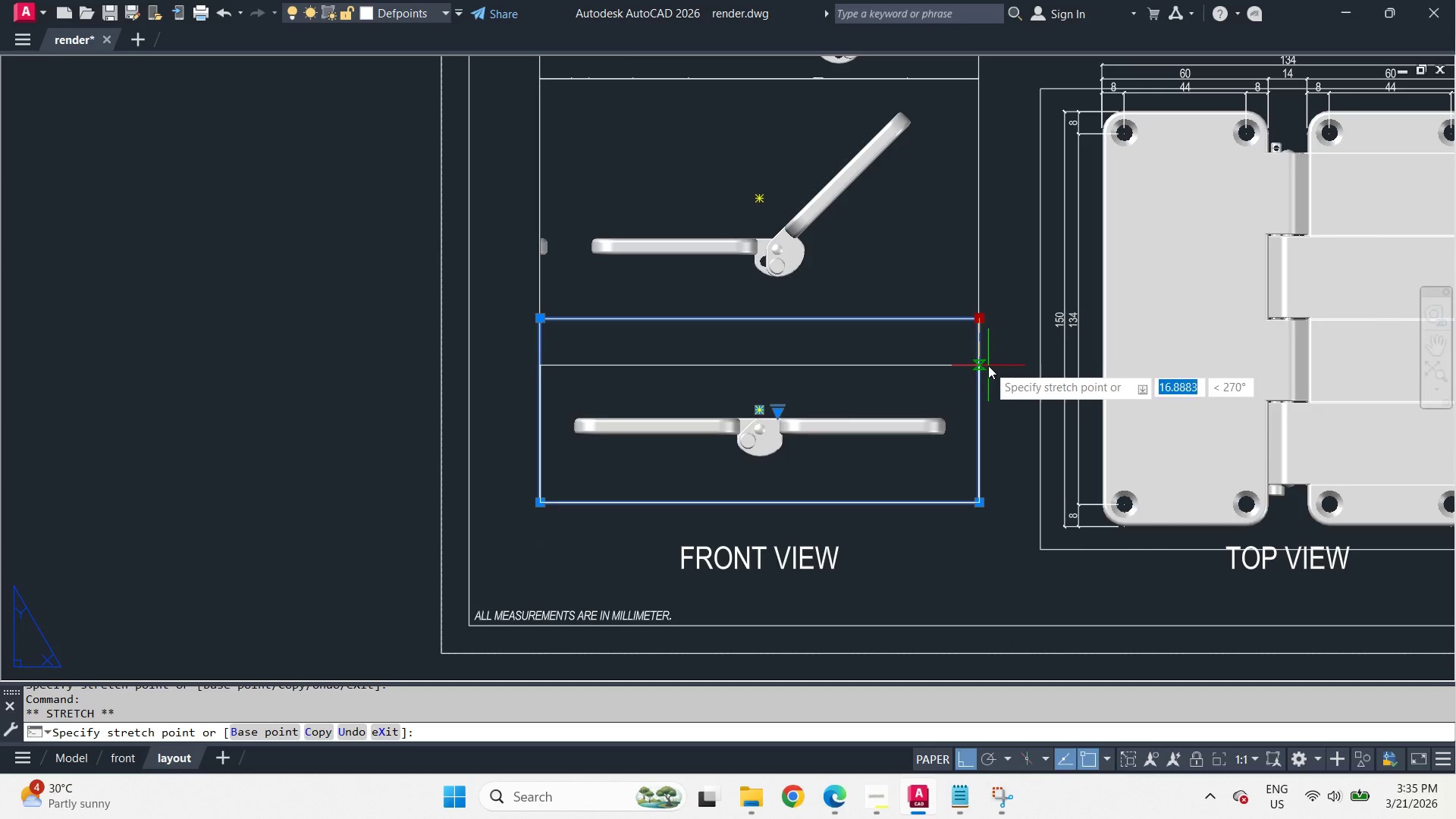 
left_click([989, 382])
 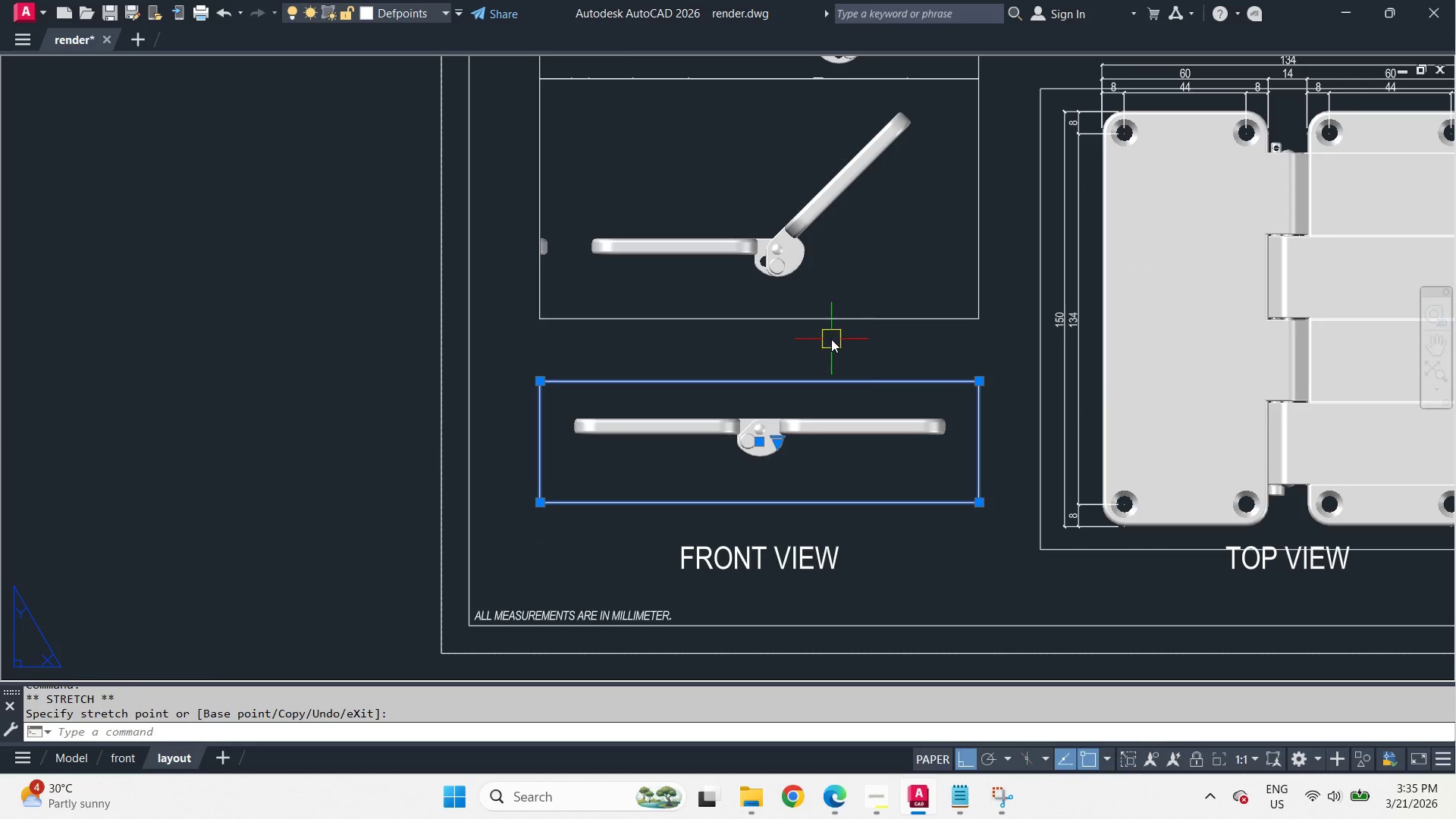 
key(Escape)
type(XL V )
 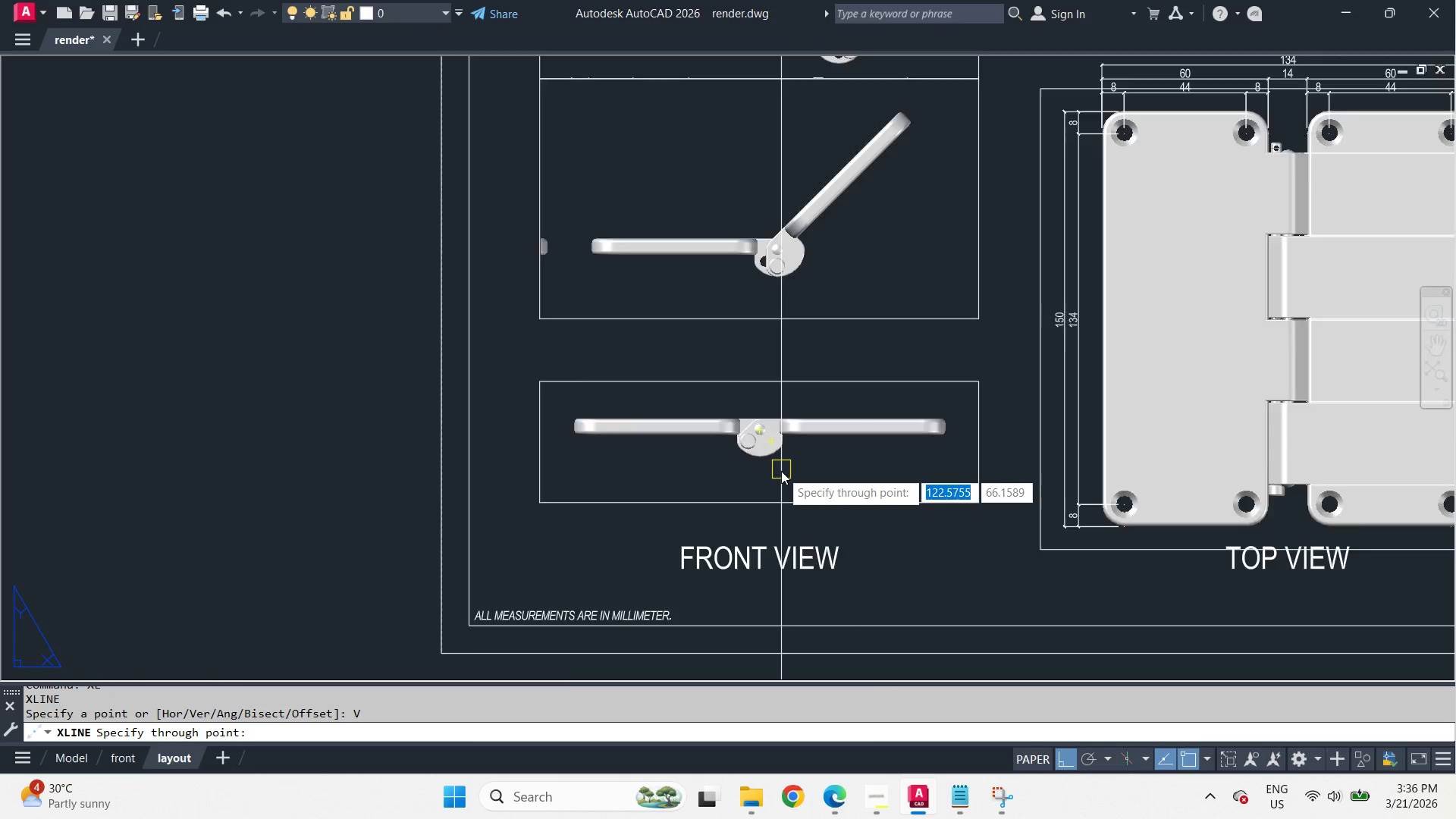 
left_click([733, 374])
 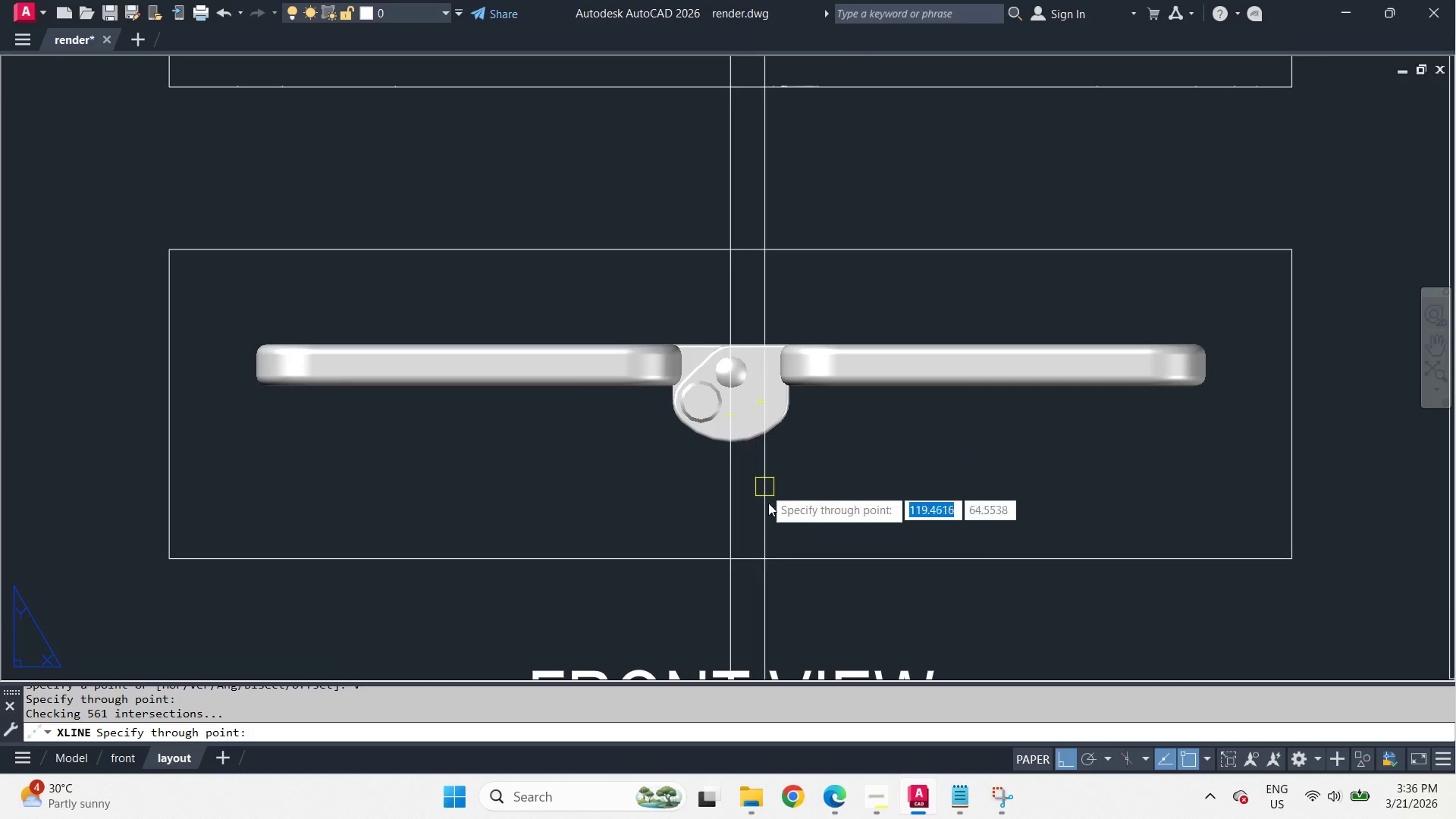 
scroll: coordinate [773, 465], scroll_direction: up, amount: 2.0
 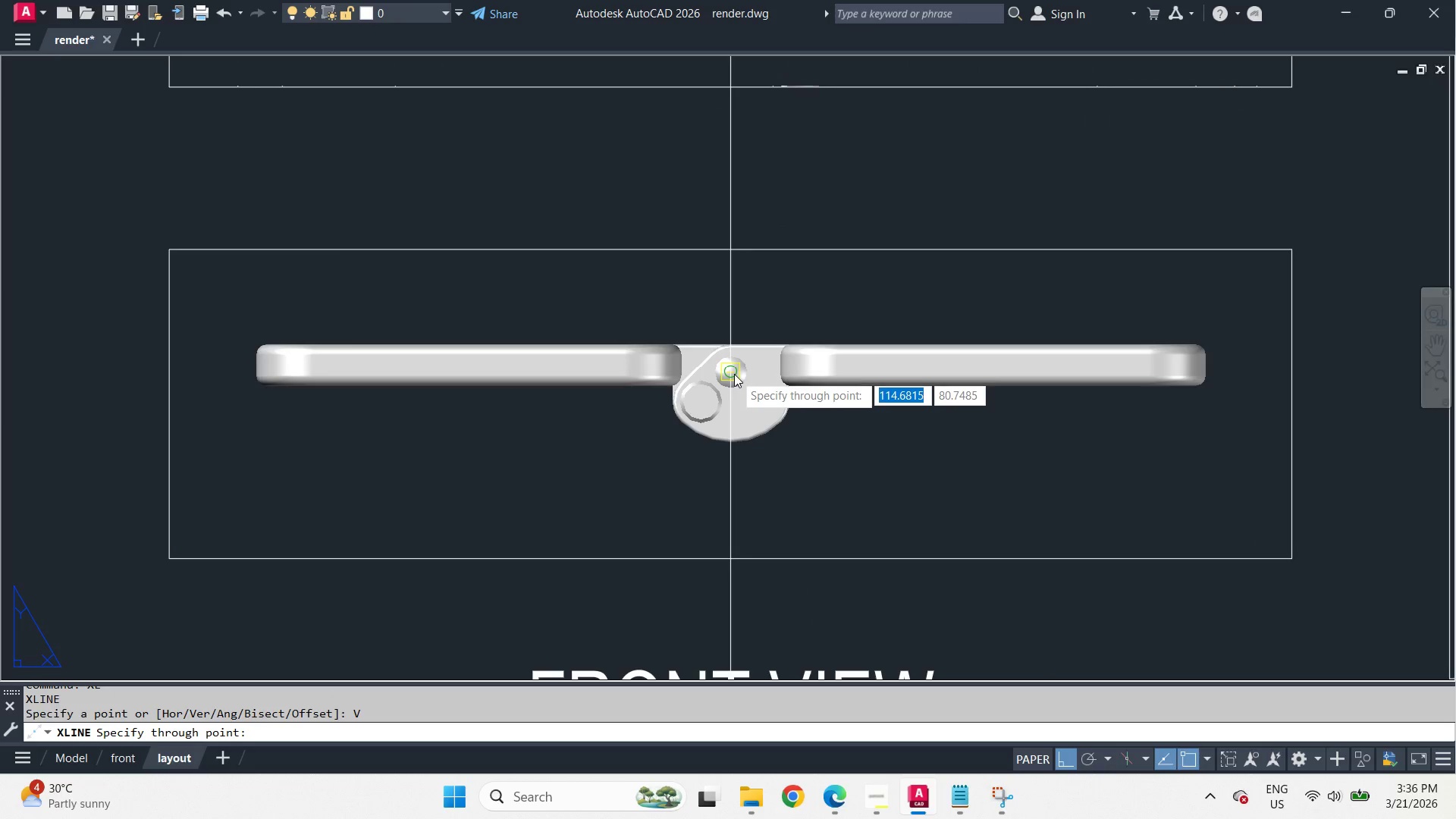 
key(Space)
 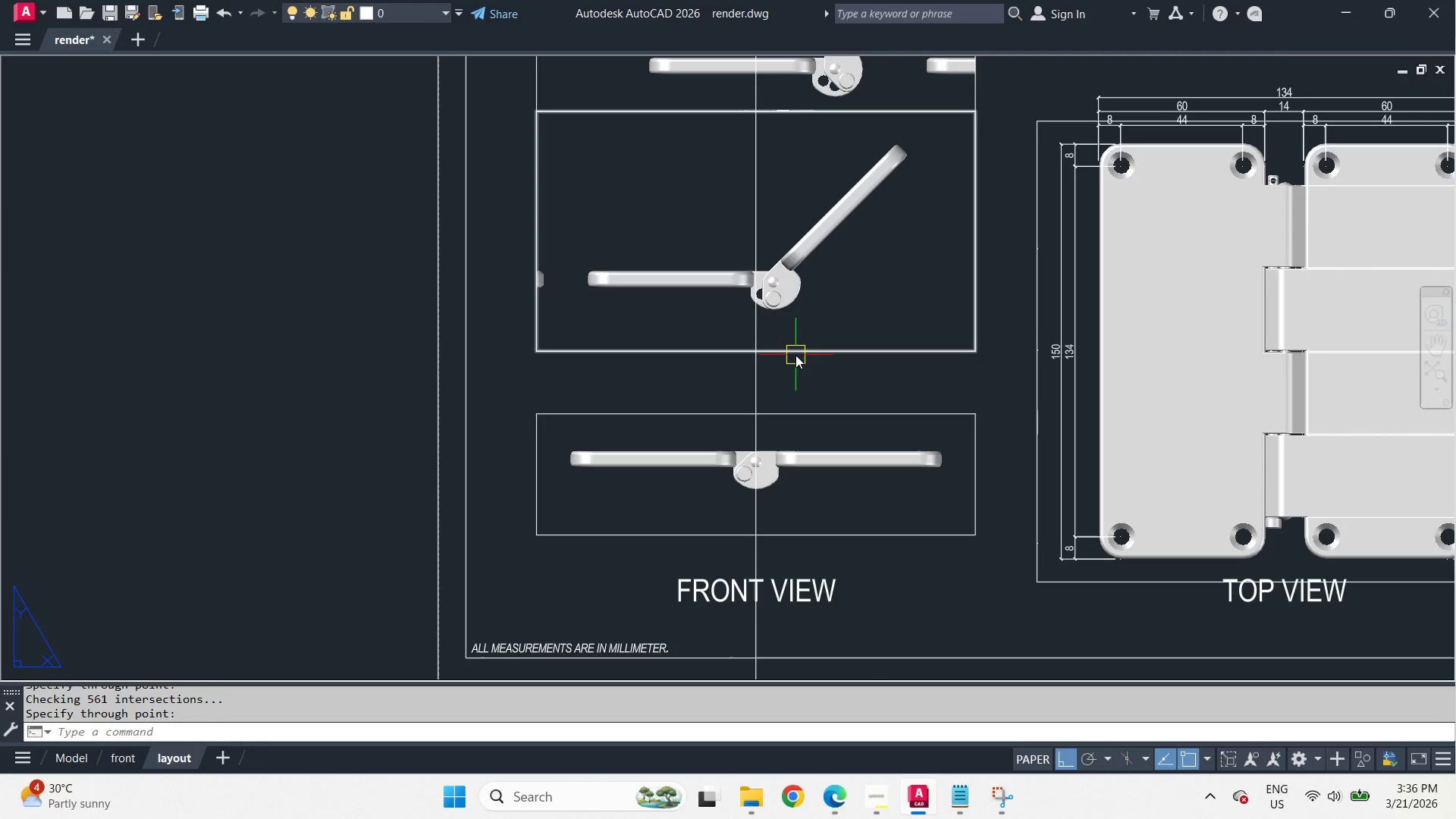 
left_click([795, 355])
 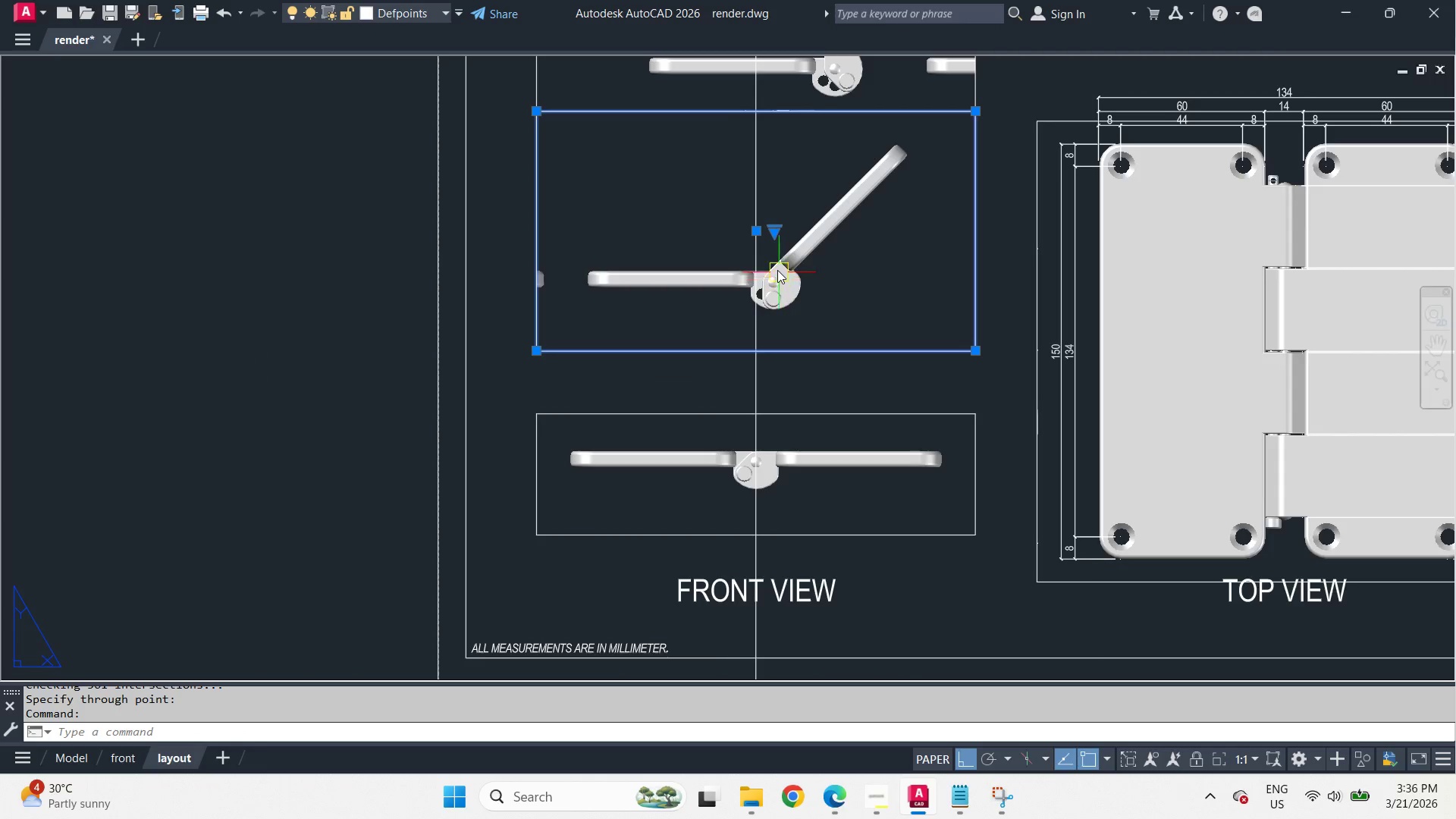 
scroll: coordinate [774, 522], scroll_direction: down, amount: 2.0
 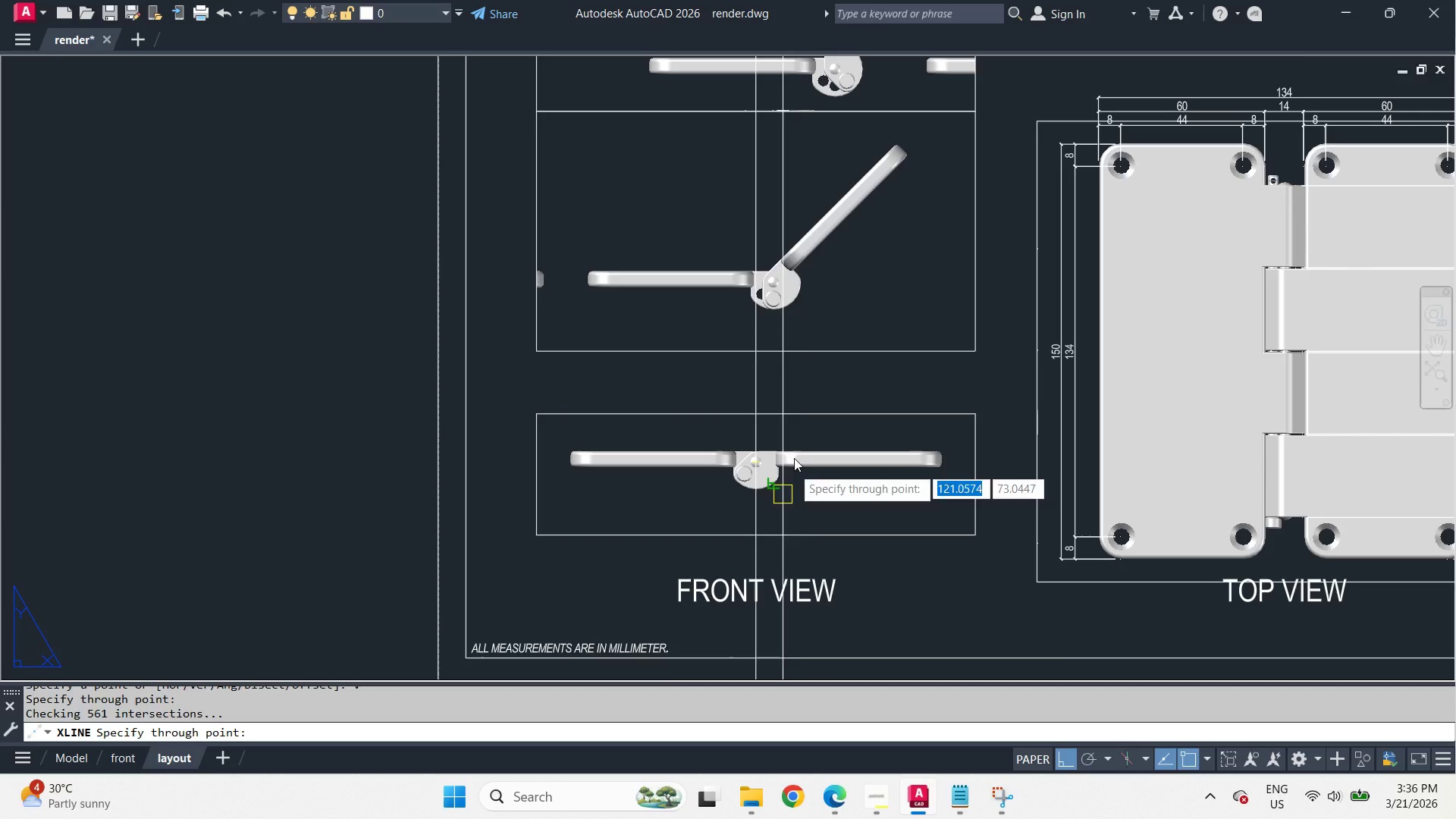 
key(M)
 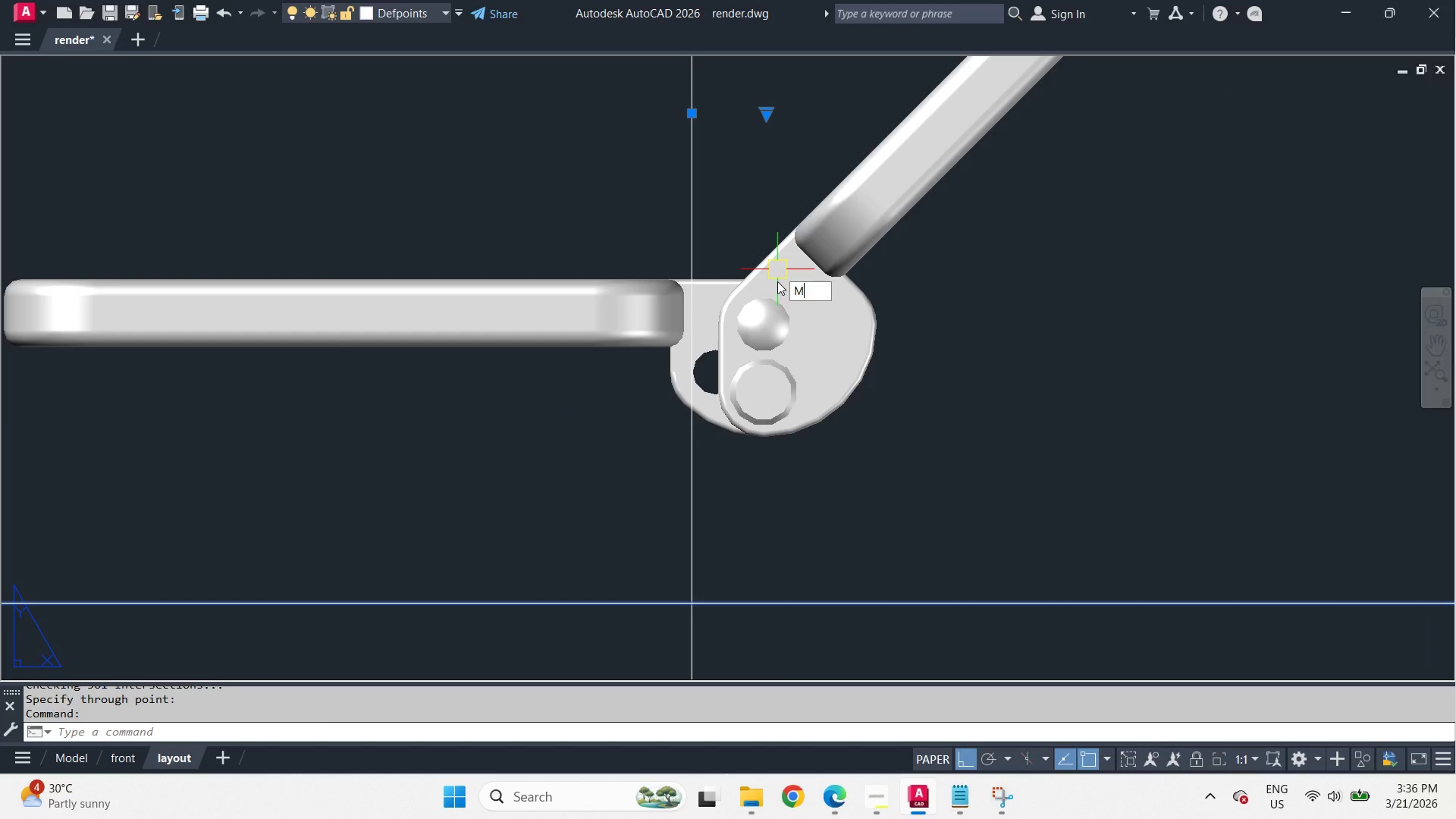 
key(Space)
 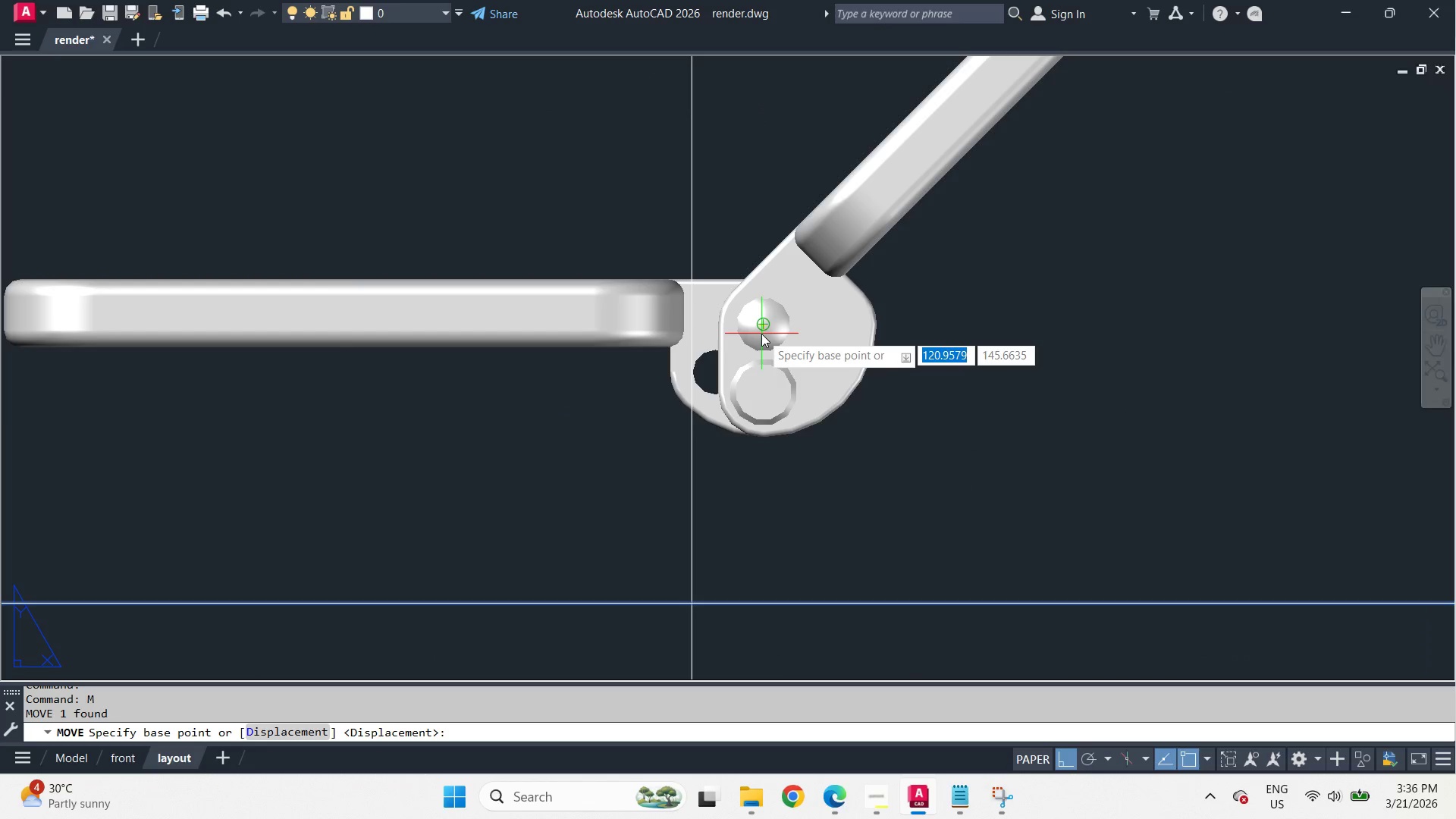 
scroll: coordinate [777, 269], scroll_direction: up, amount: 3.0
 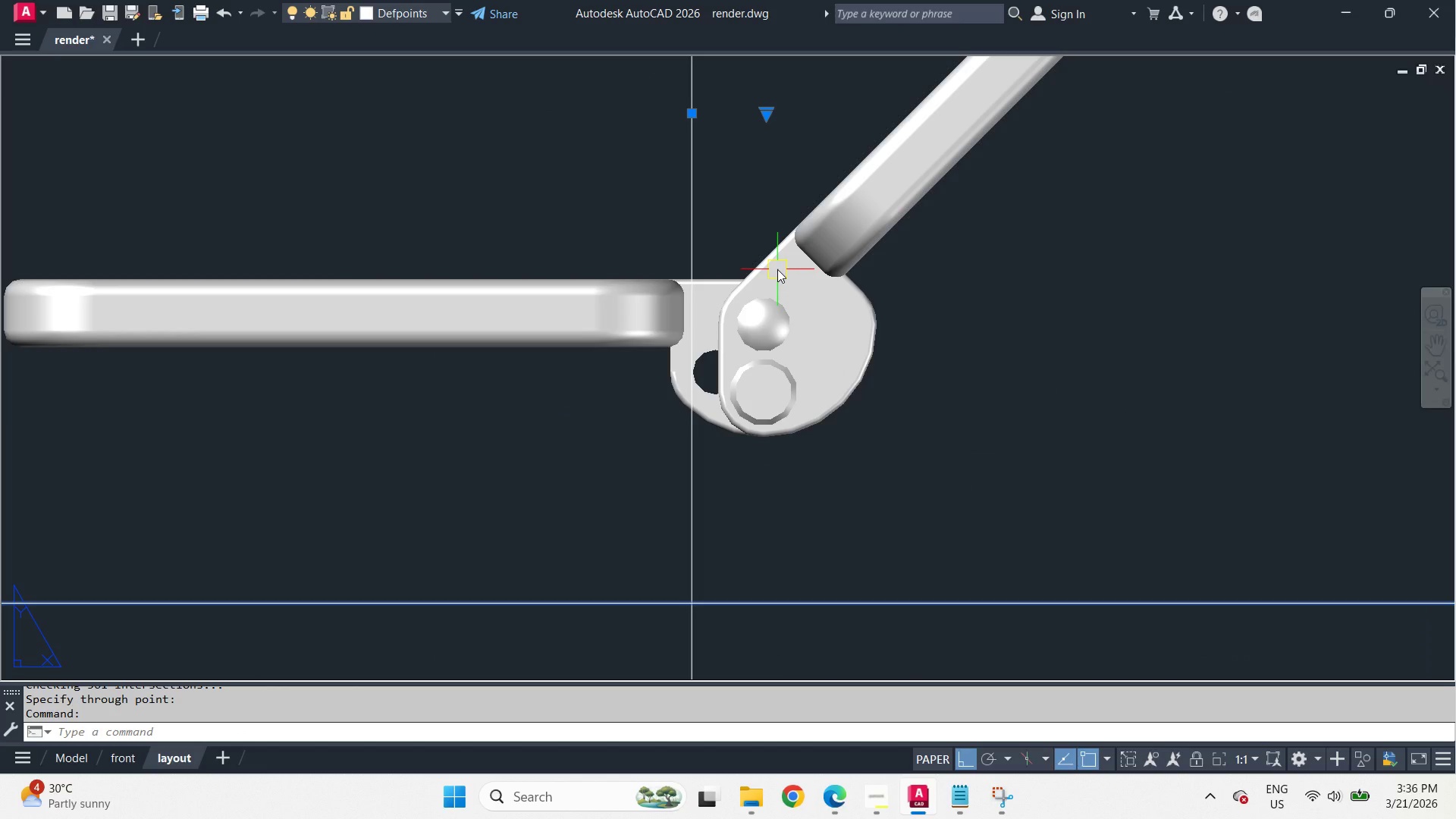 
left_click([761, 334])
 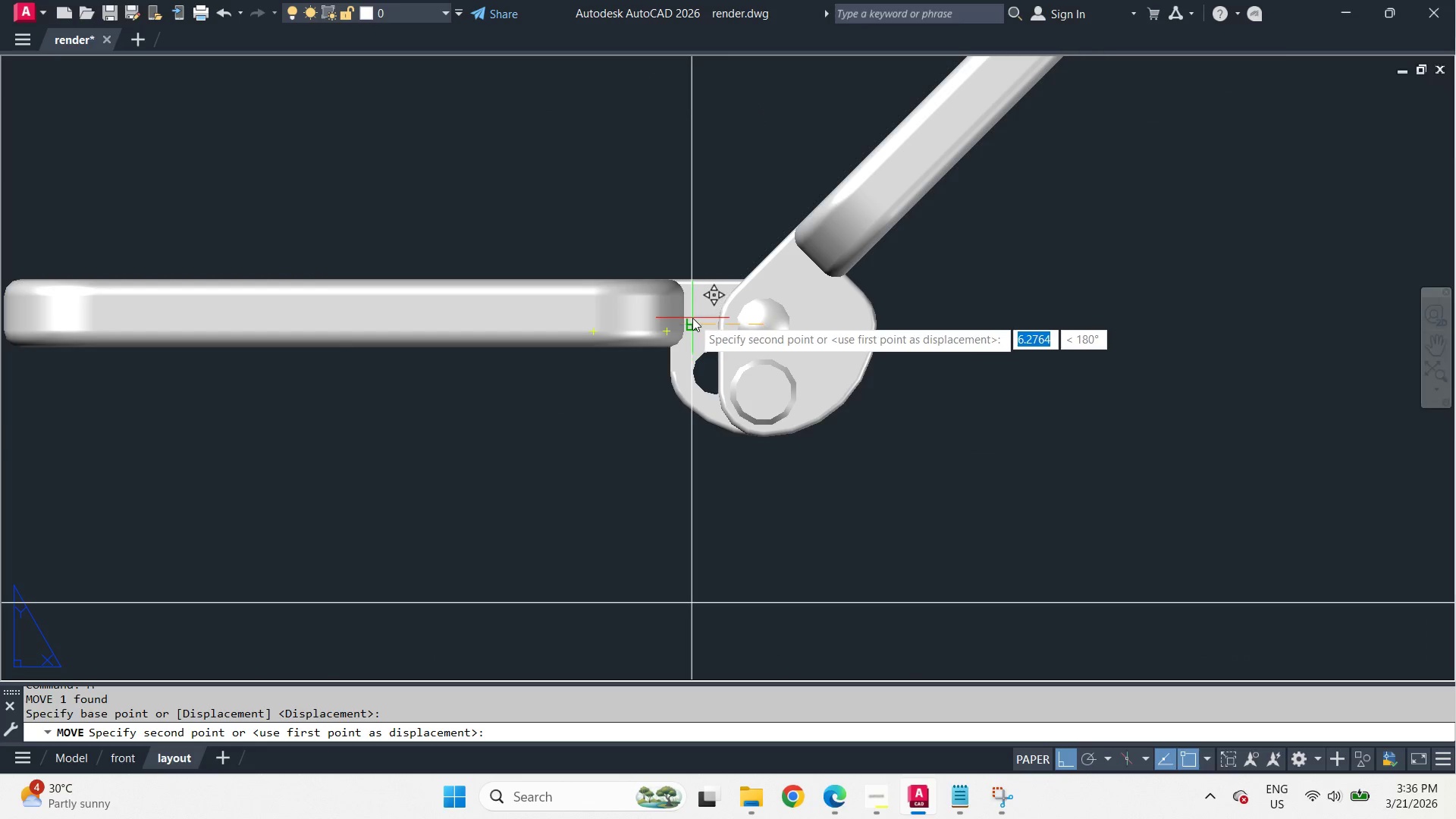 
left_click([692, 318])
 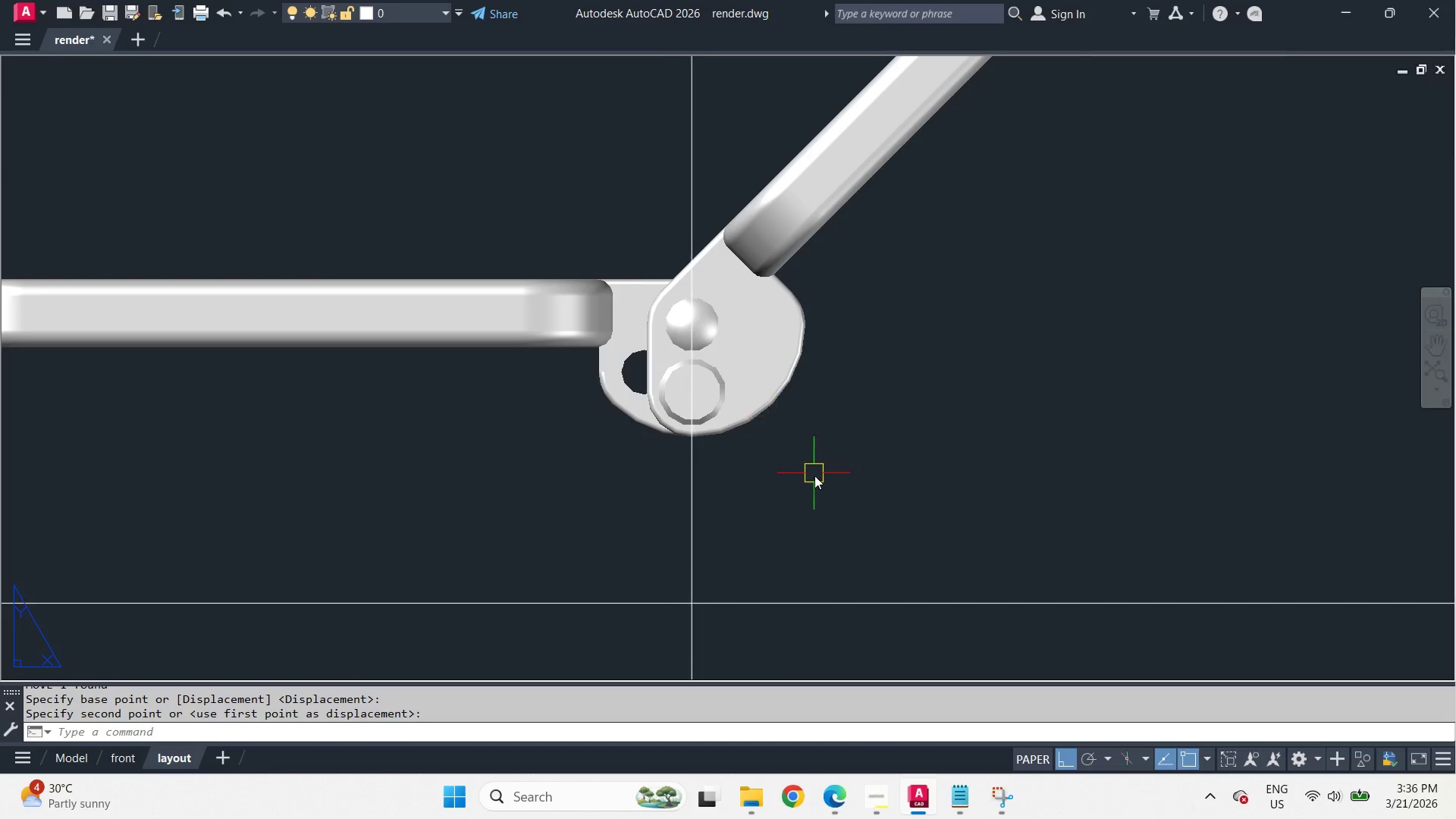 
left_click([1010, 253])
 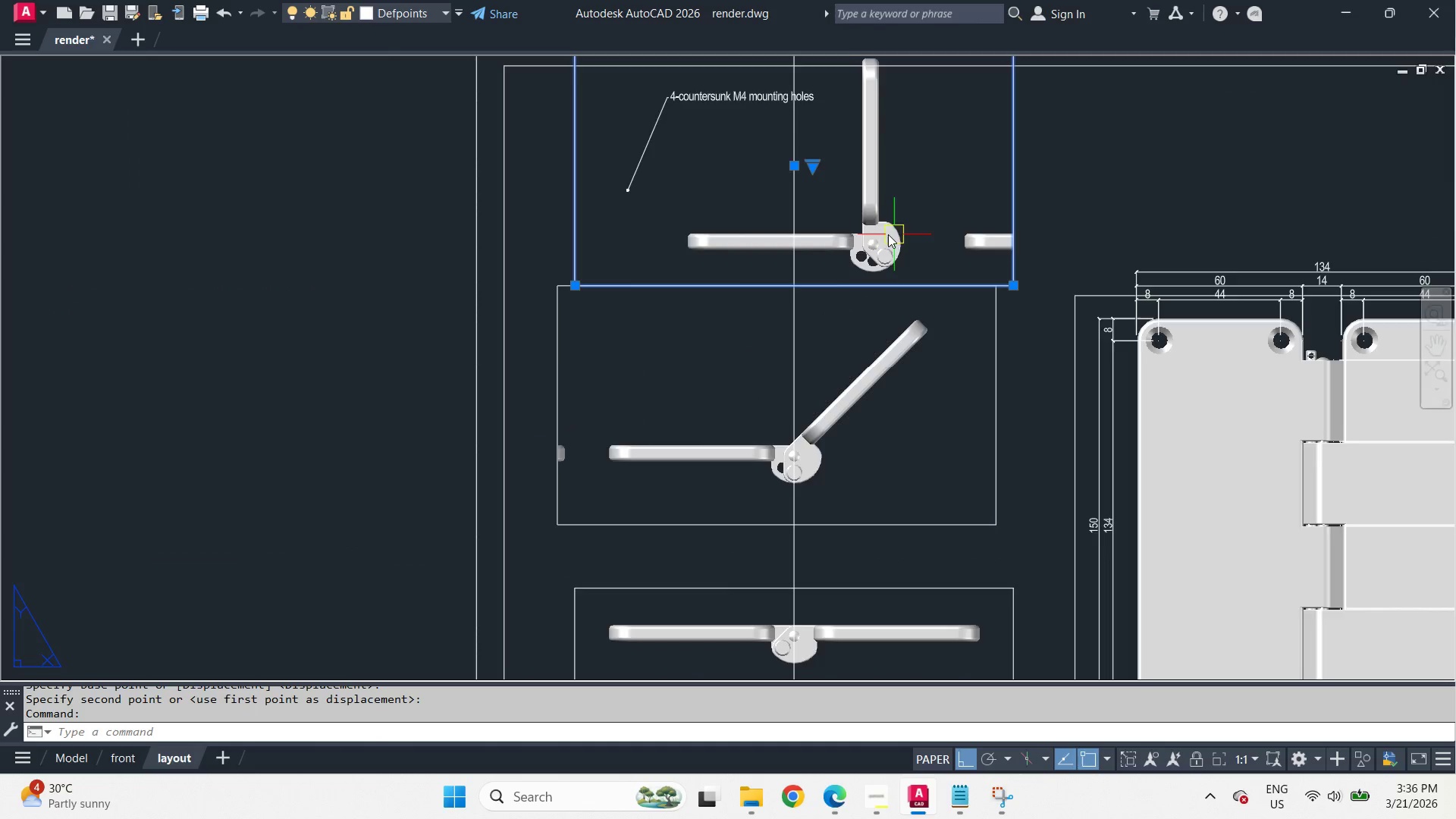 
scroll: coordinate [831, 507], scroll_direction: down, amount: 3.0
 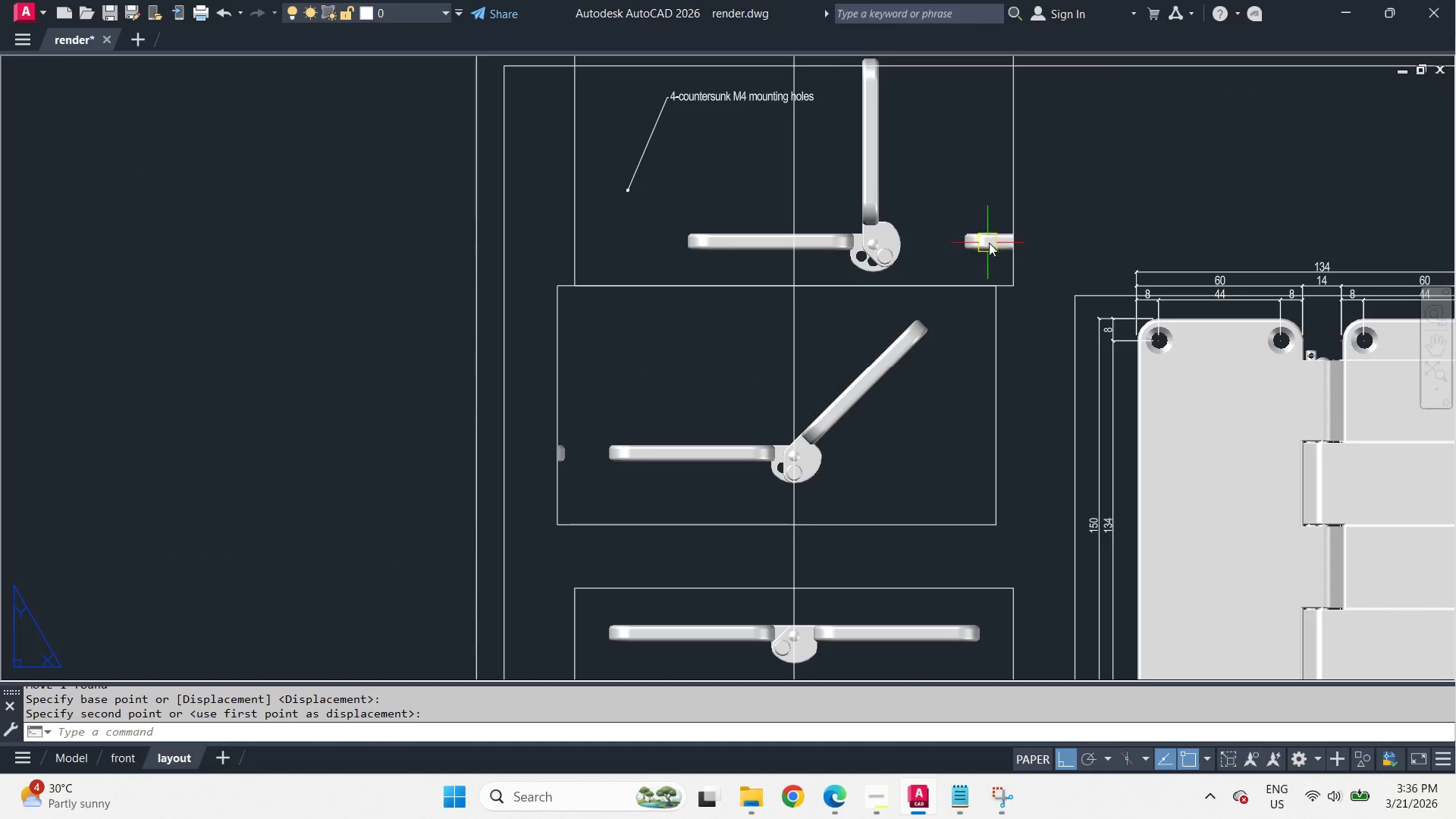 
key(Space)
 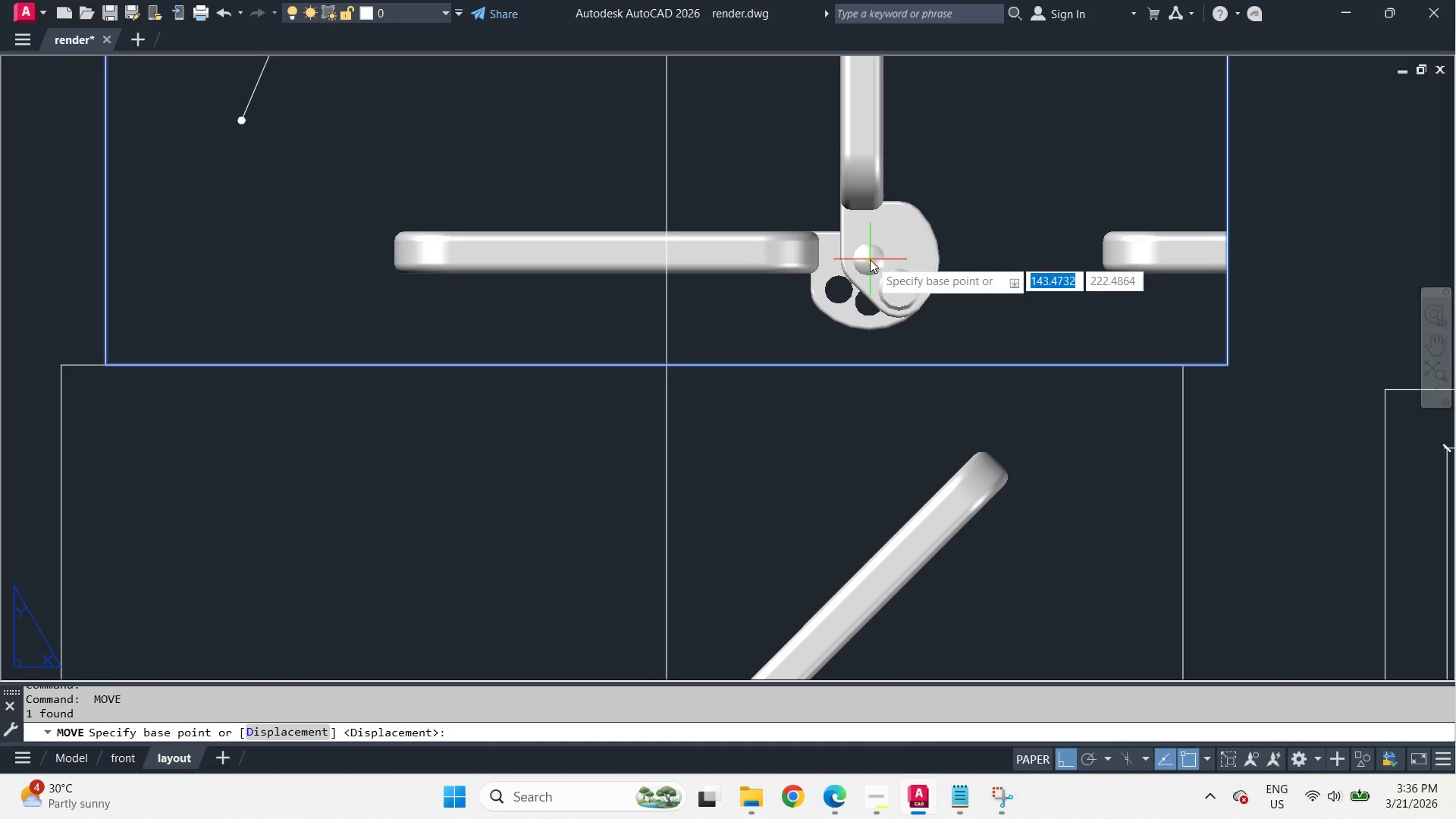 
left_click([870, 259])
 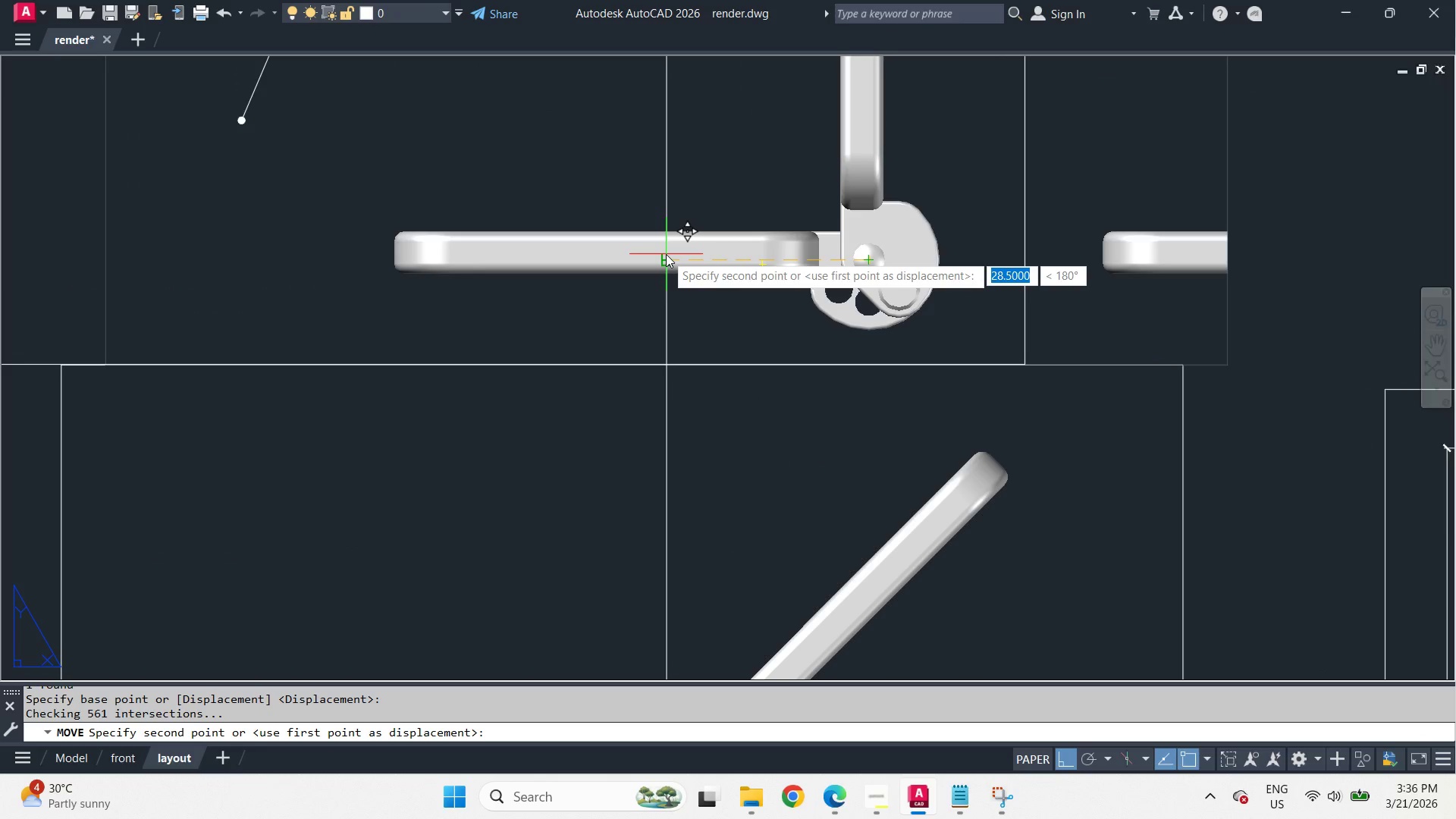 
scroll: coordinate [877, 234], scroll_direction: up, amount: 2.0
 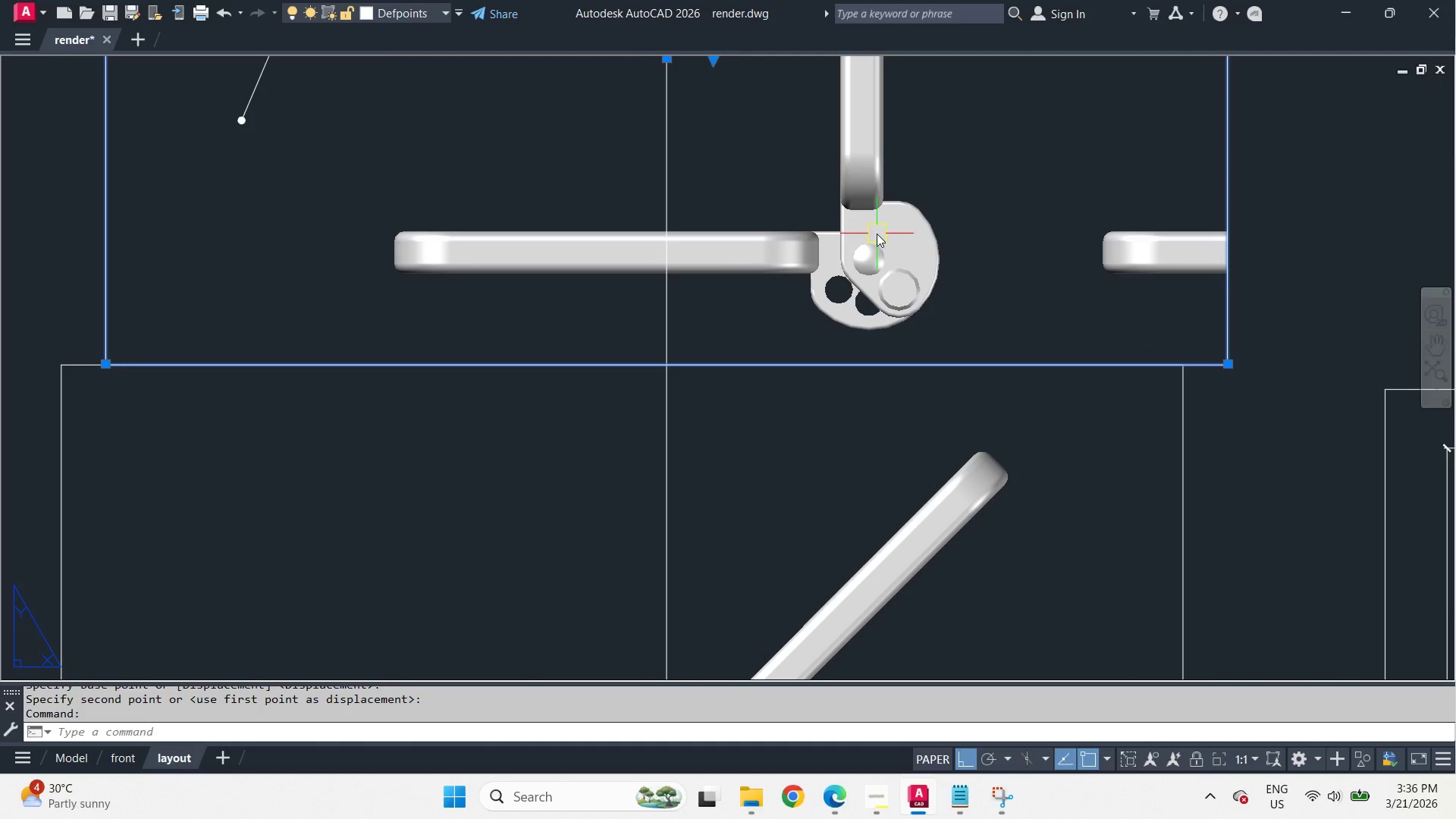 
left_click([666, 254])
 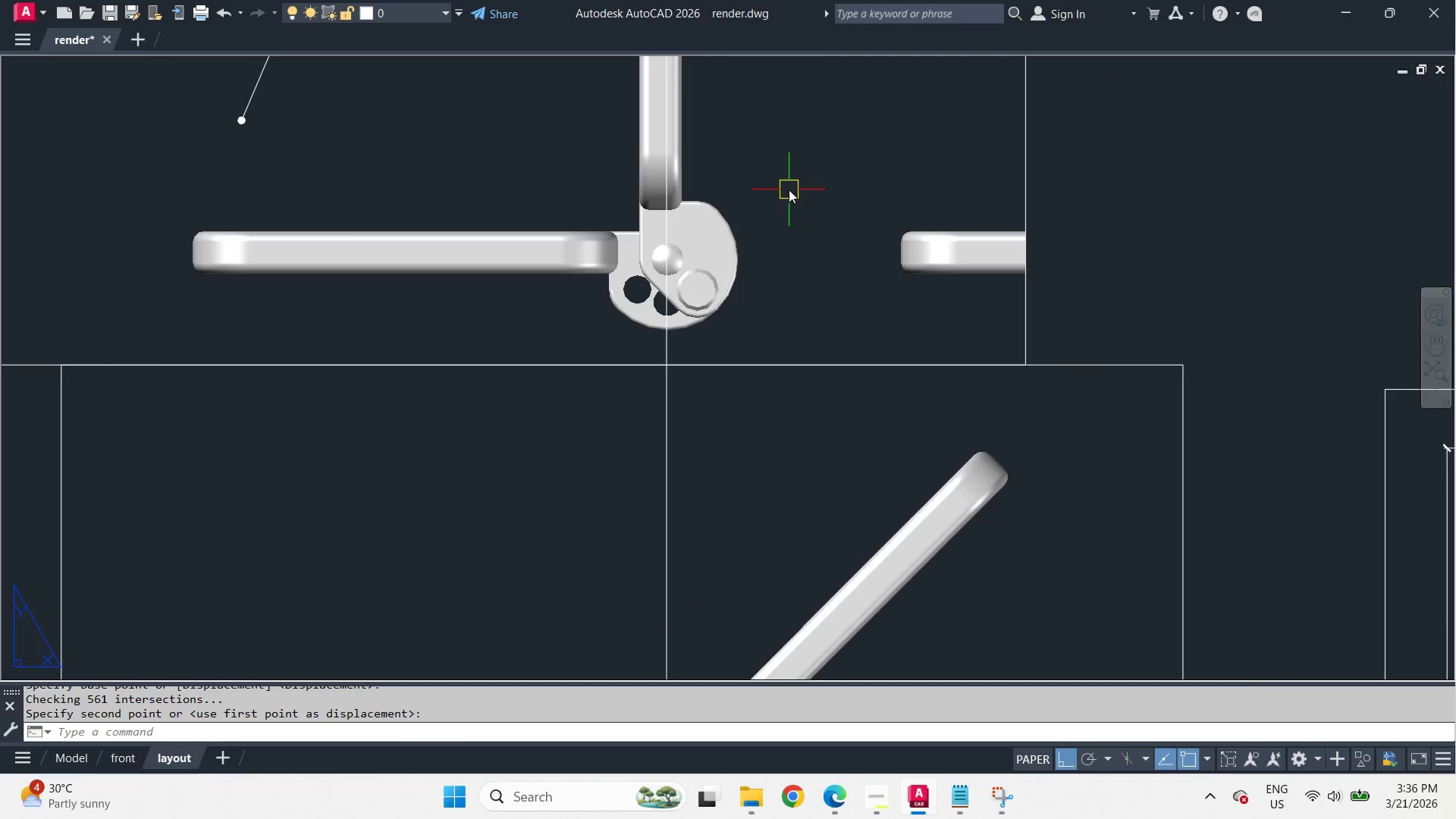 
scroll: coordinate [789, 190], scroll_direction: down, amount: 3.0
 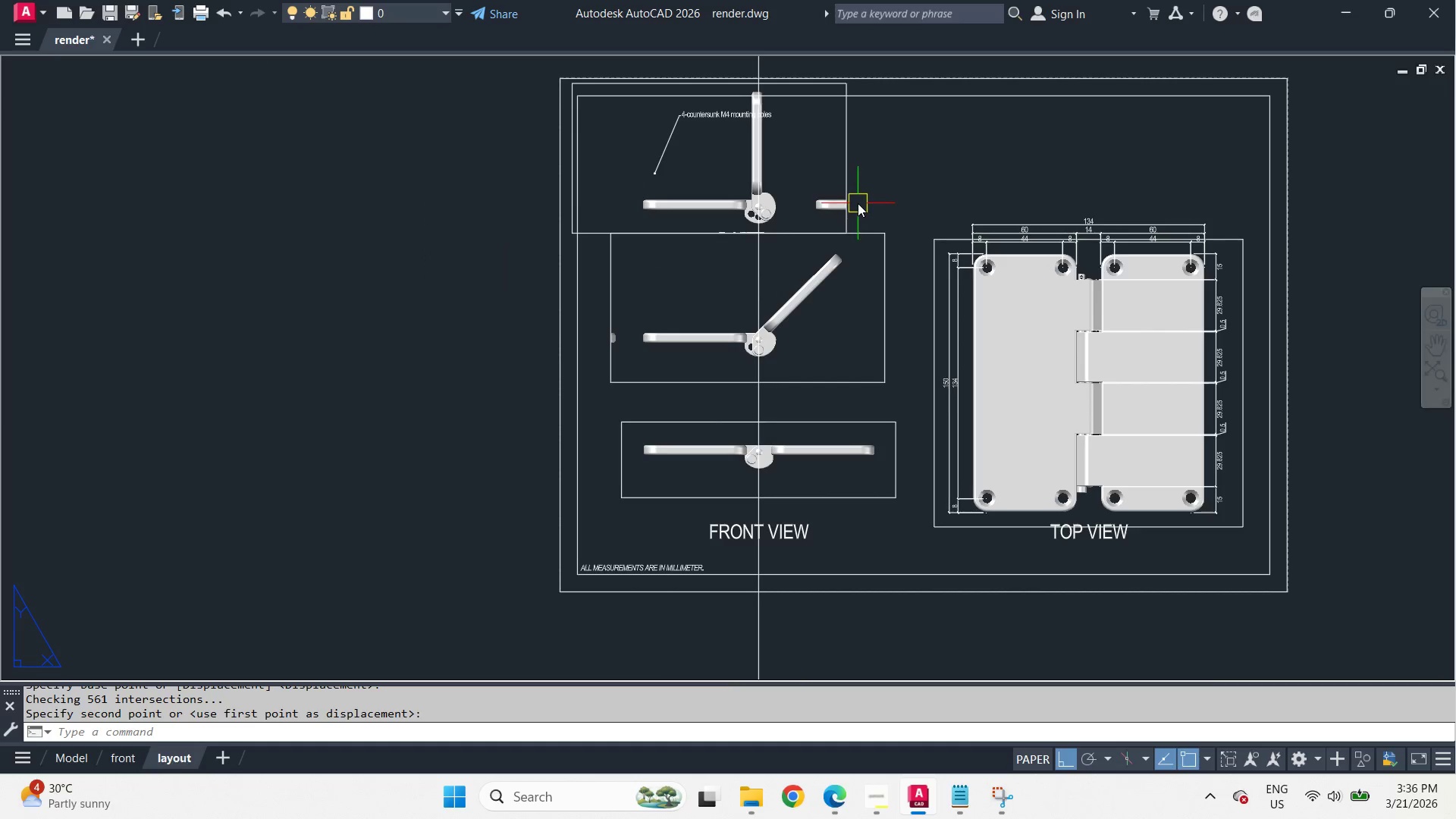 
left_click([852, 199])
 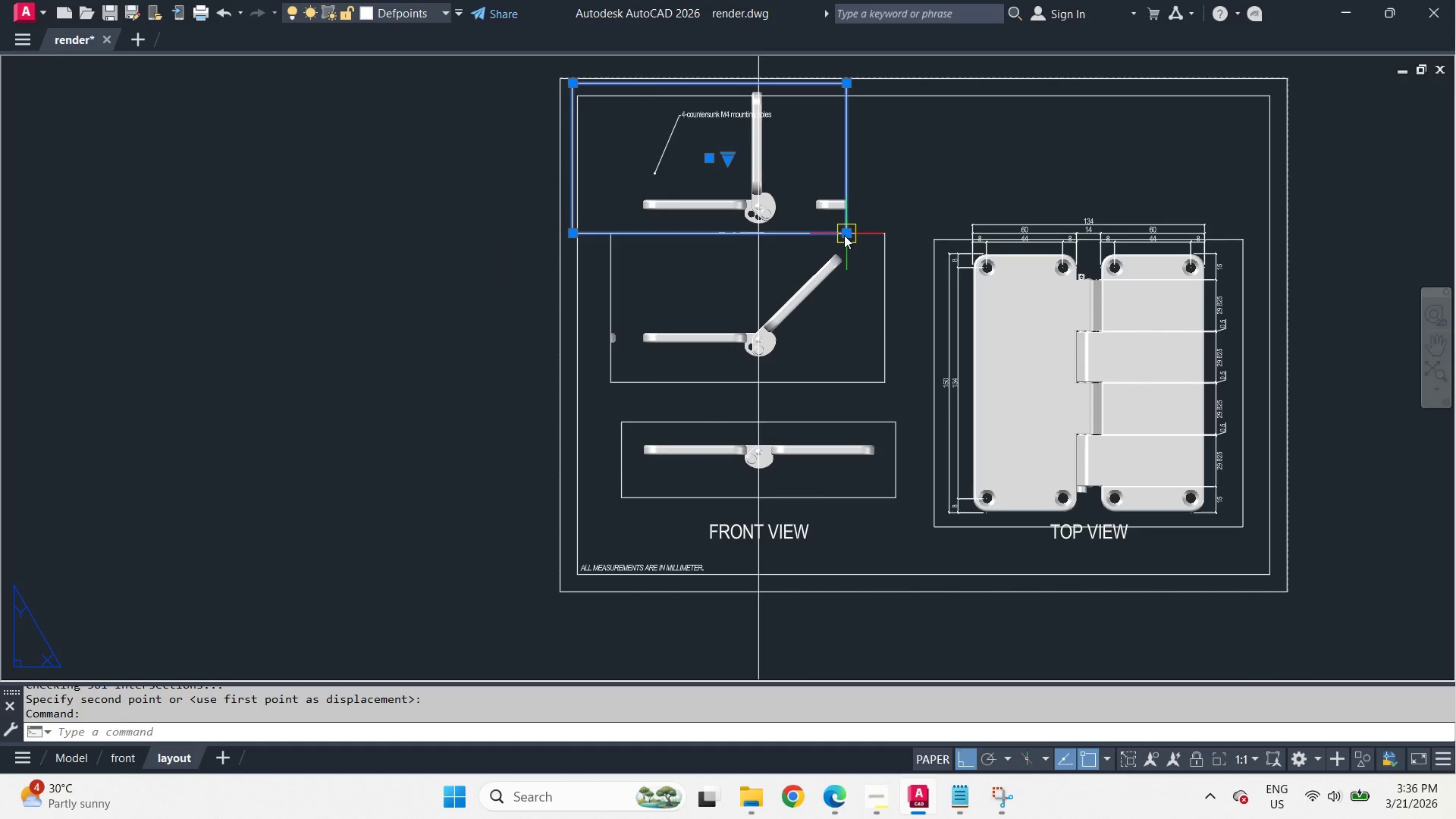 
left_click([846, 235])
 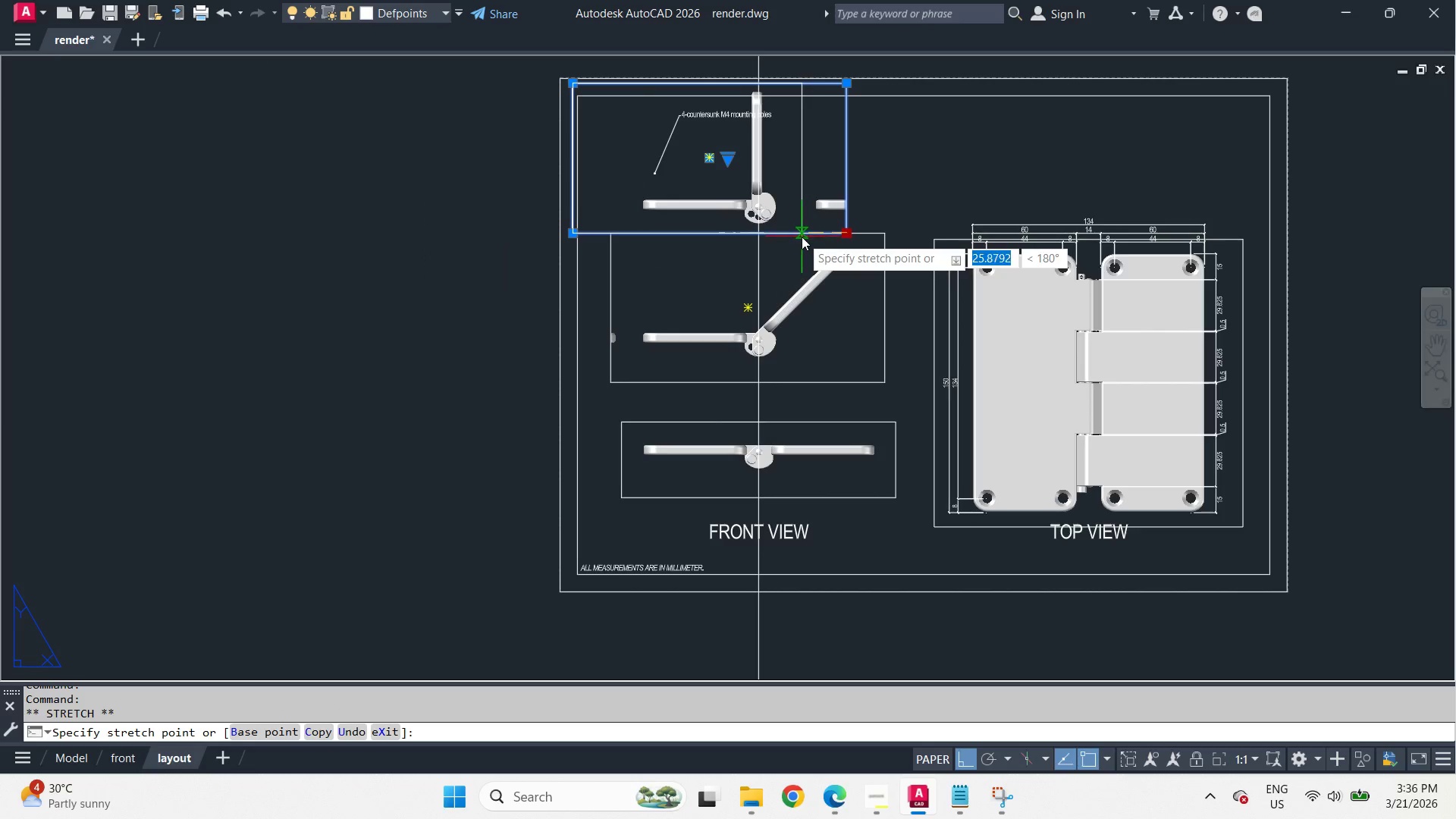 
left_click([802, 236])
 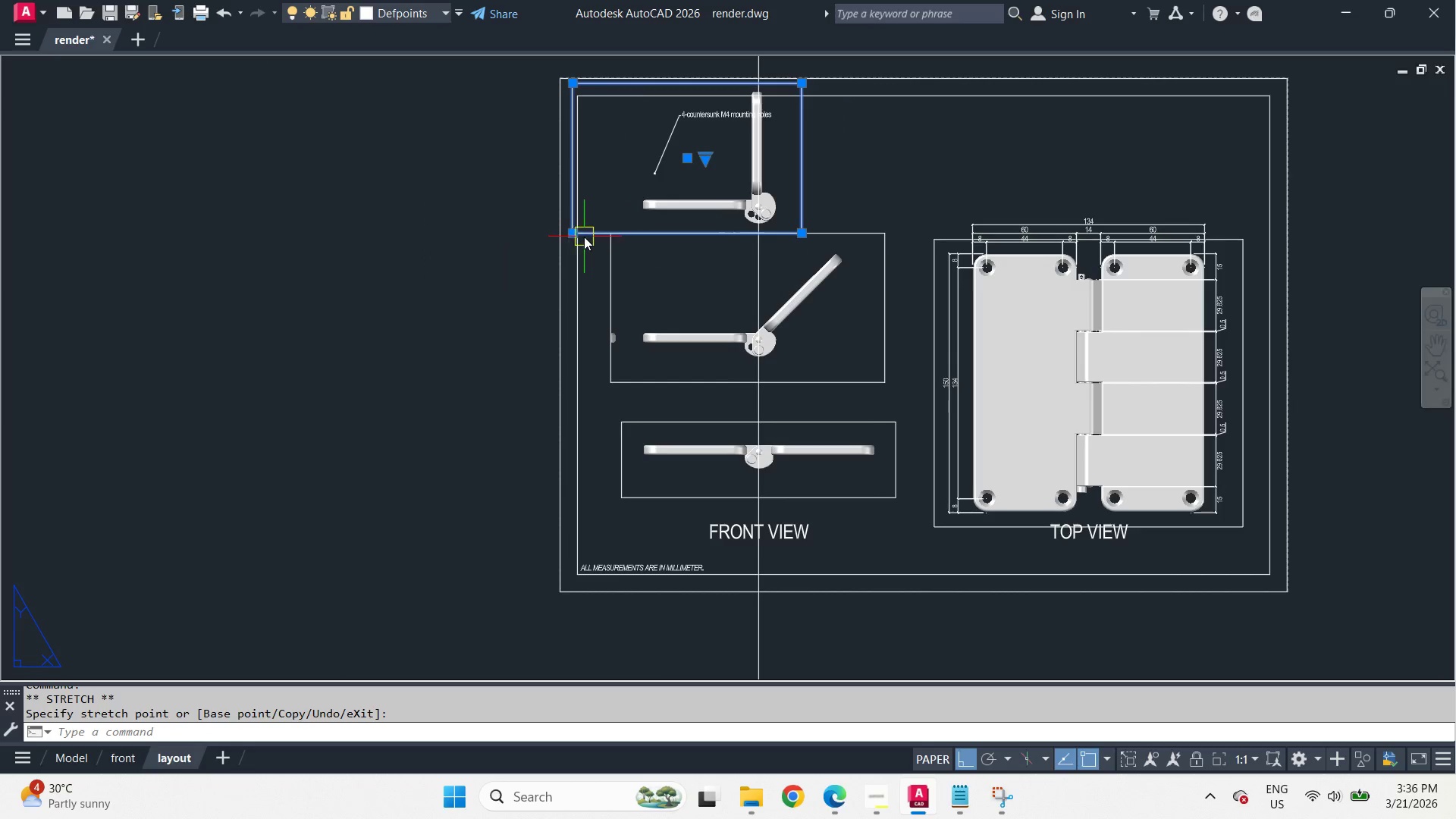 
left_click_drag(start_coordinate=[574, 234], to_coordinate=[582, 237])
 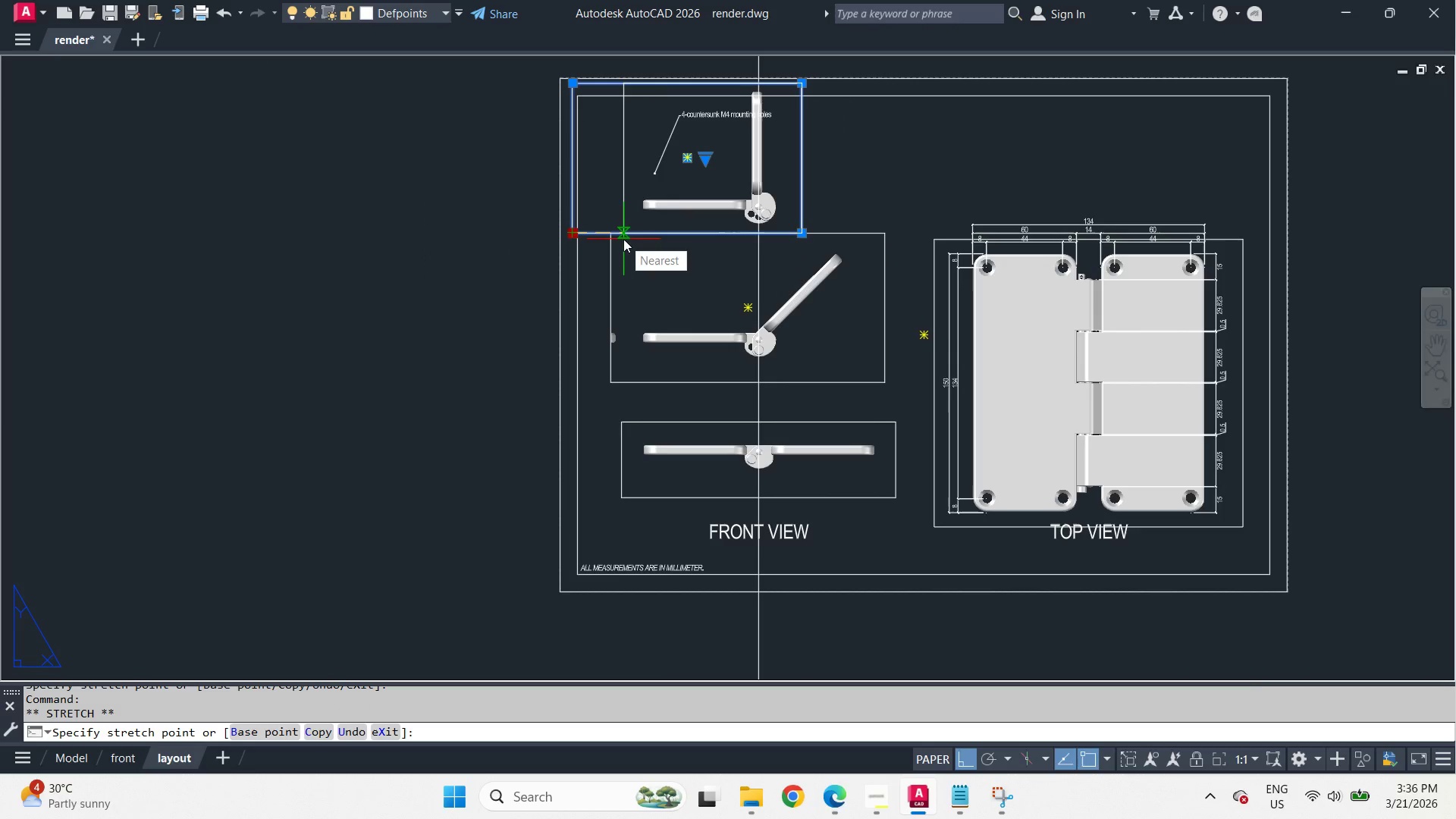 
left_click([623, 239])
 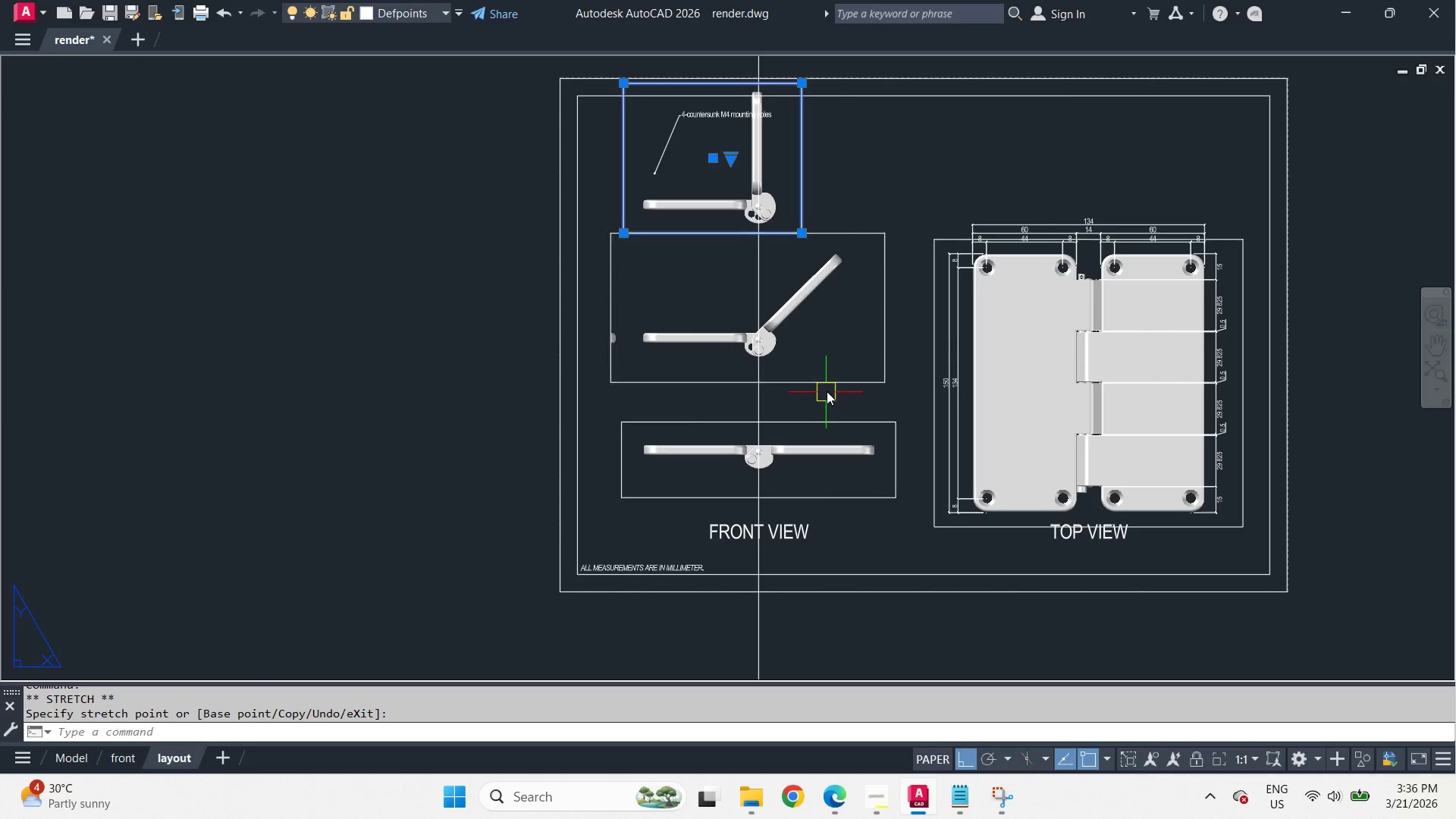 
left_click([828, 384])
 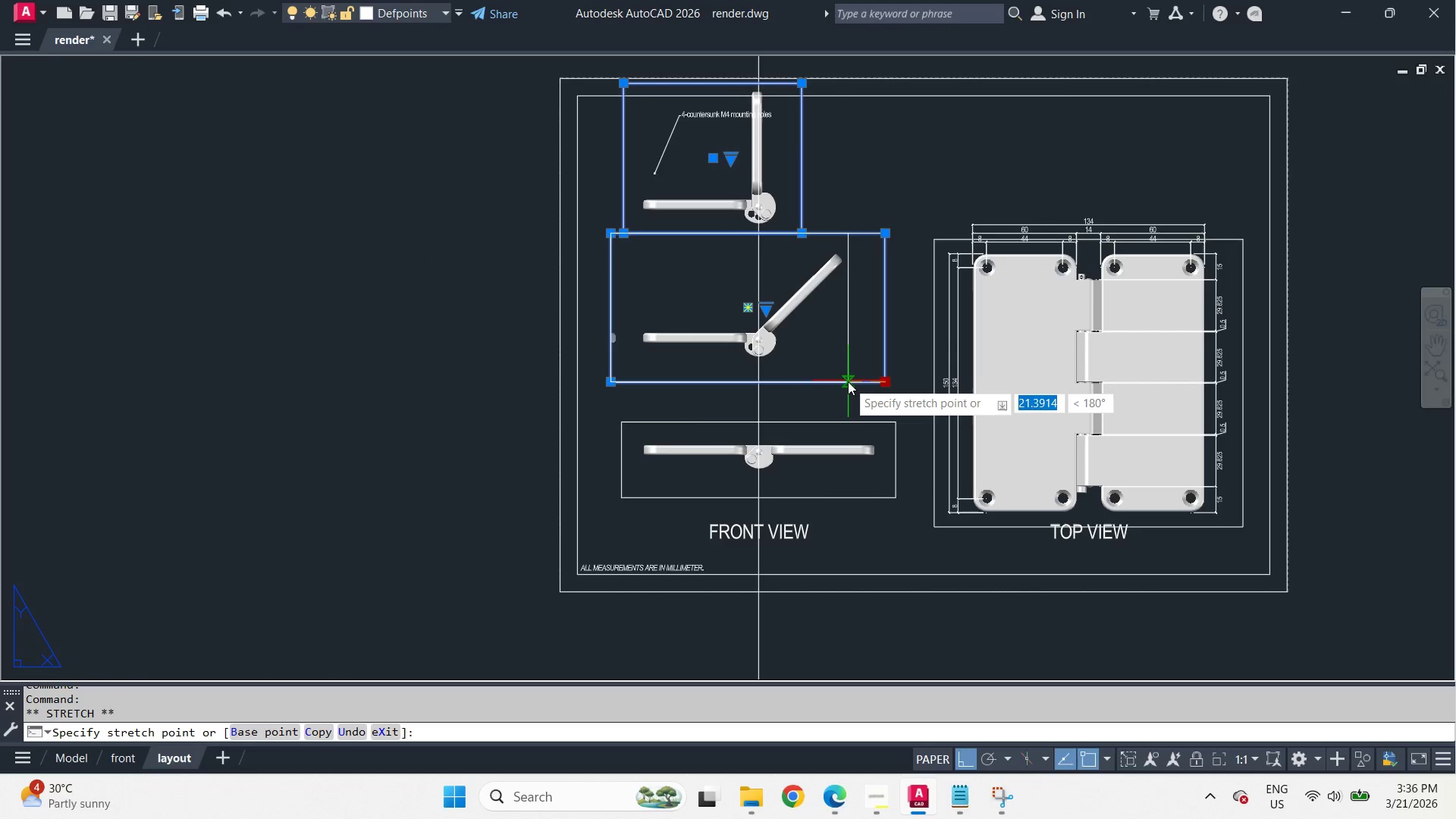 
left_click([853, 386])
 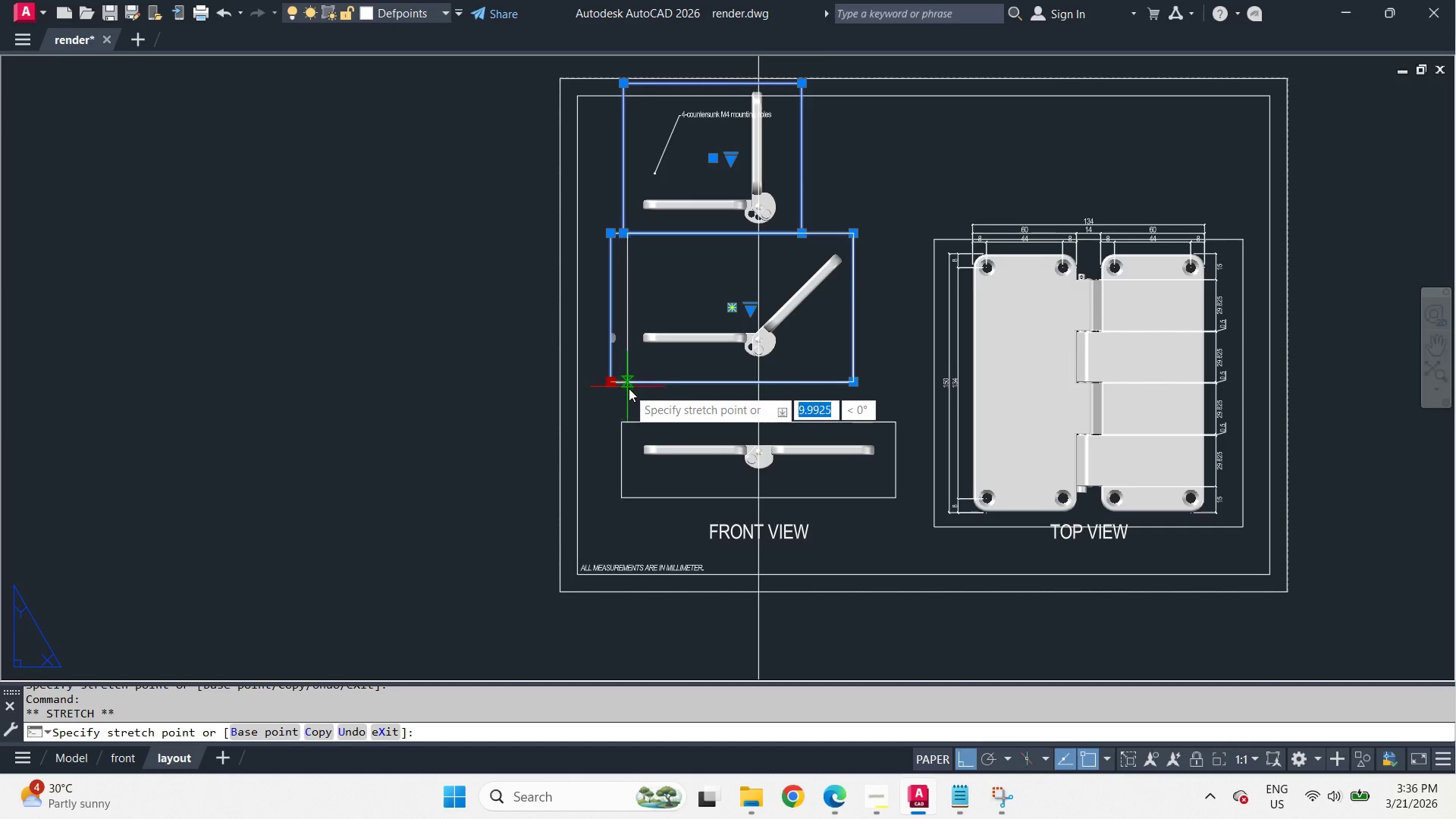 
left_click([630, 389])
 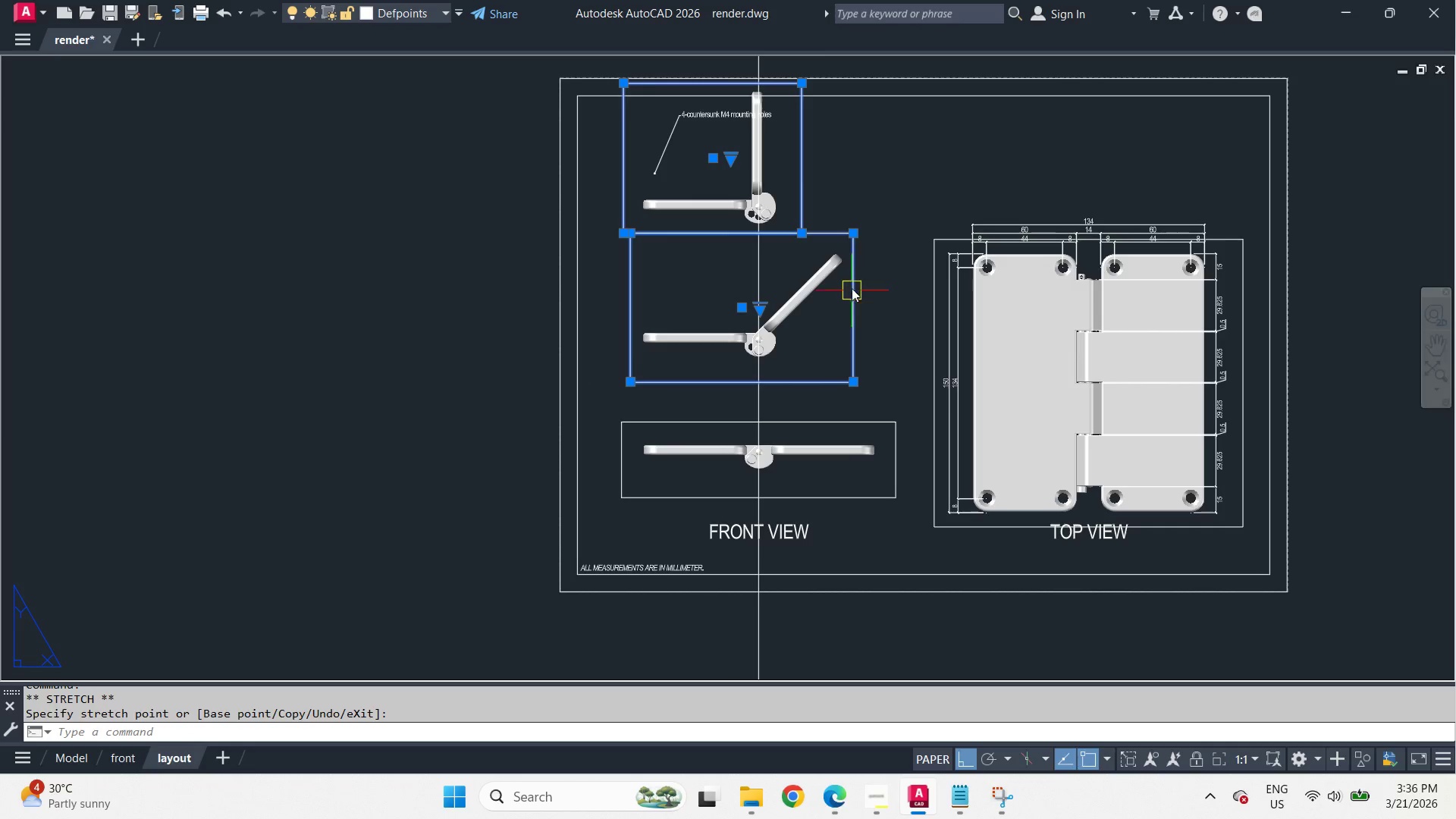 
key(Escape)
 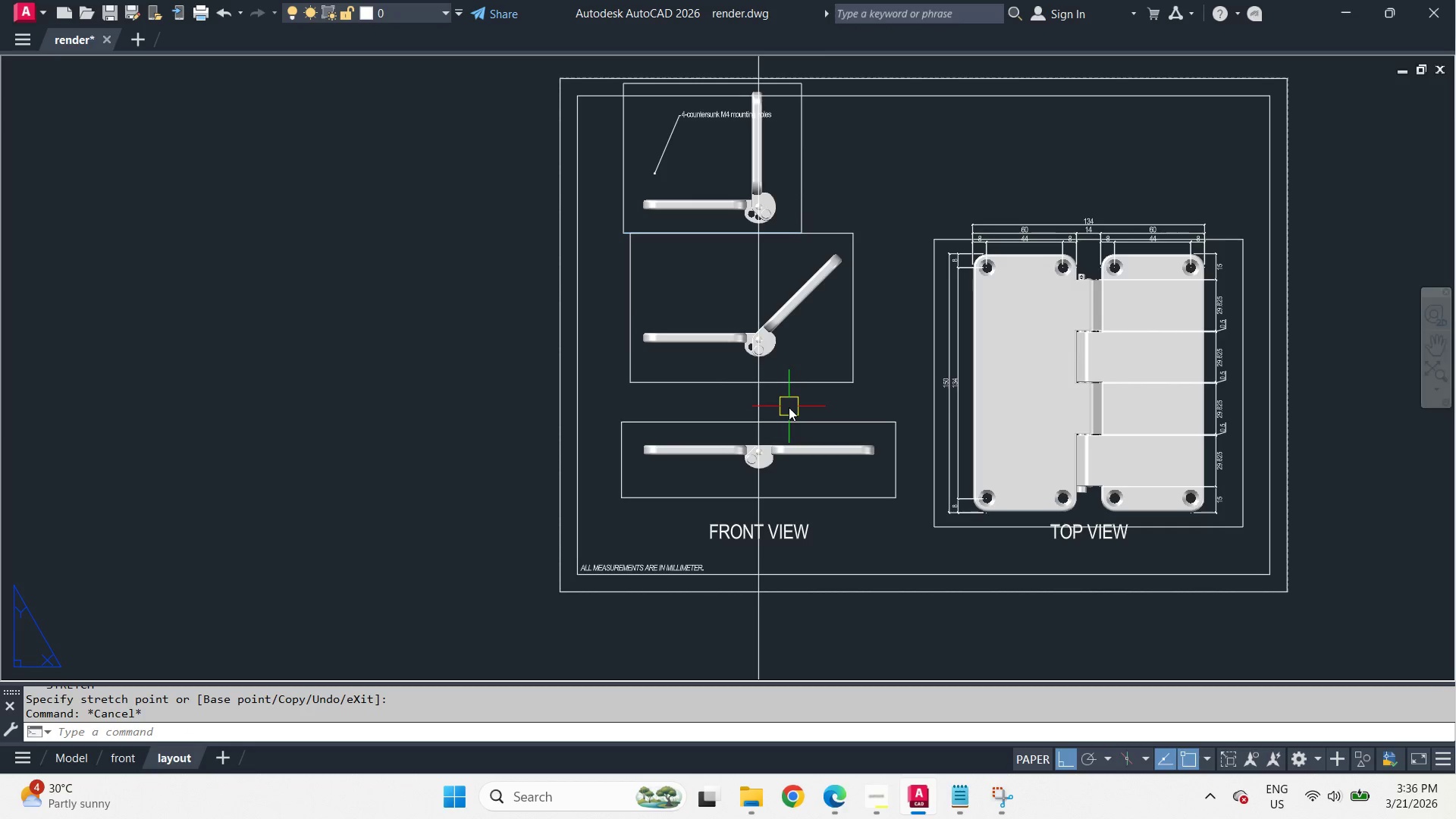 
left_click([728, 406])
 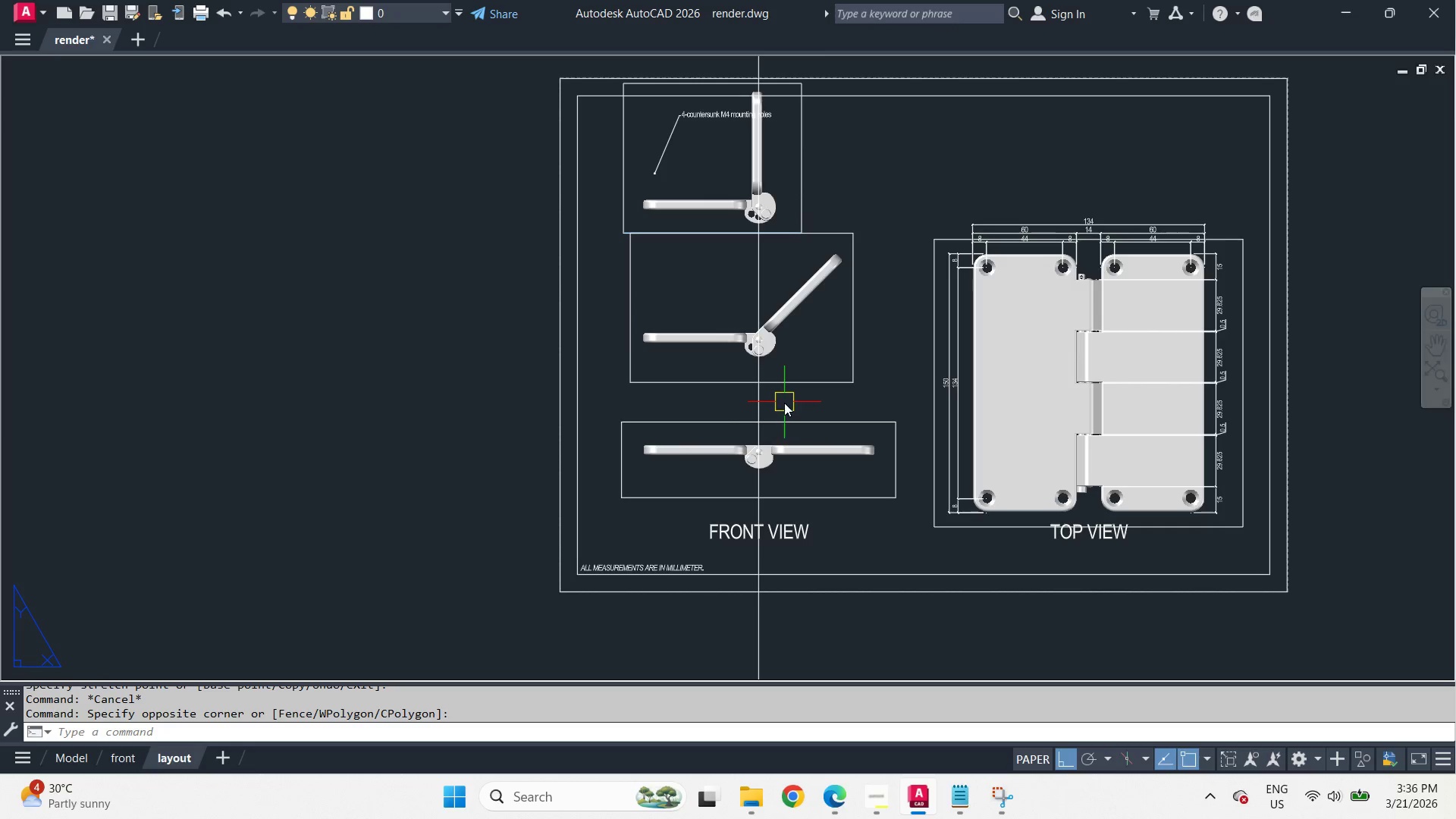 
triple_click([729, 399])
 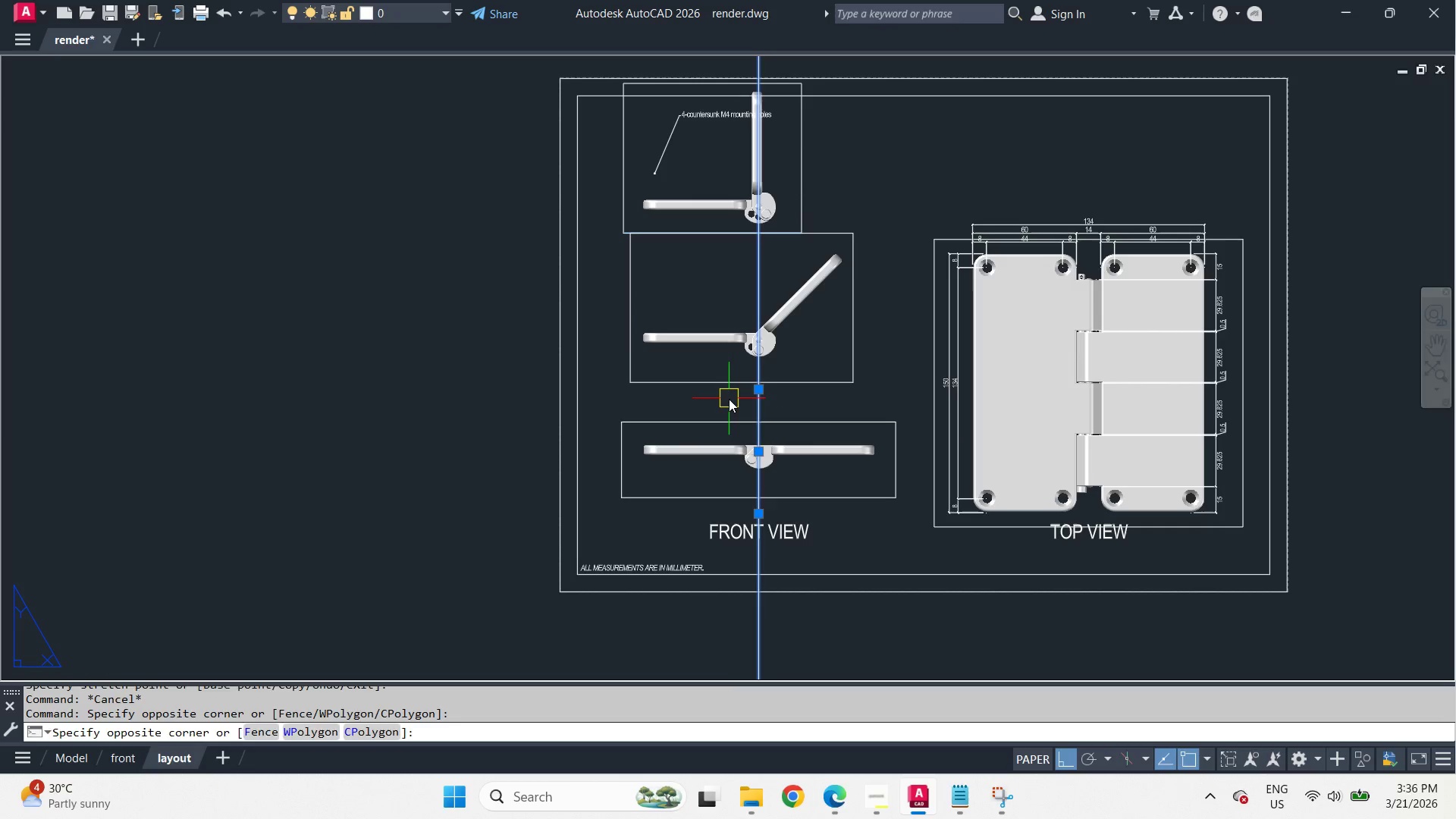 
key(E)
 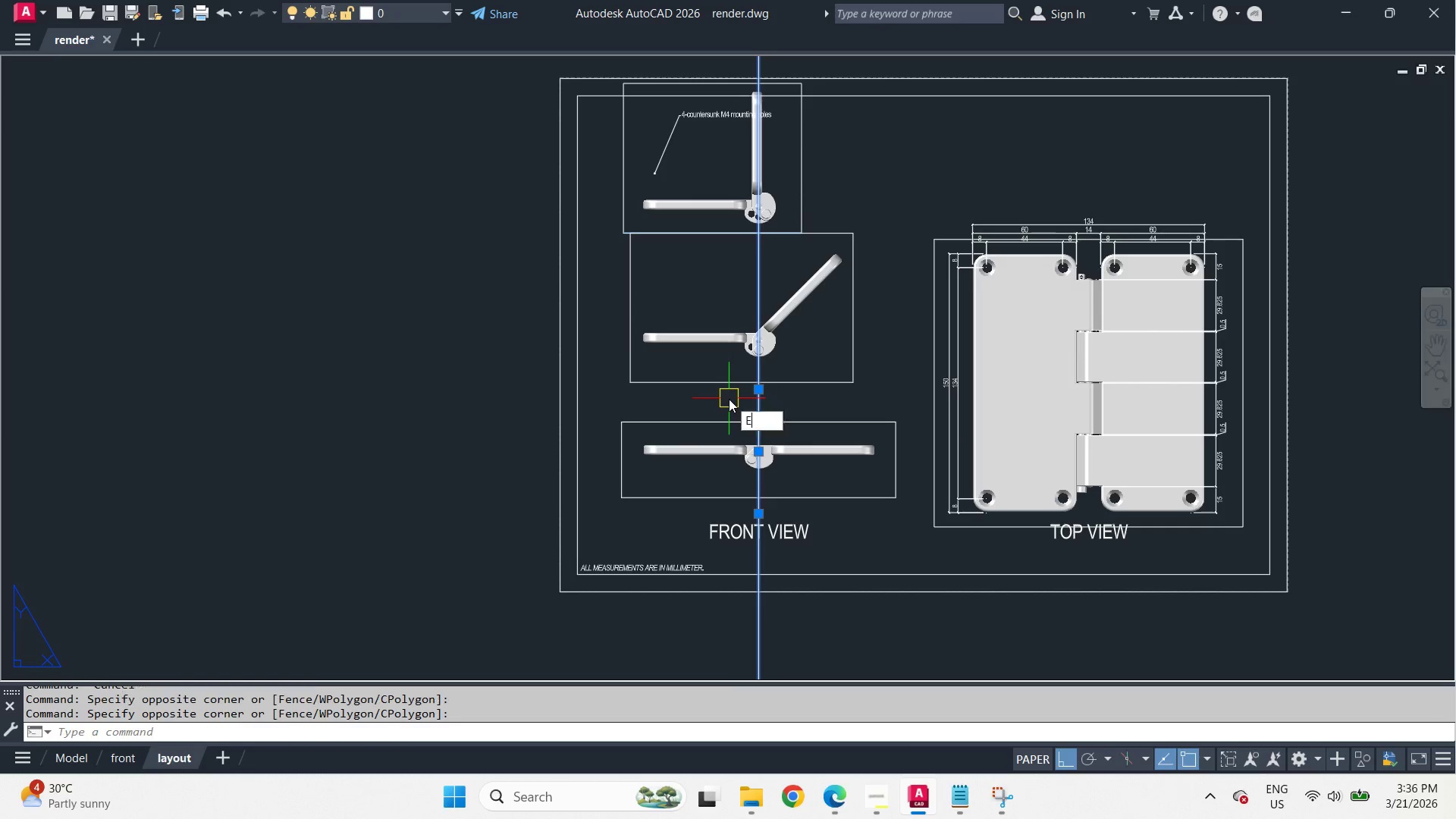 
key(Space)
 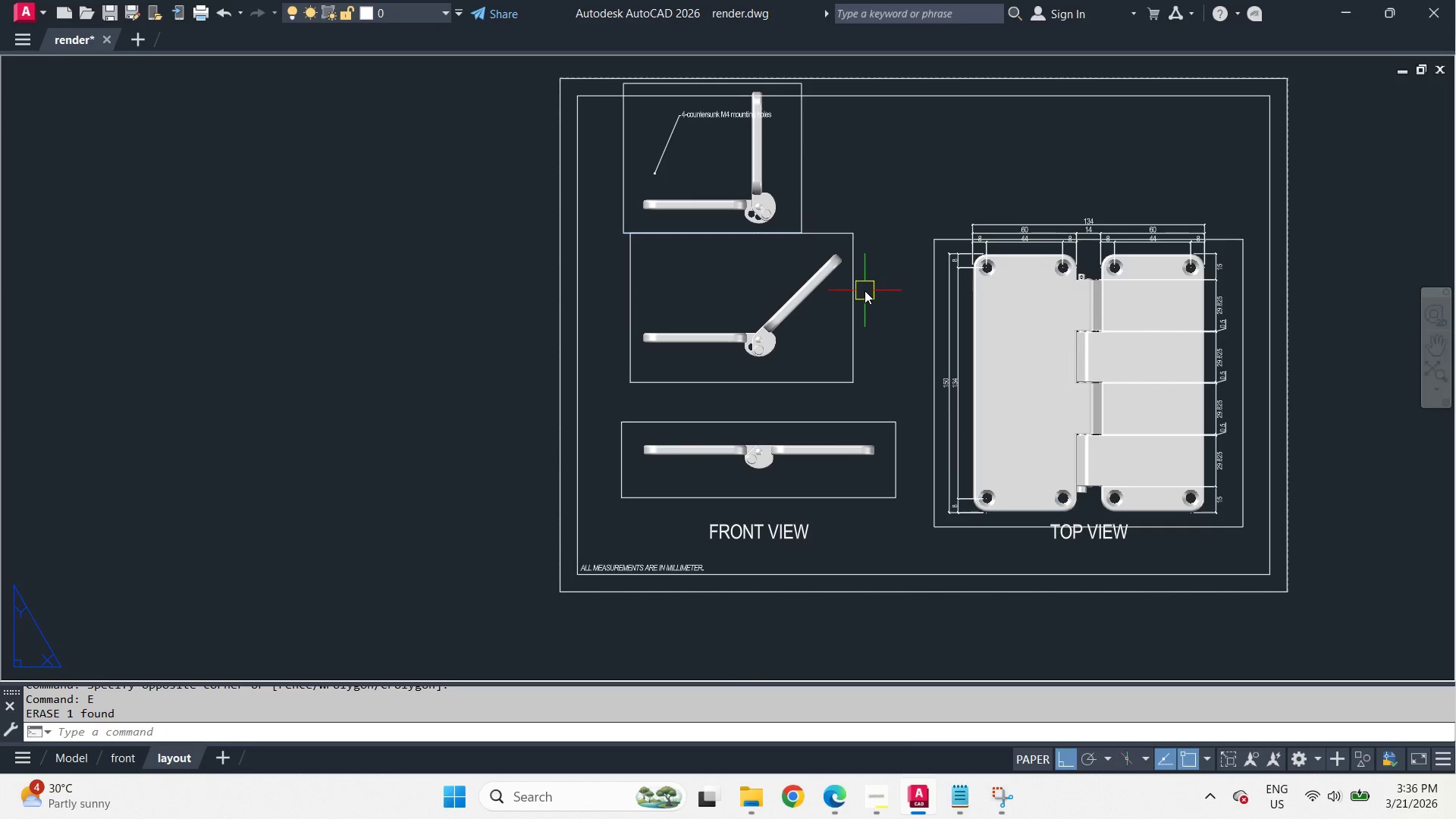 
left_click([860, 290])
 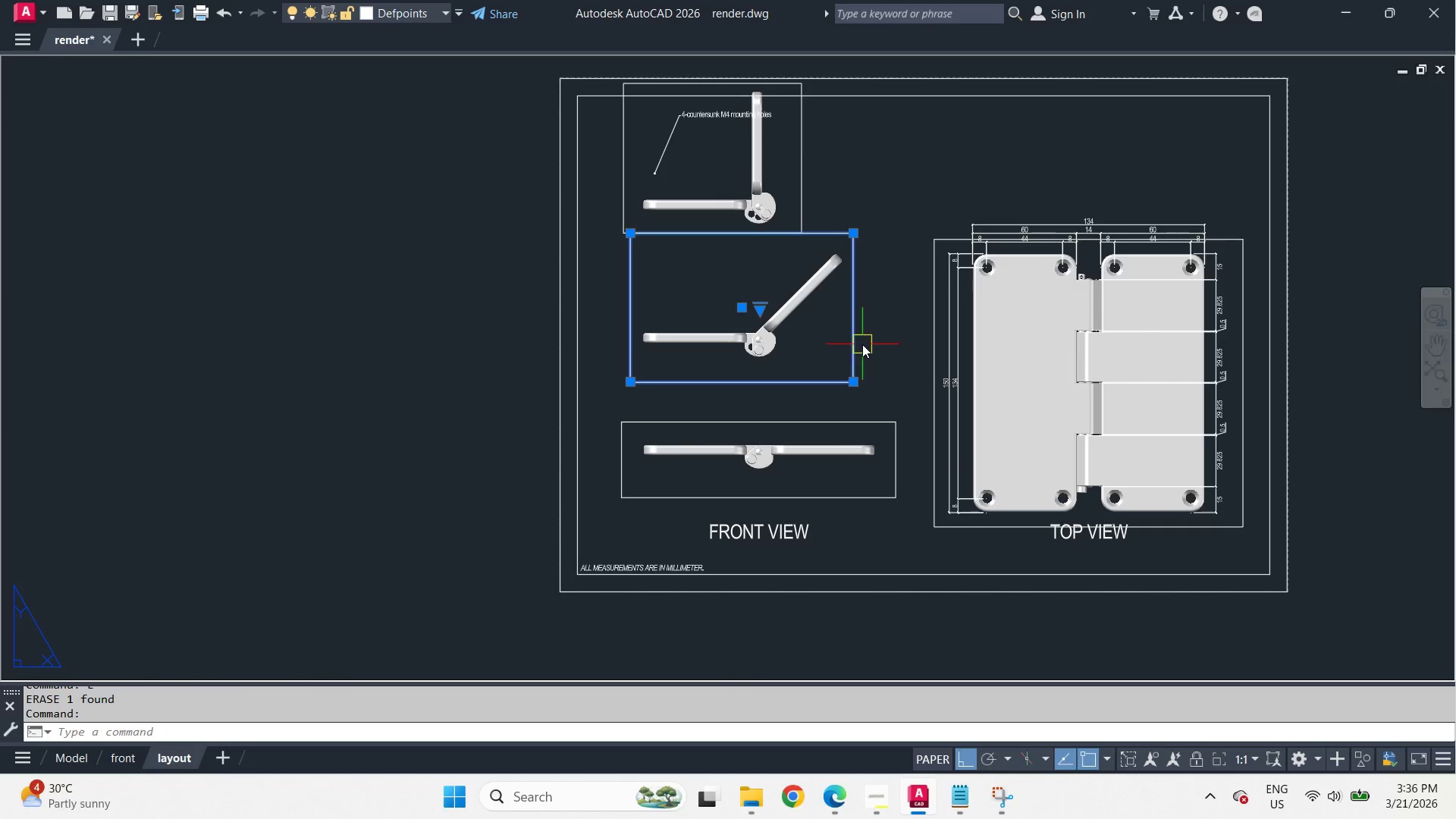 
key(M)
 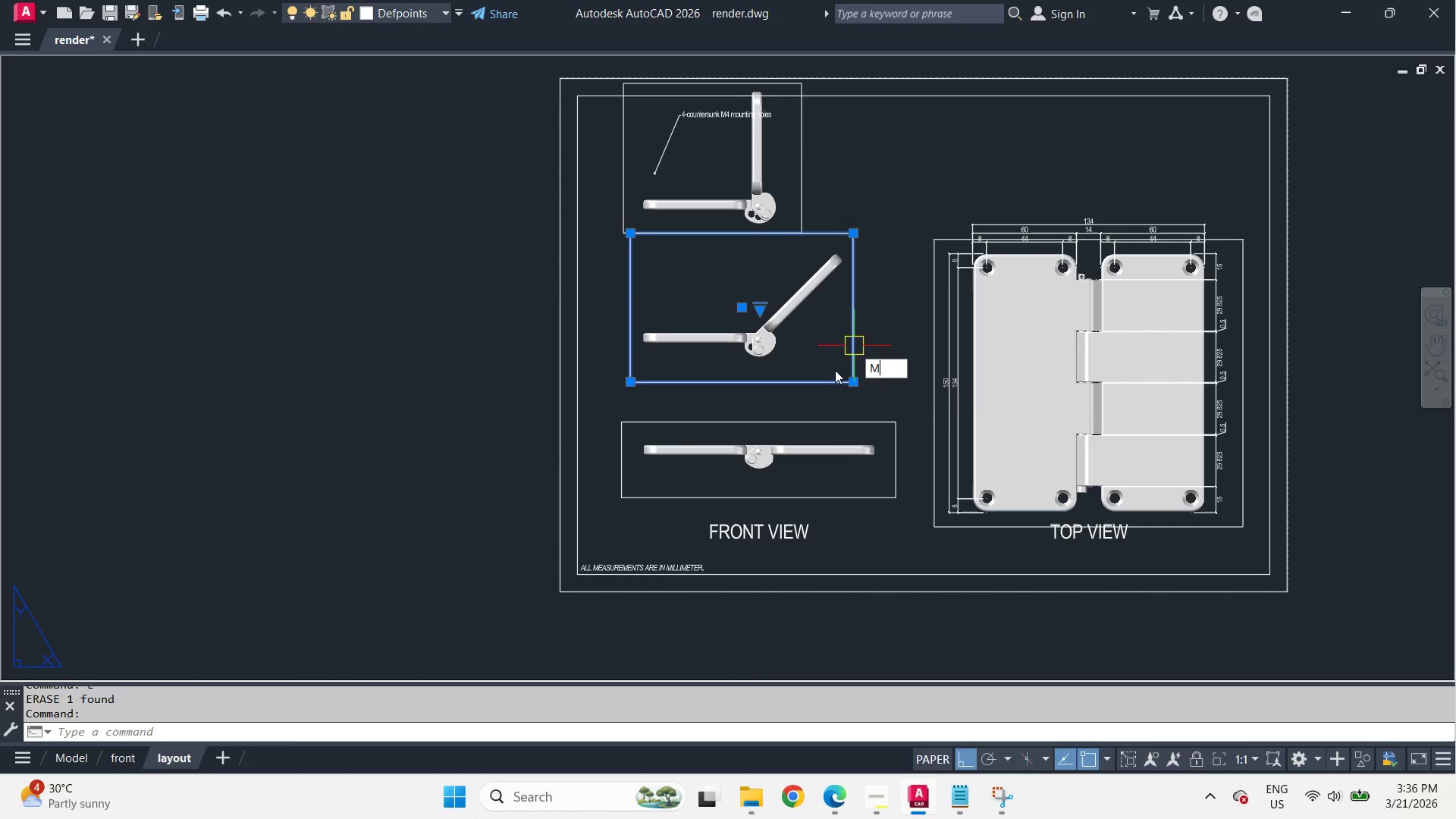 
key(Space)
 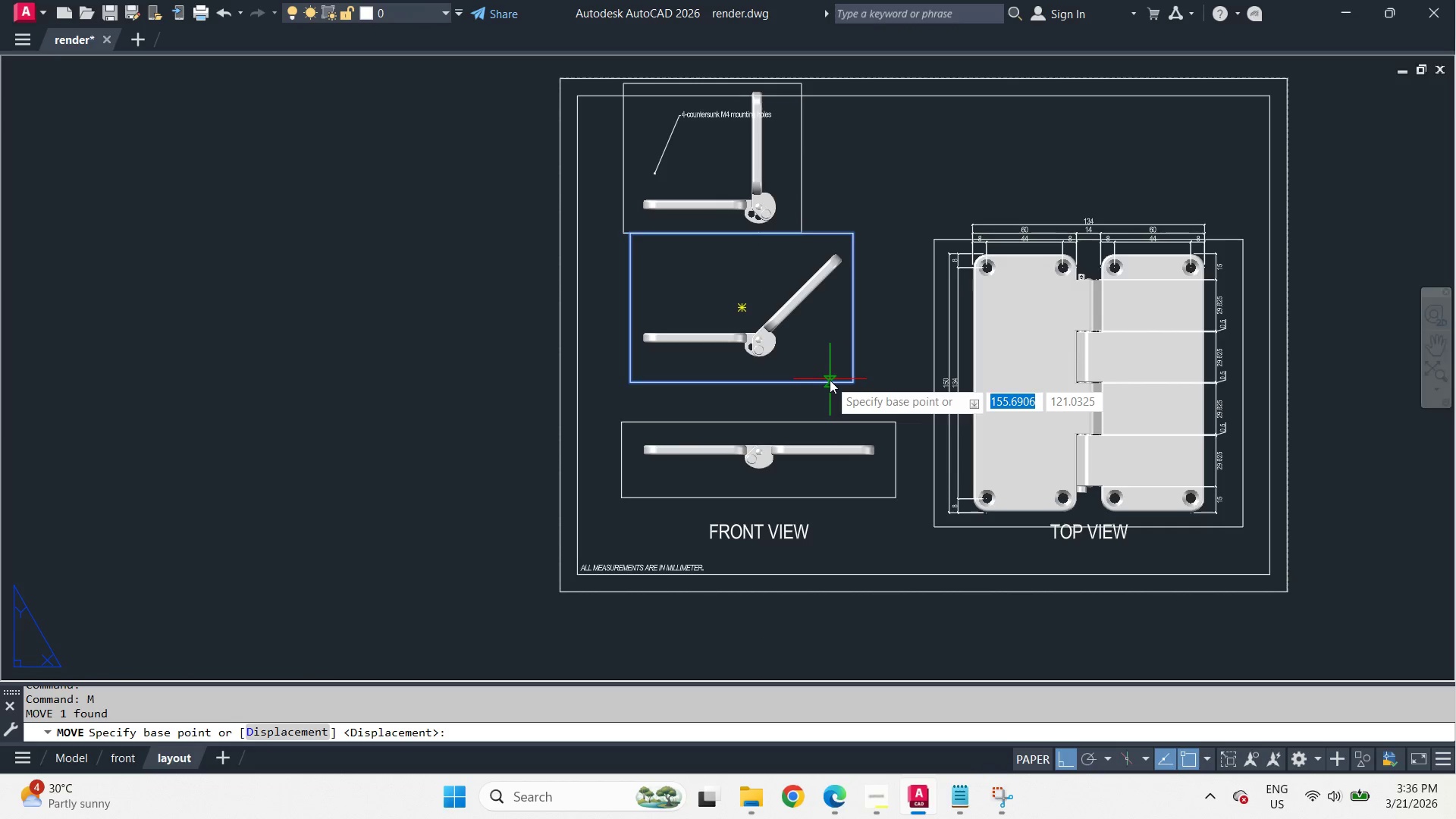 
left_click_drag(start_coordinate=[830, 380], to_coordinate=[830, 384])
 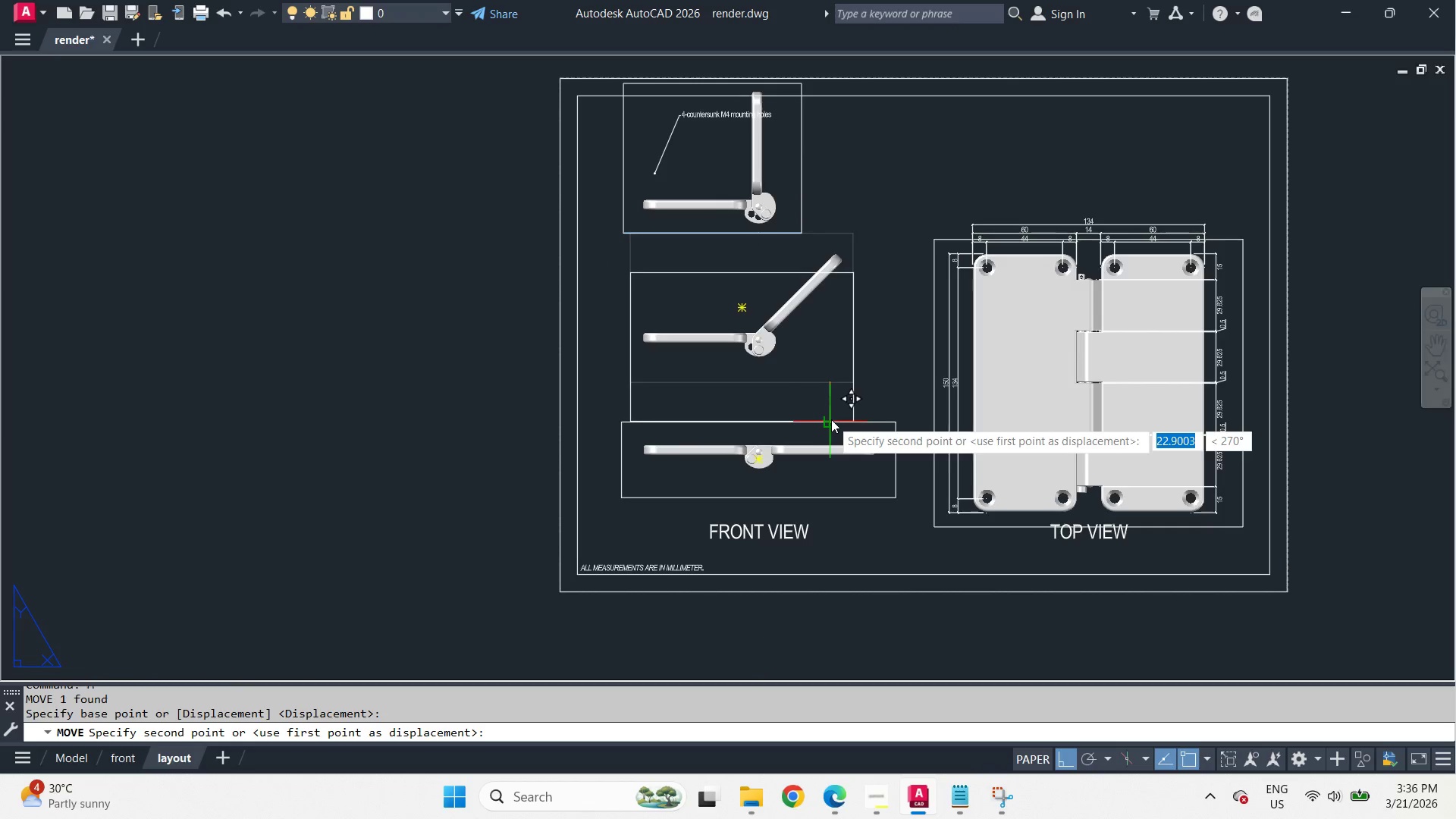 
left_click([831, 419])
 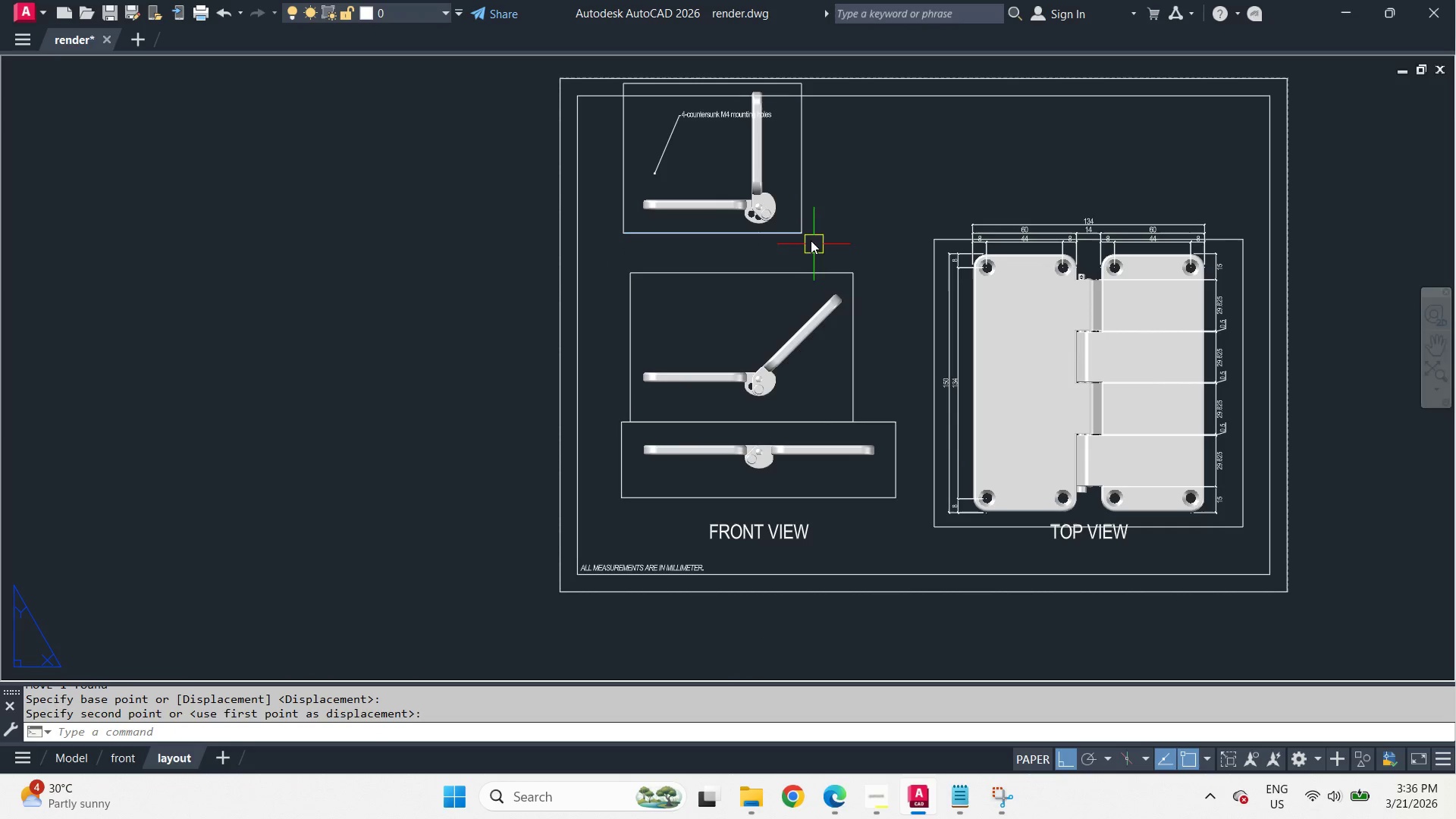 
left_click([792, 226])
 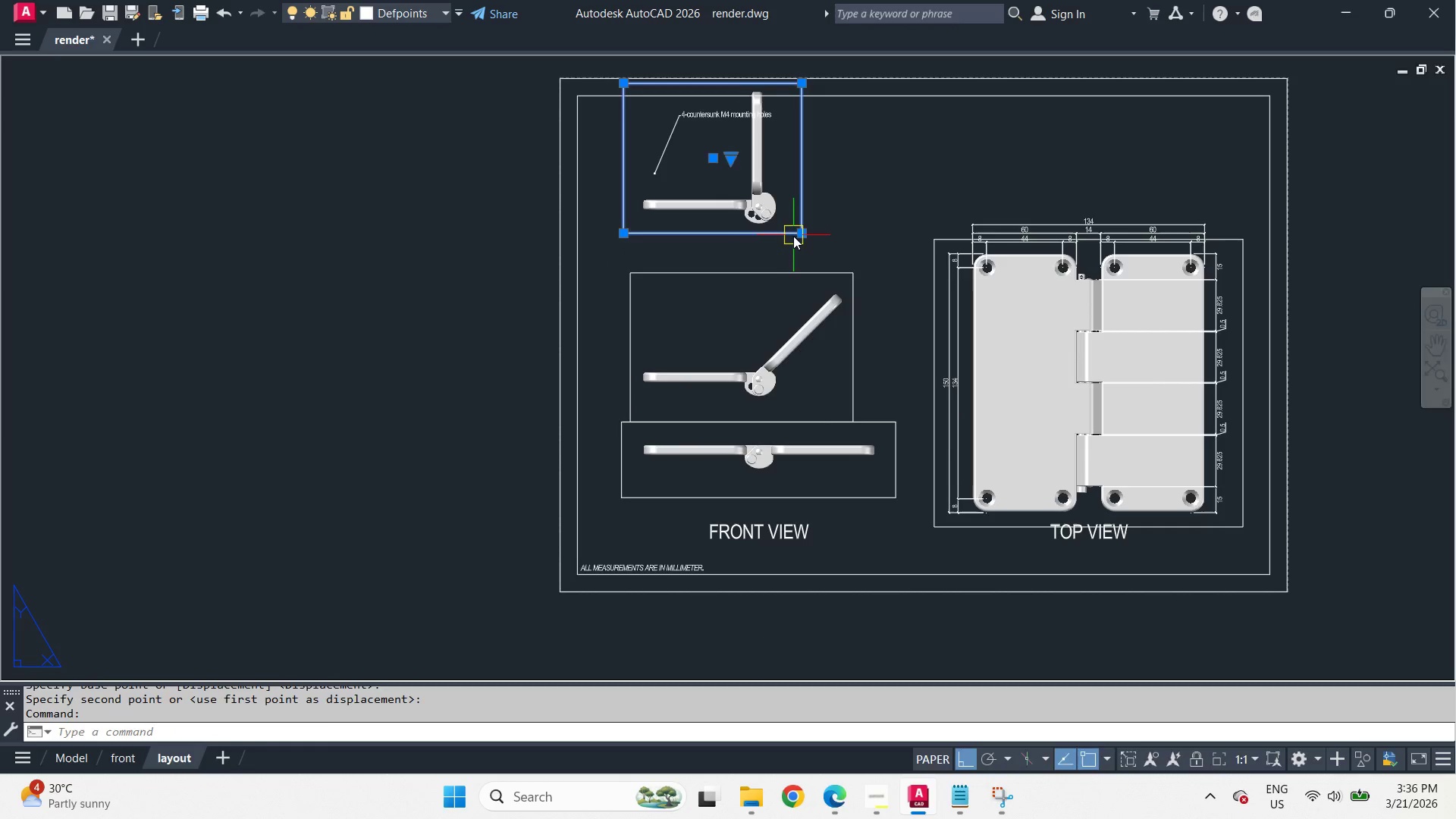 
key(Space)
 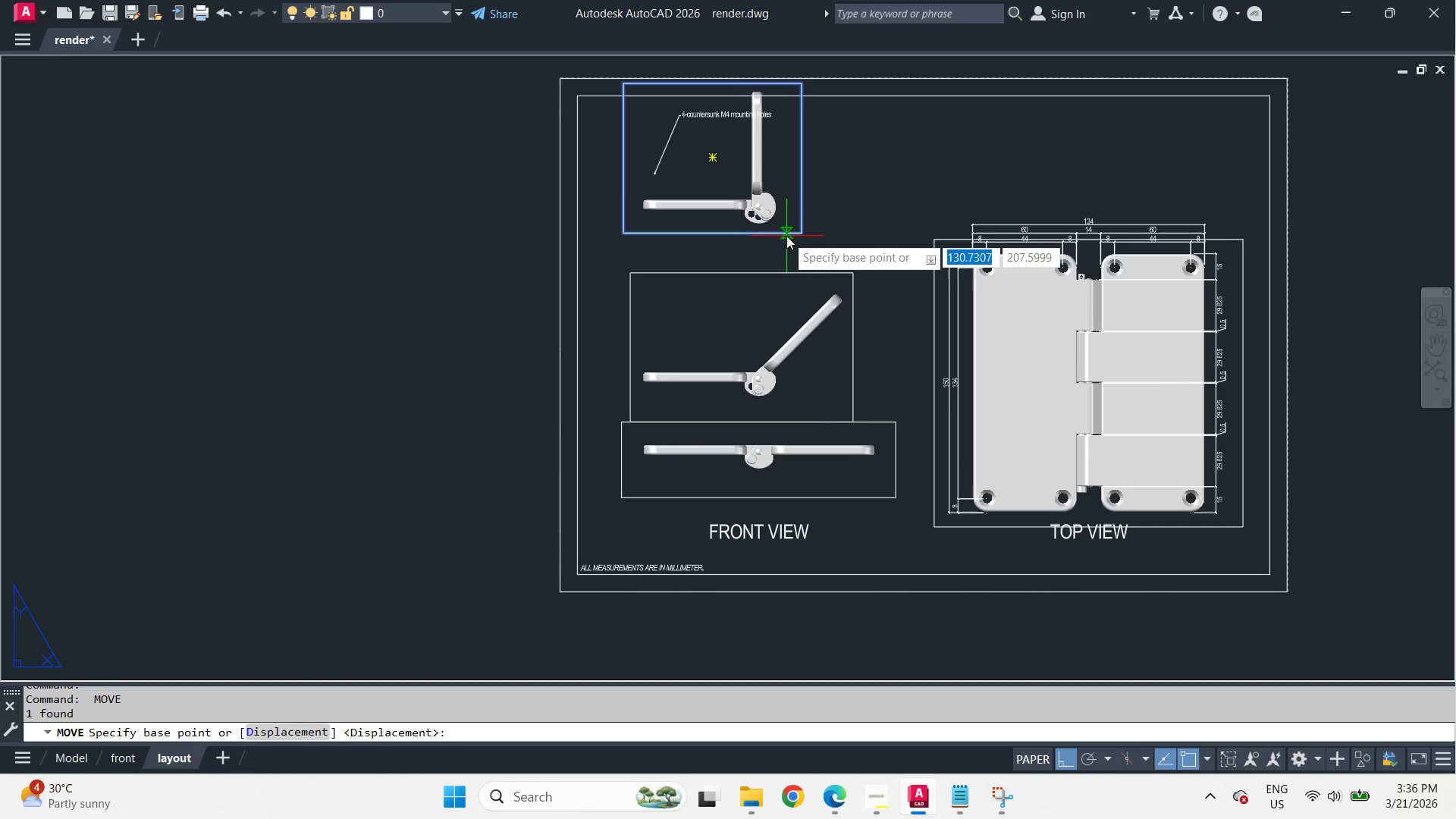 
left_click([786, 235])
 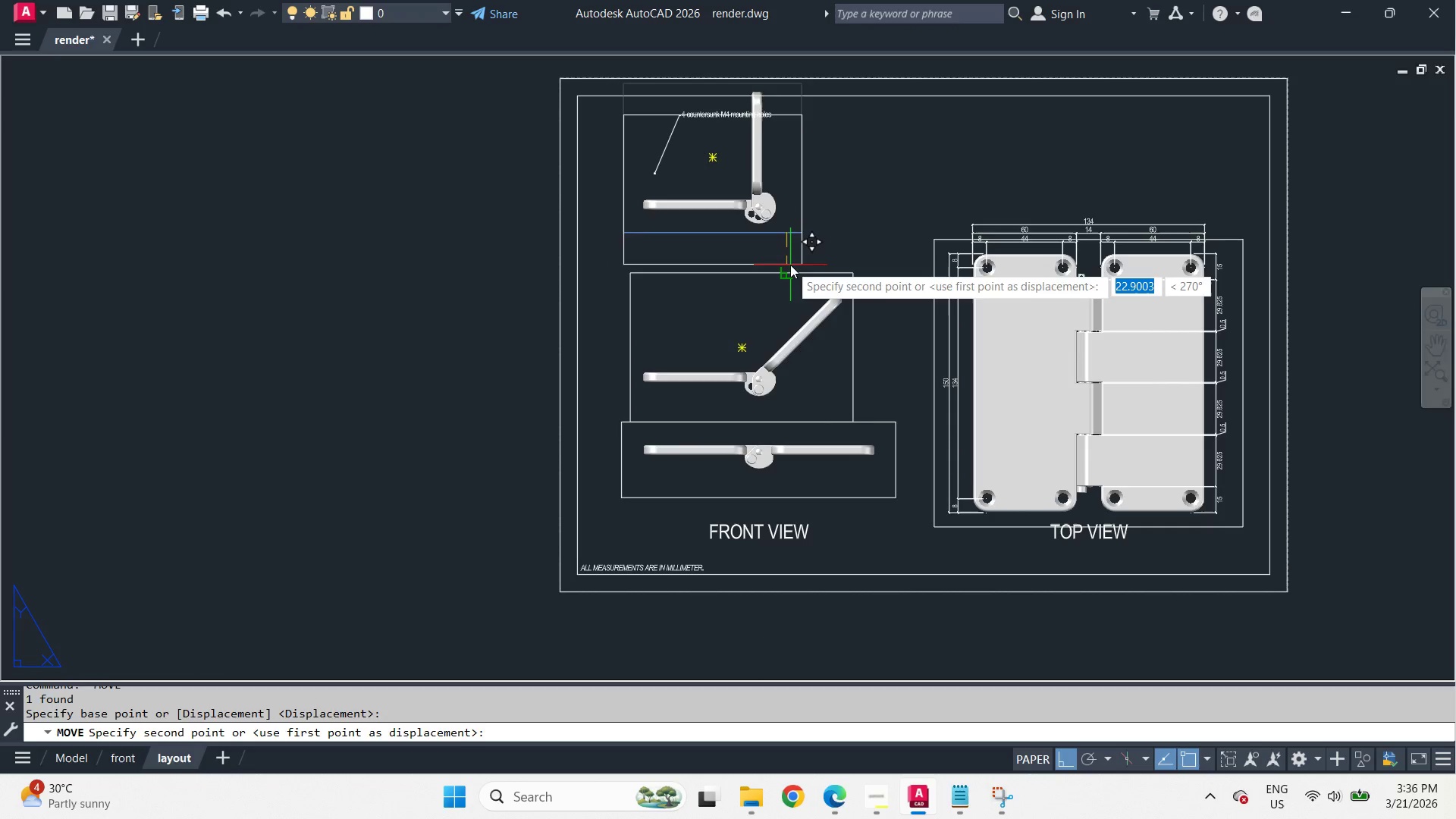 
left_click([790, 265])
 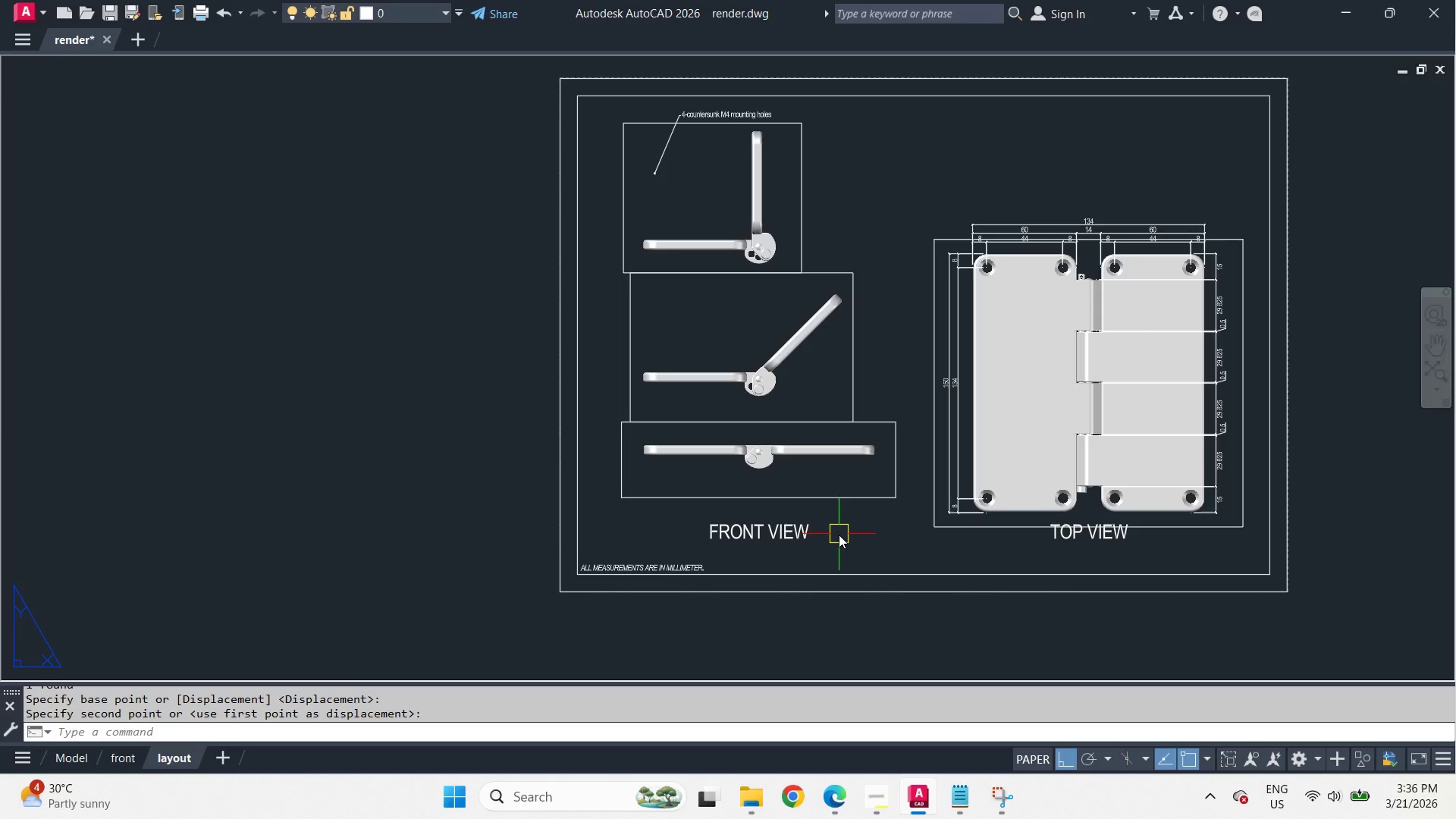 
scroll: coordinate [827, 529], scroll_direction: up, amount: 1.0
 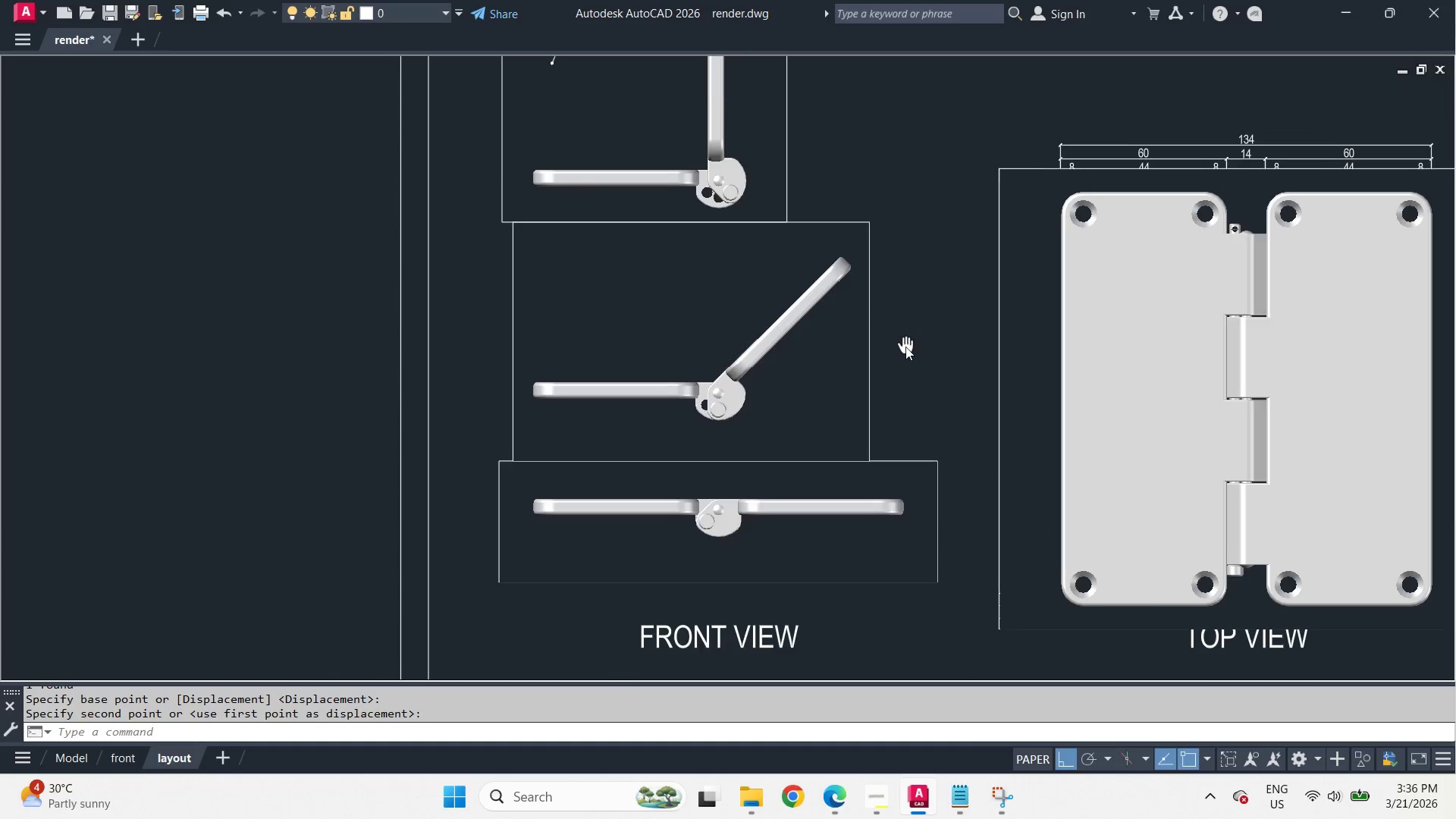 
type(PRE )
 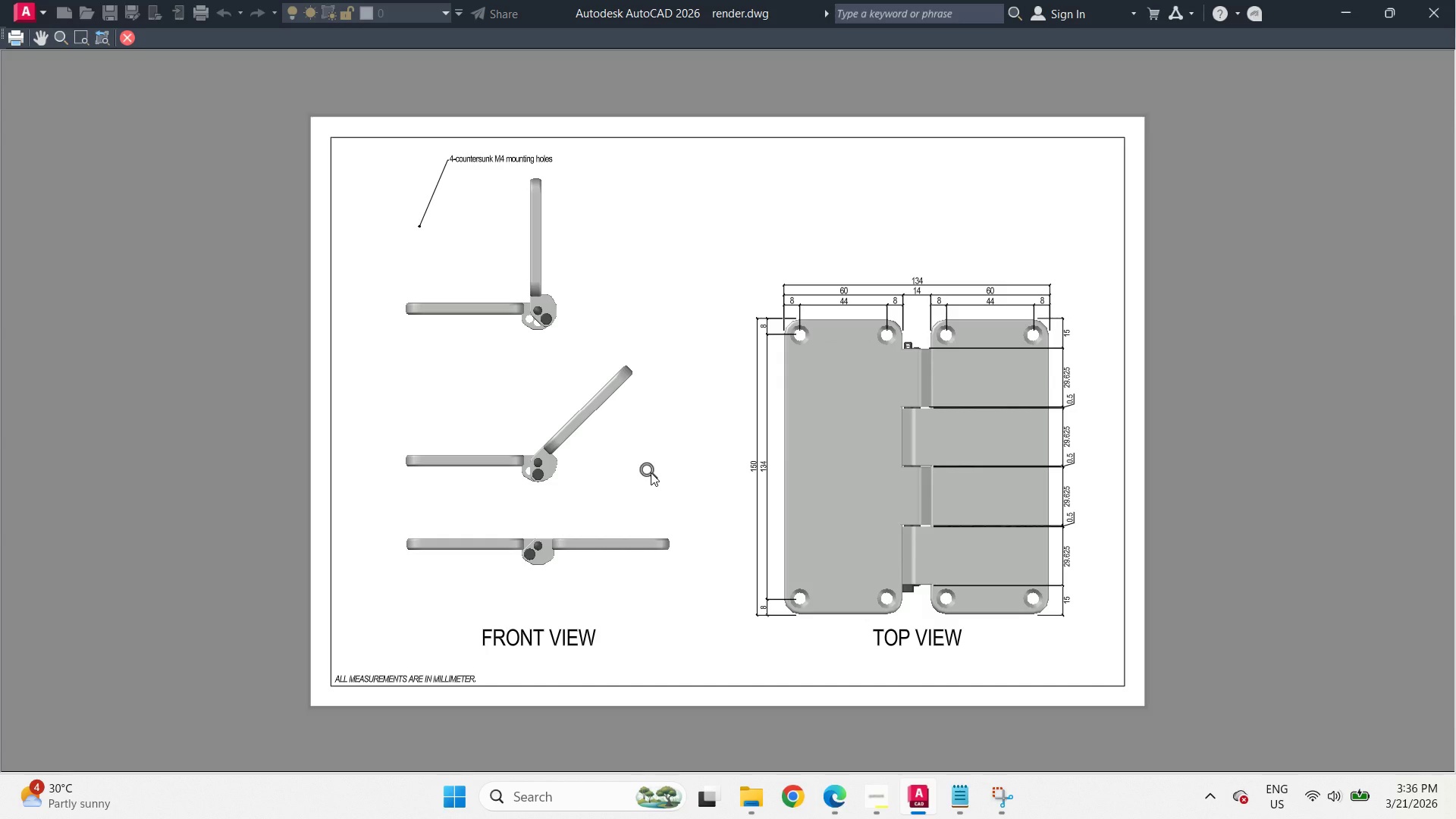 
key(Escape)
 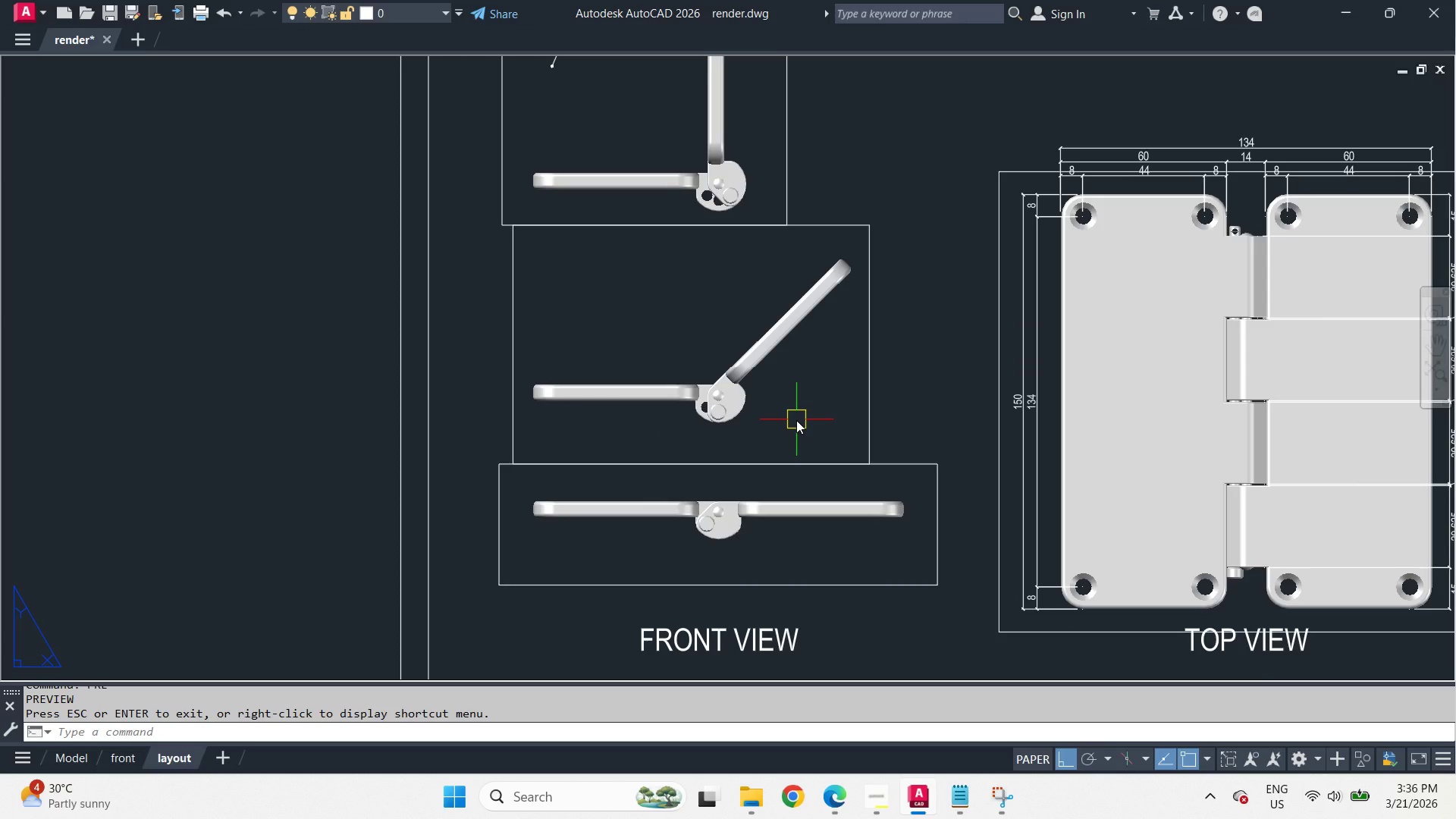 
key(C)
 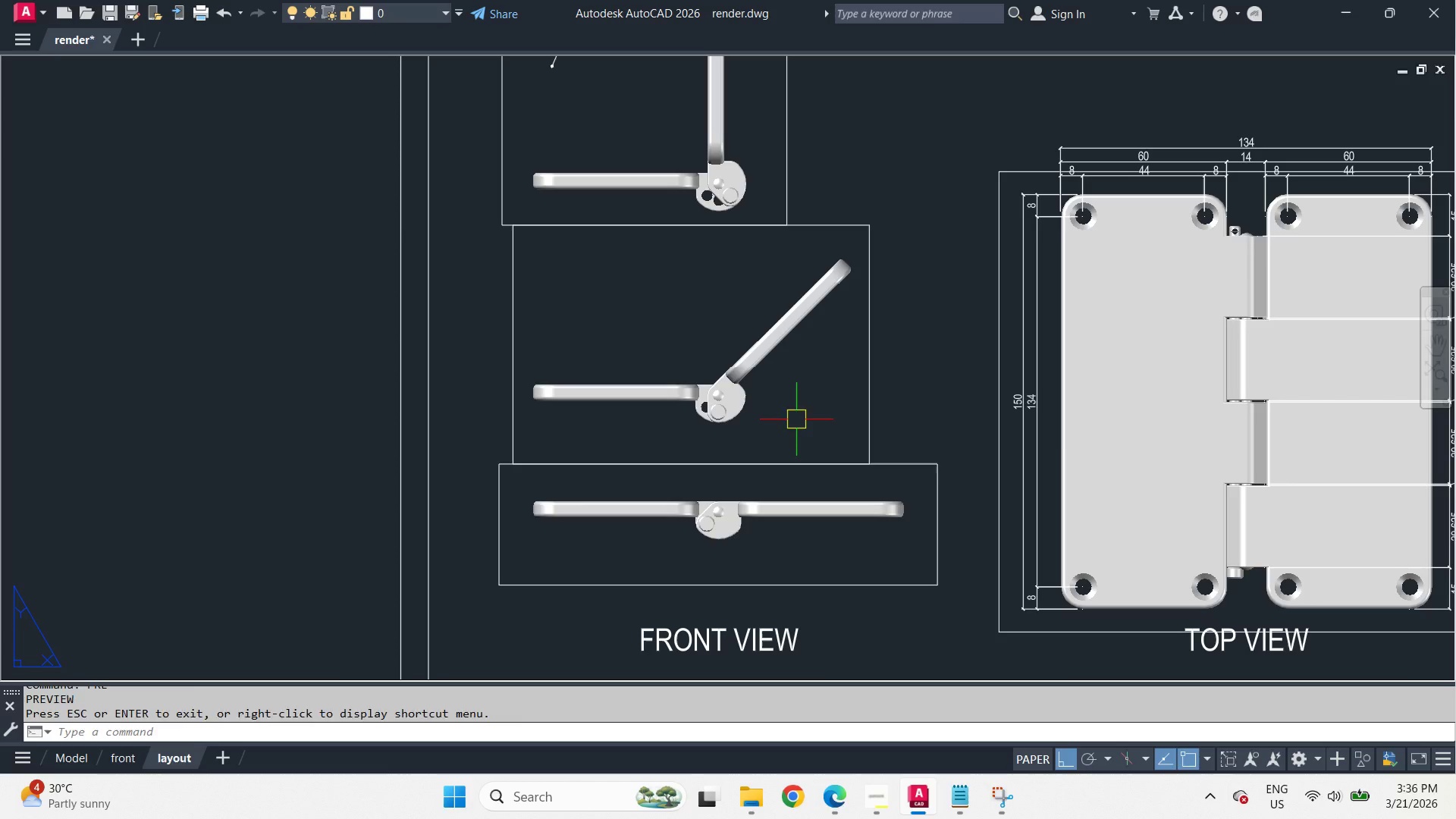 
key(Space)
 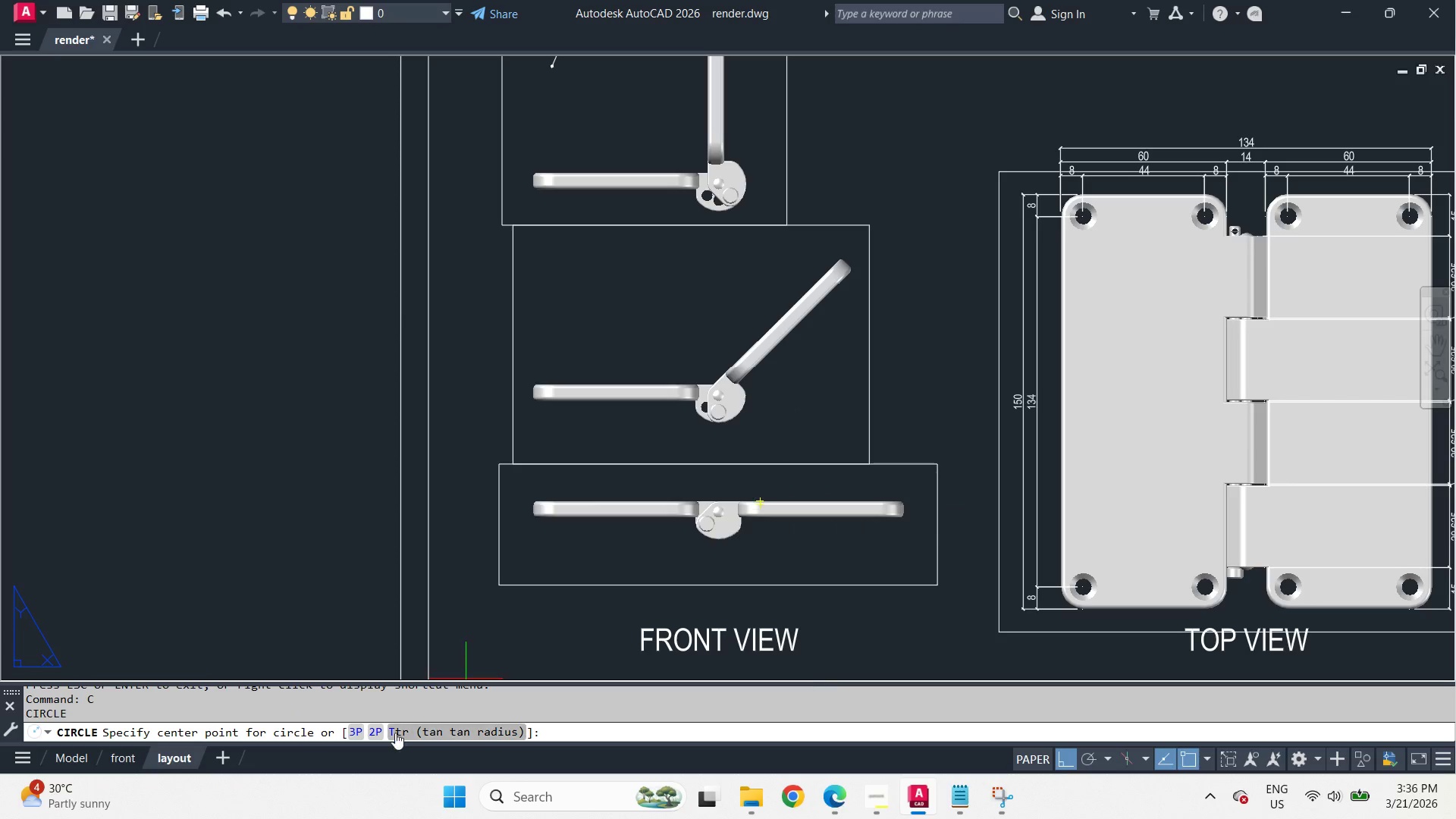 
left_click([378, 728])
 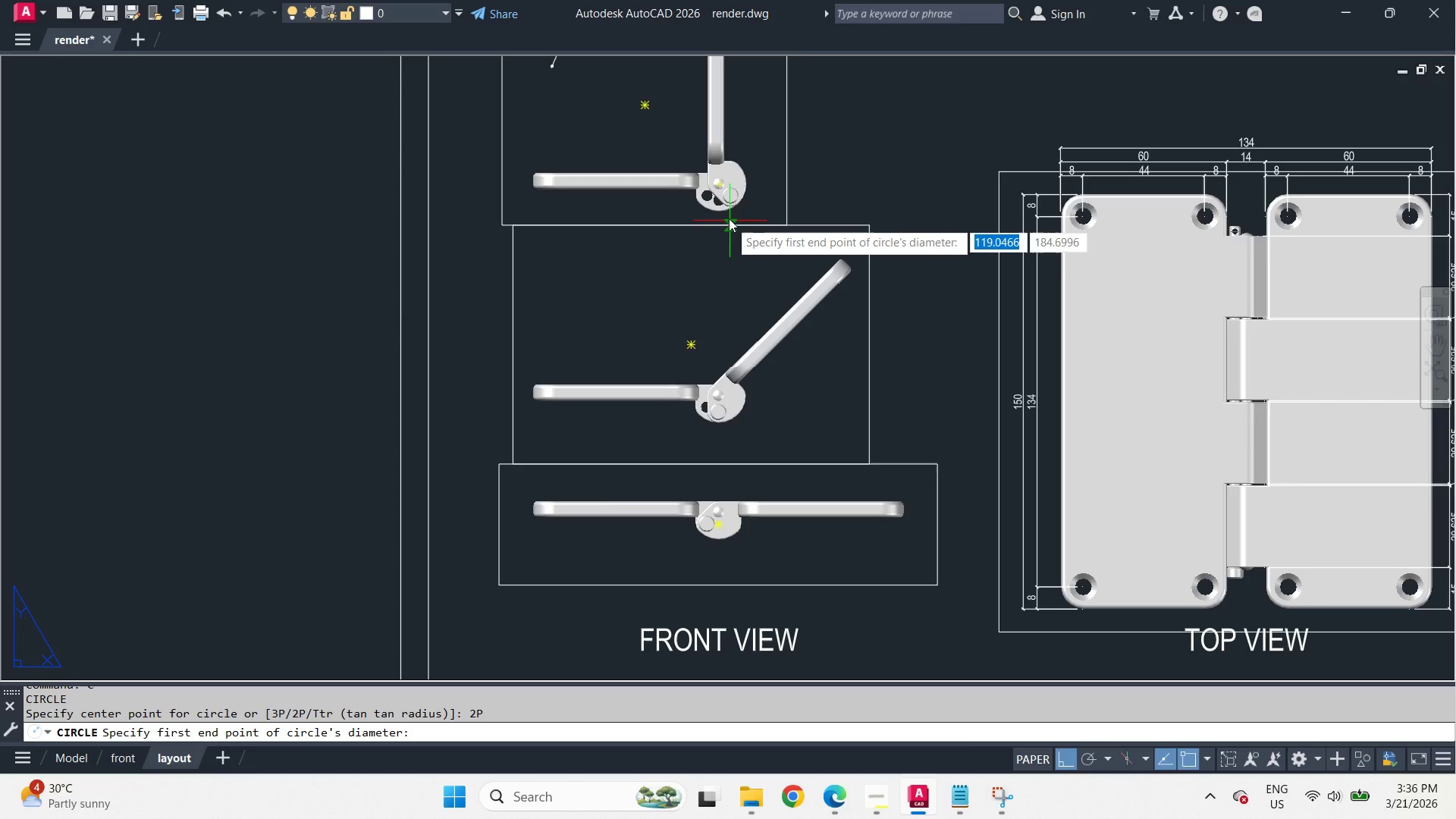 
type(CEN )
 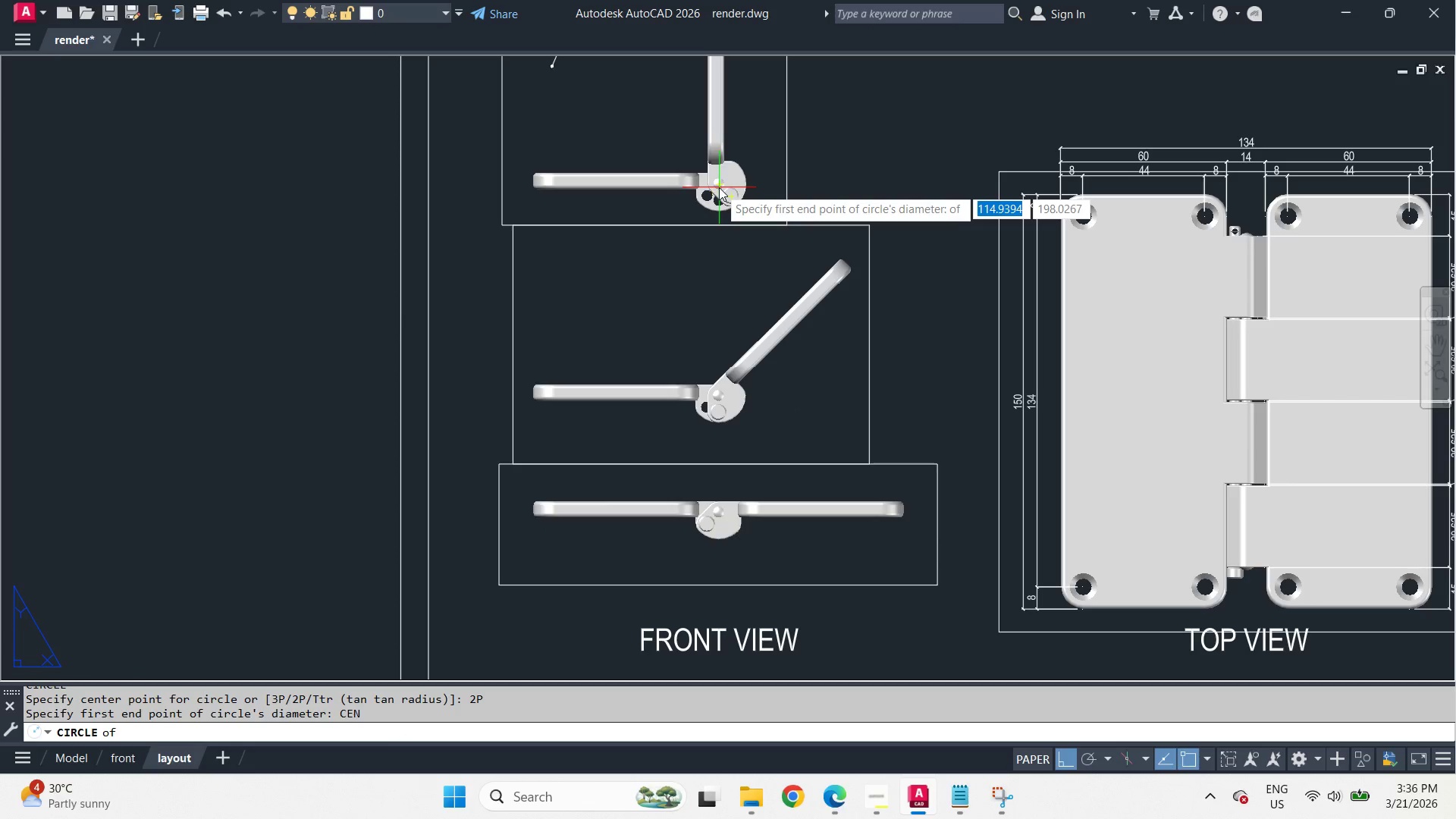 
left_click([719, 187])
 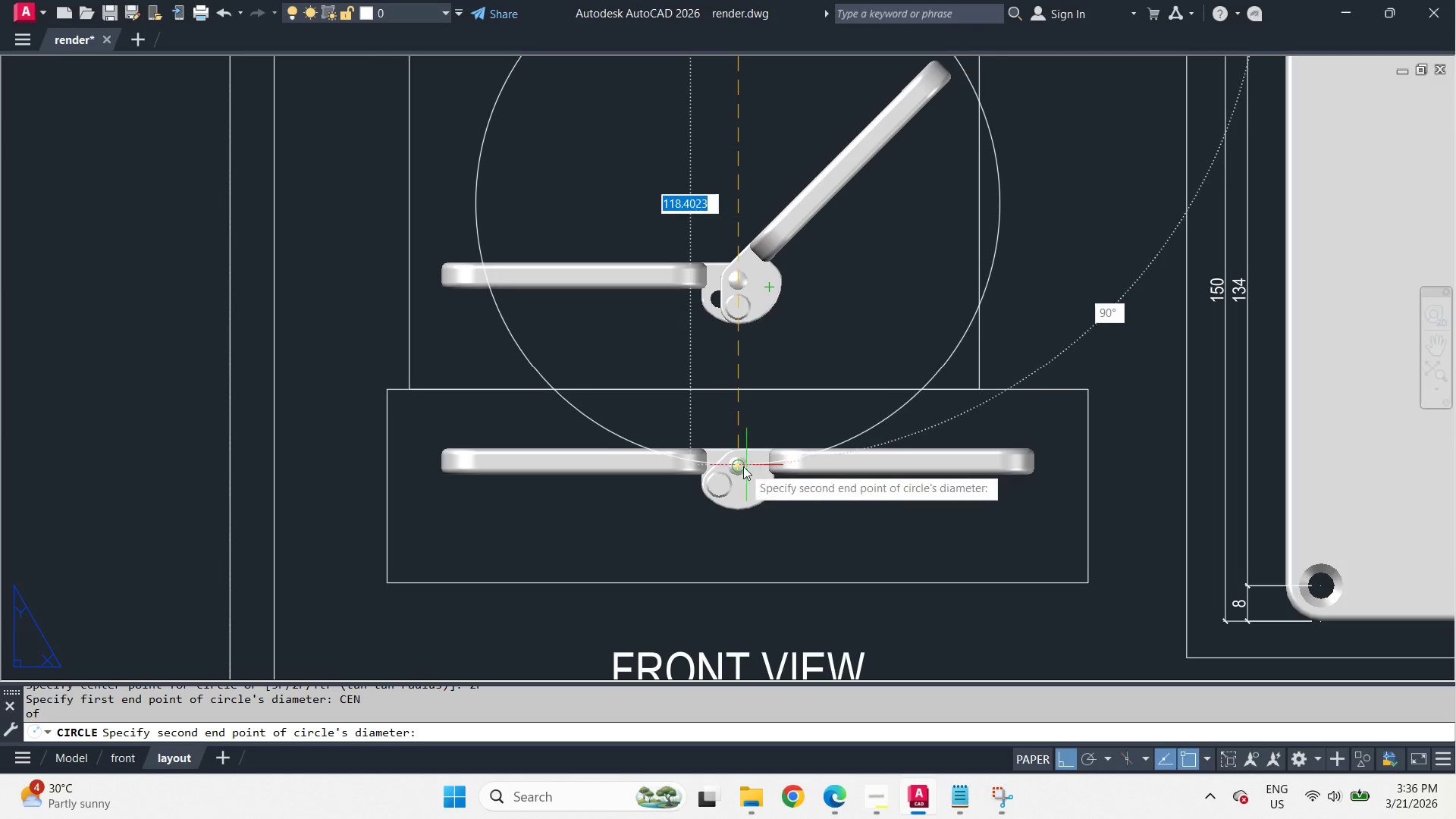 
scroll: coordinate [719, 187], scroll_direction: up, amount: 4.0
 